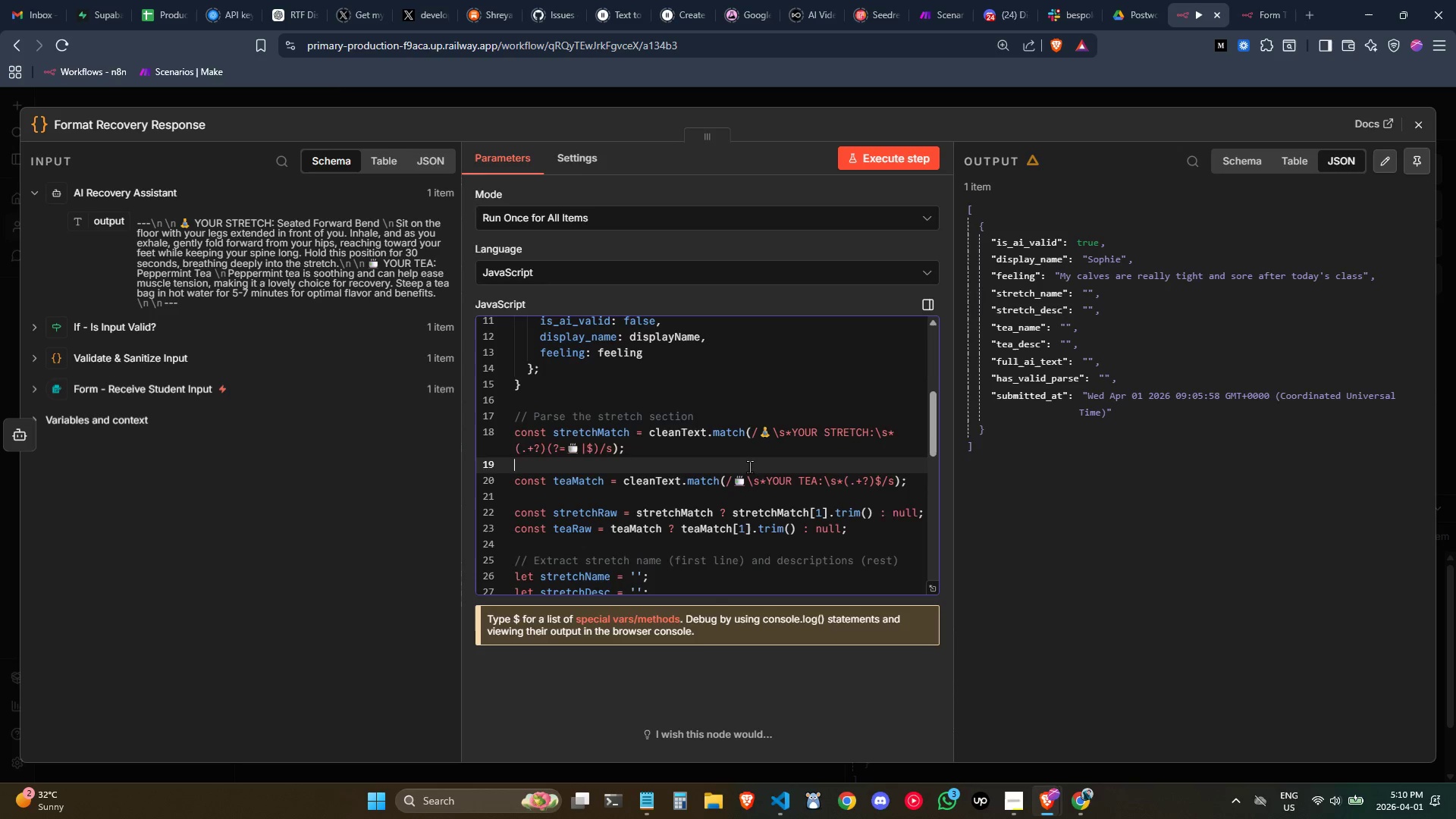 
key(Backspace)
 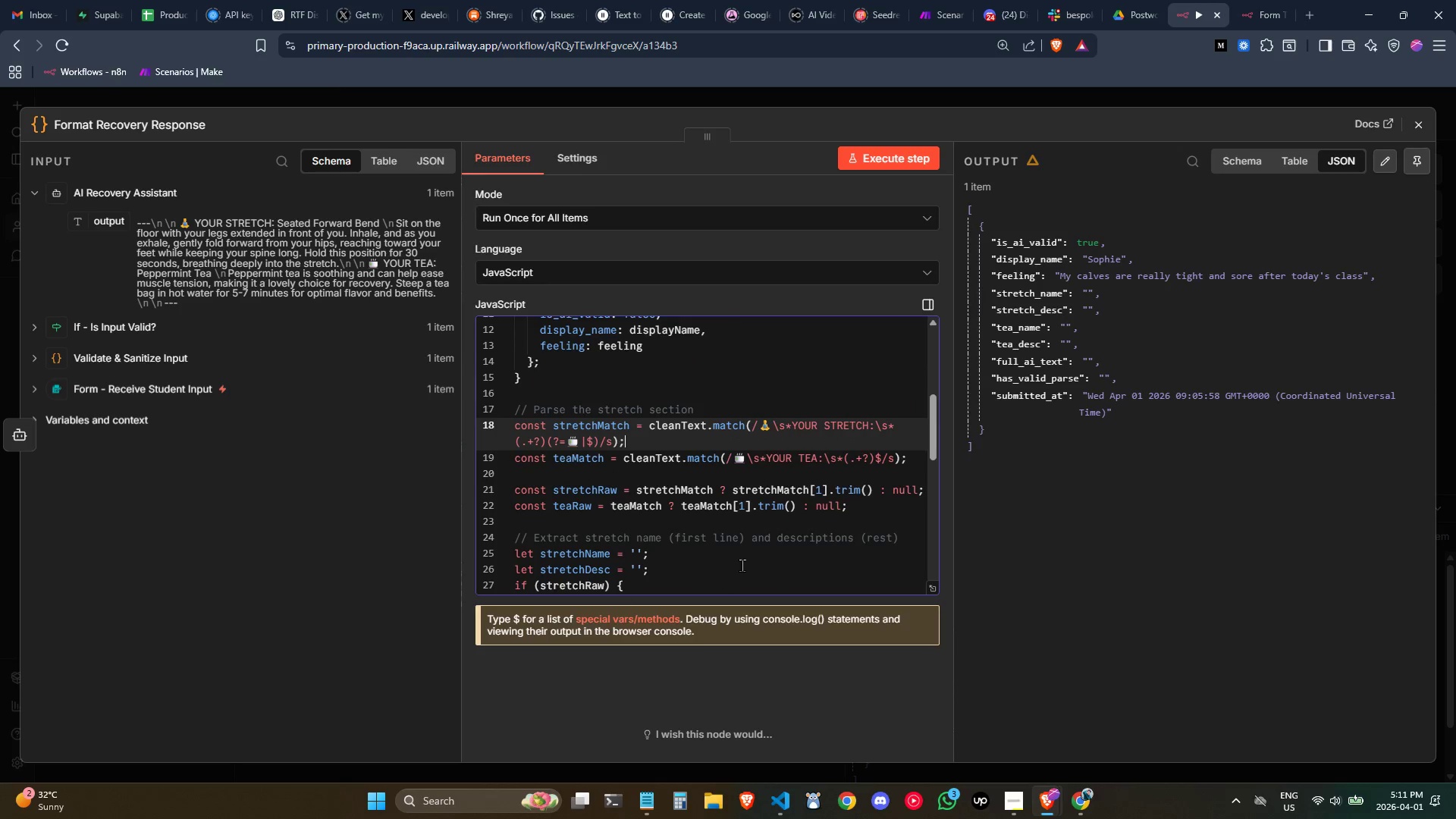 
wait(40.17)
 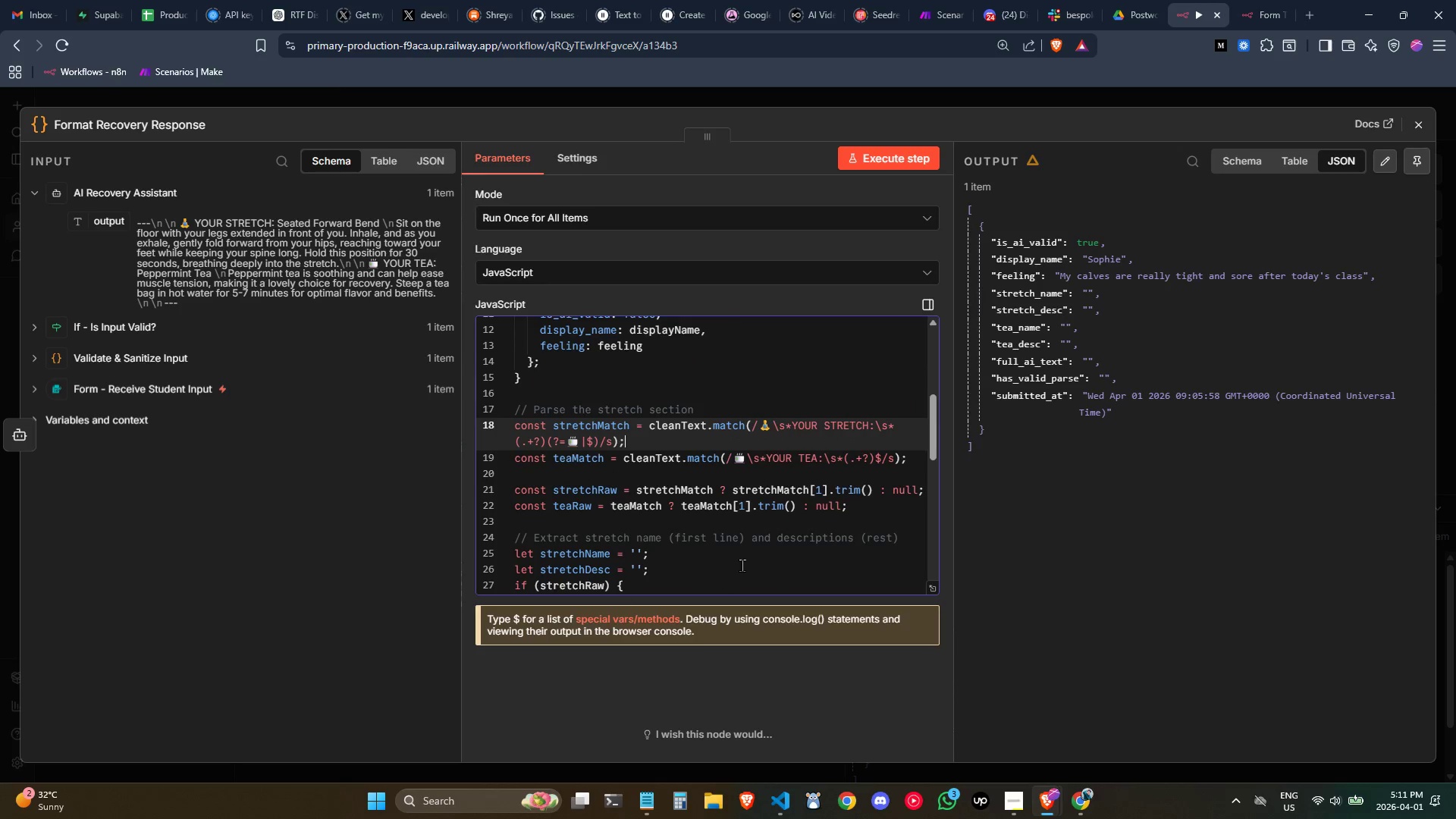 
double_click([554, 421])
 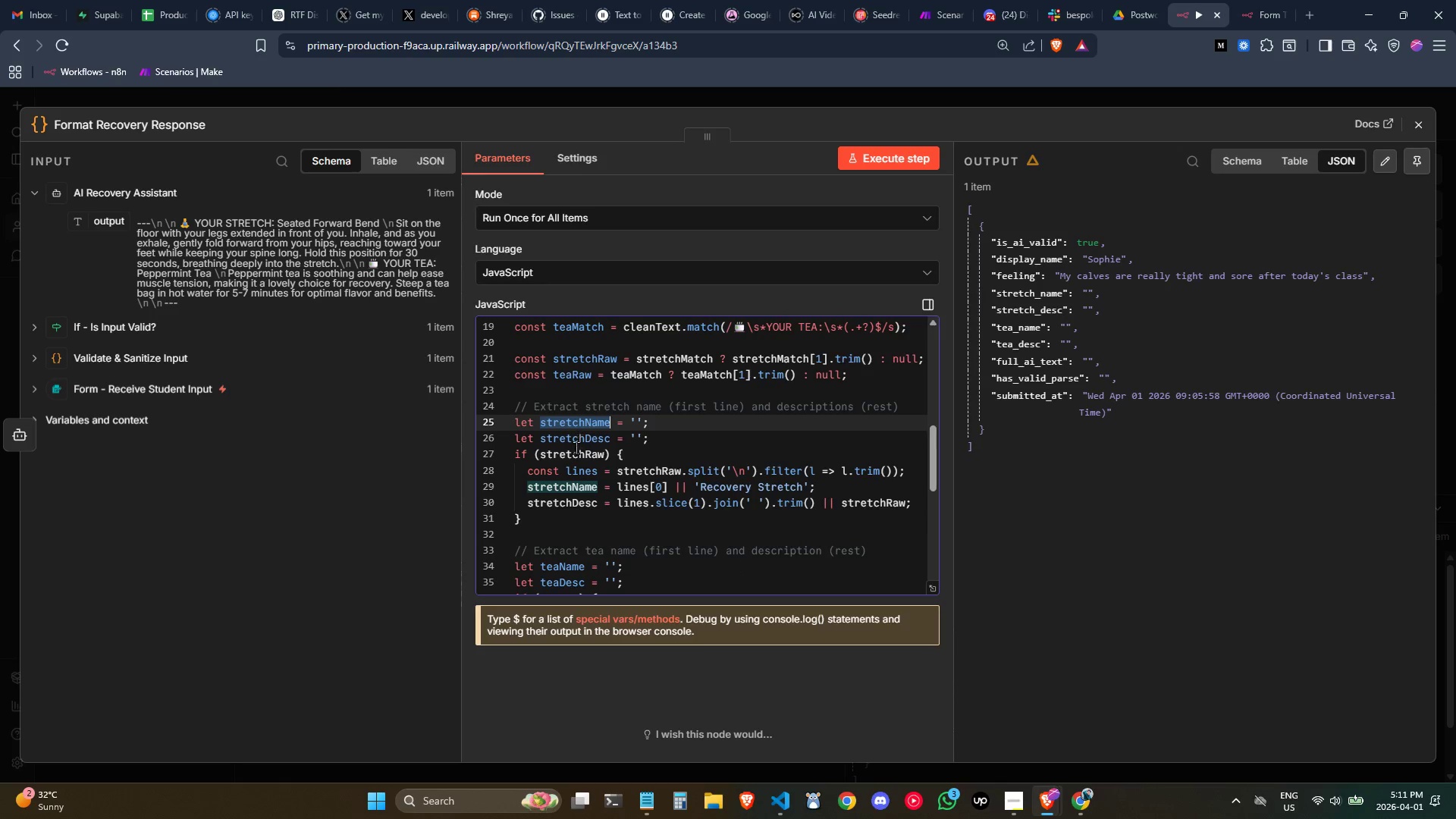 
double_click([577, 448])
 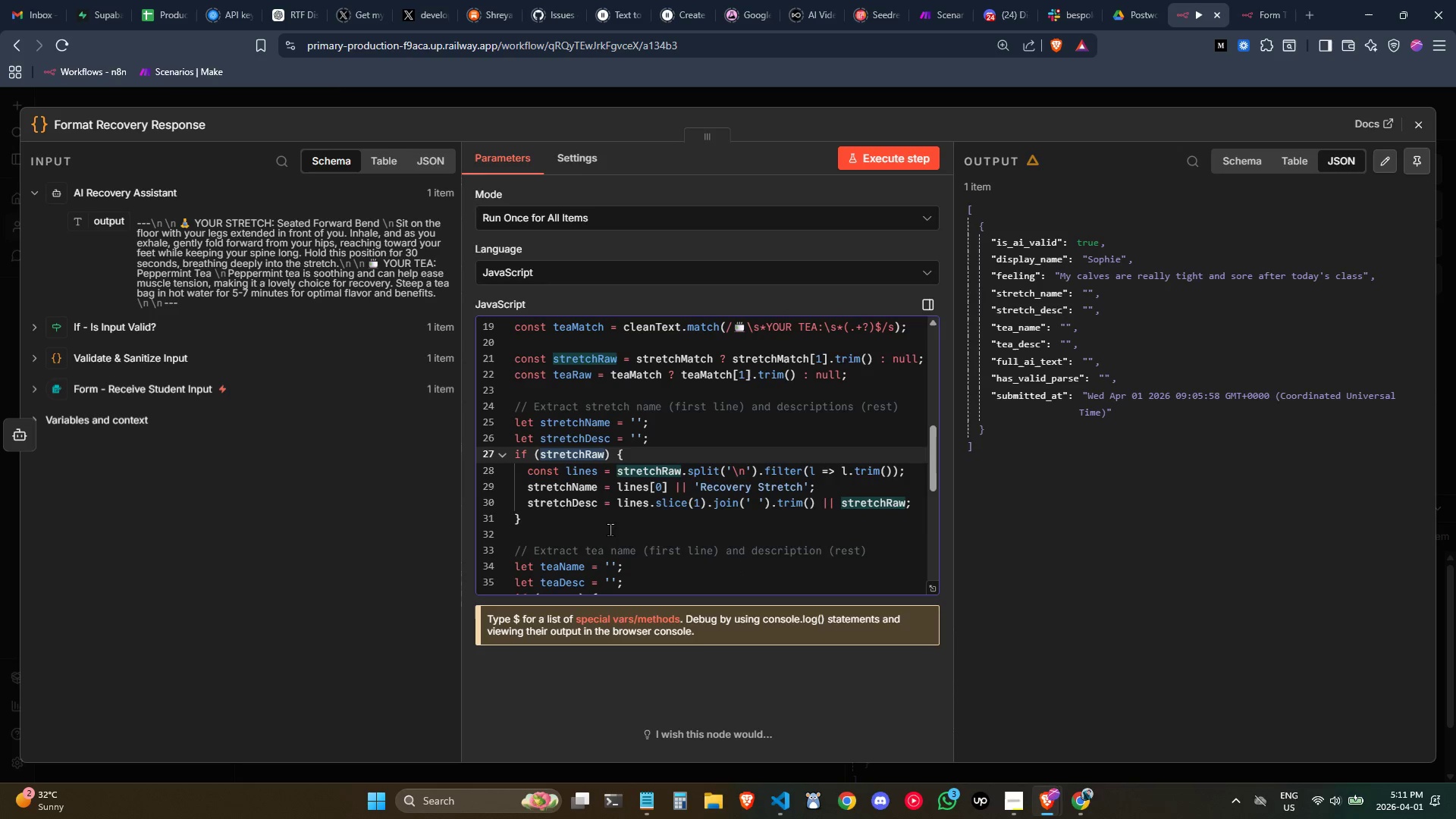 
left_click([620, 542])
 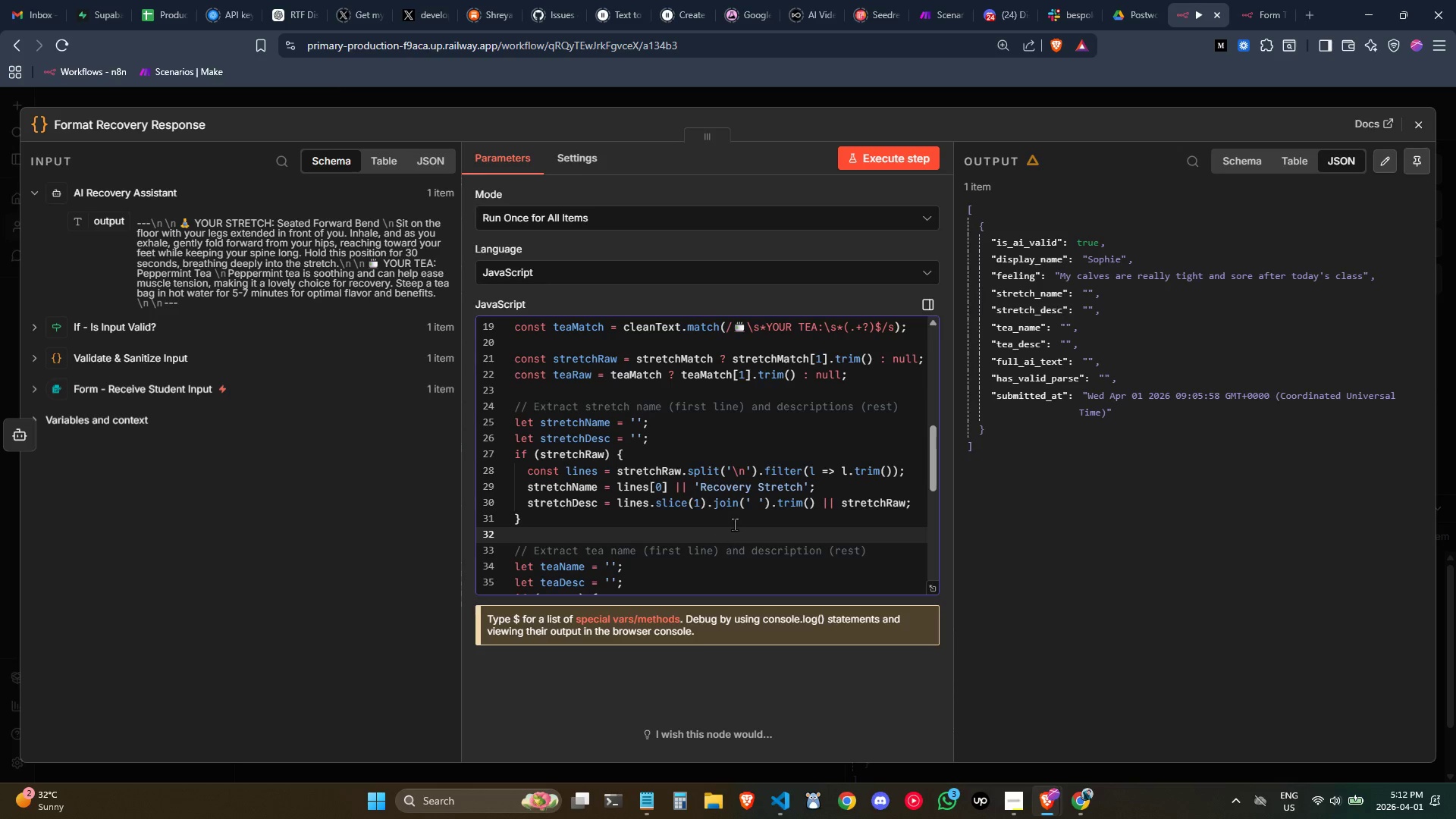 
wait(35.86)
 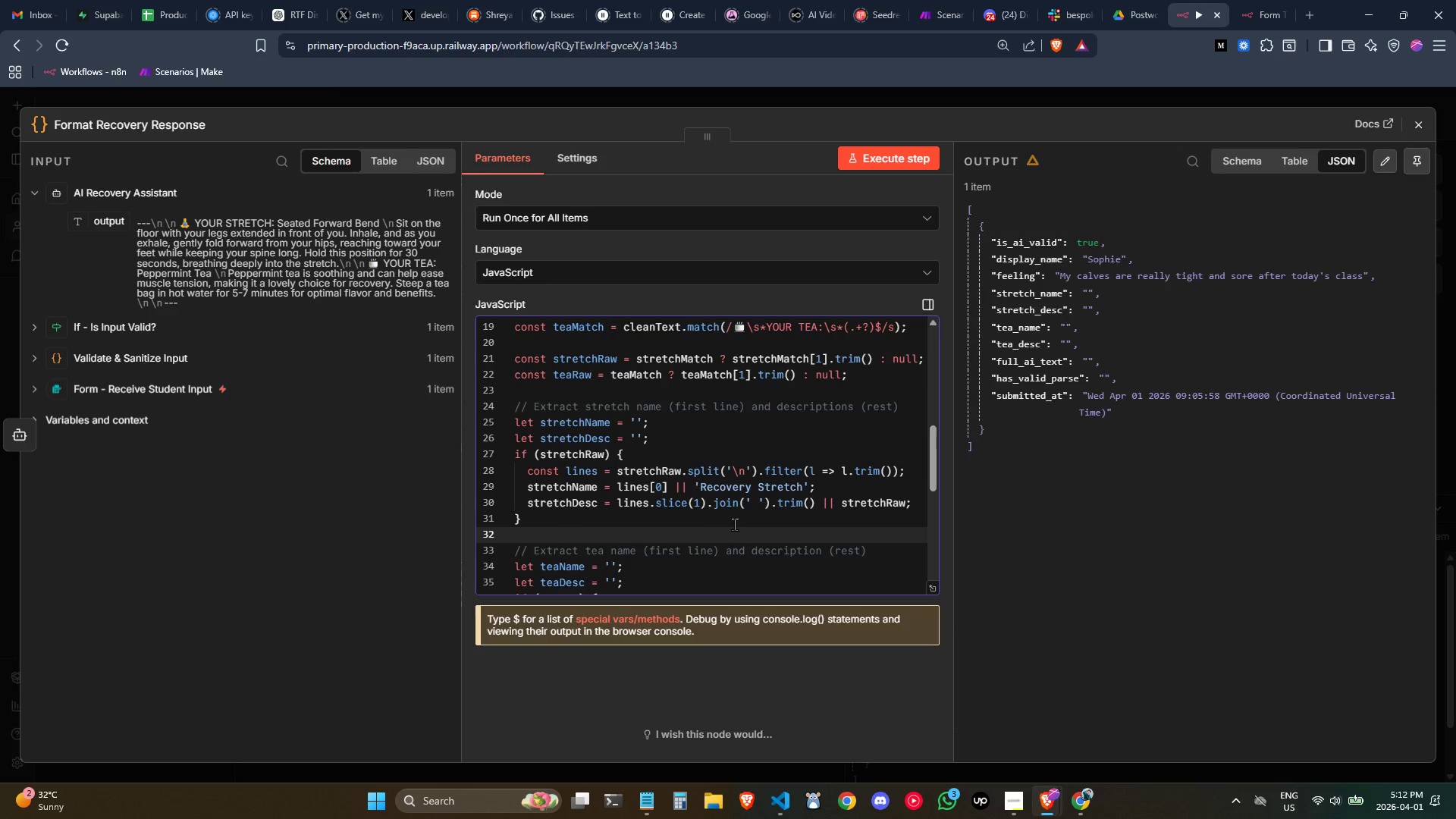 
scroll: coordinate [736, 522], scroll_direction: up, amount: 3.0
 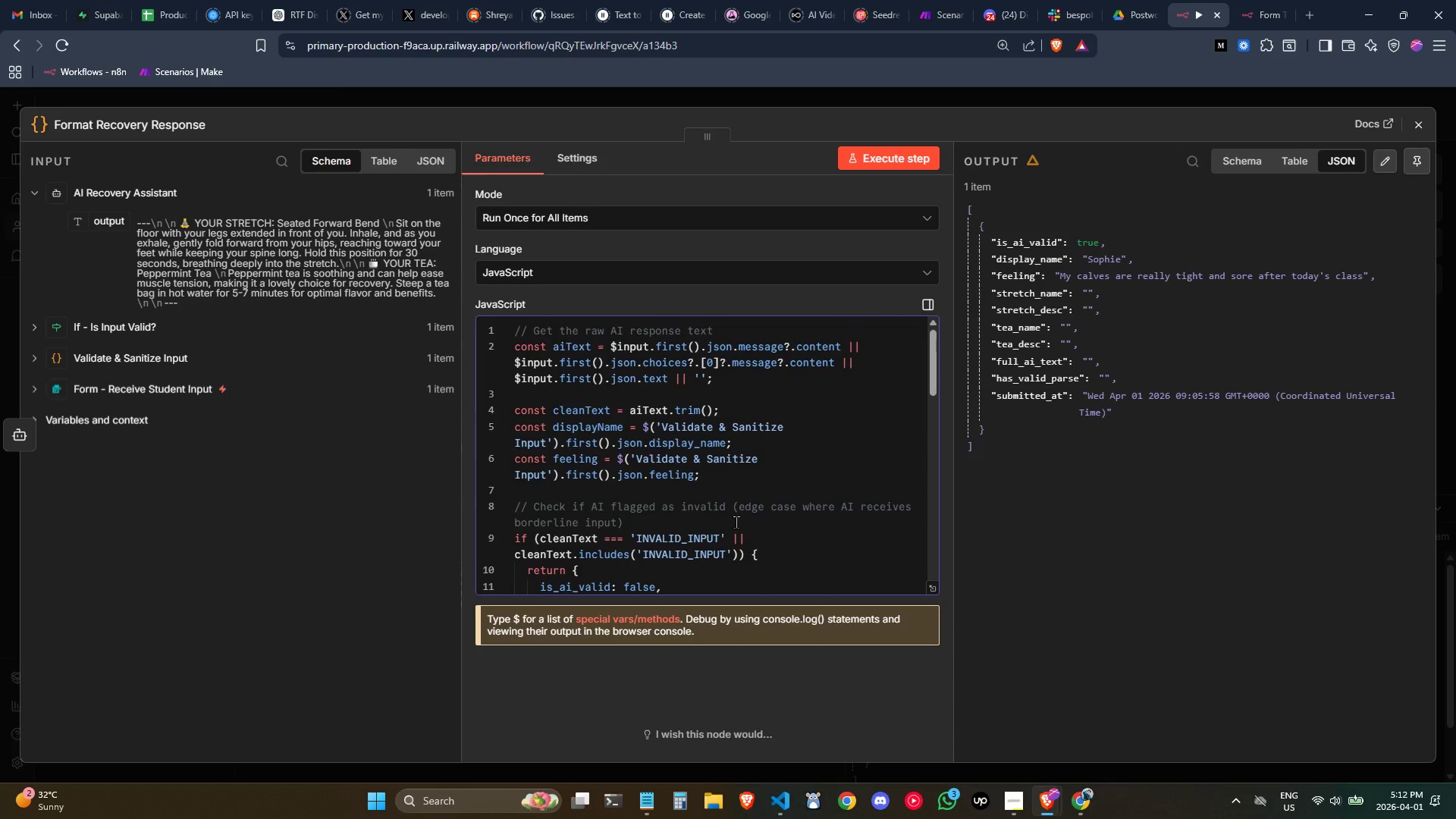 
left_click([793, 400])
 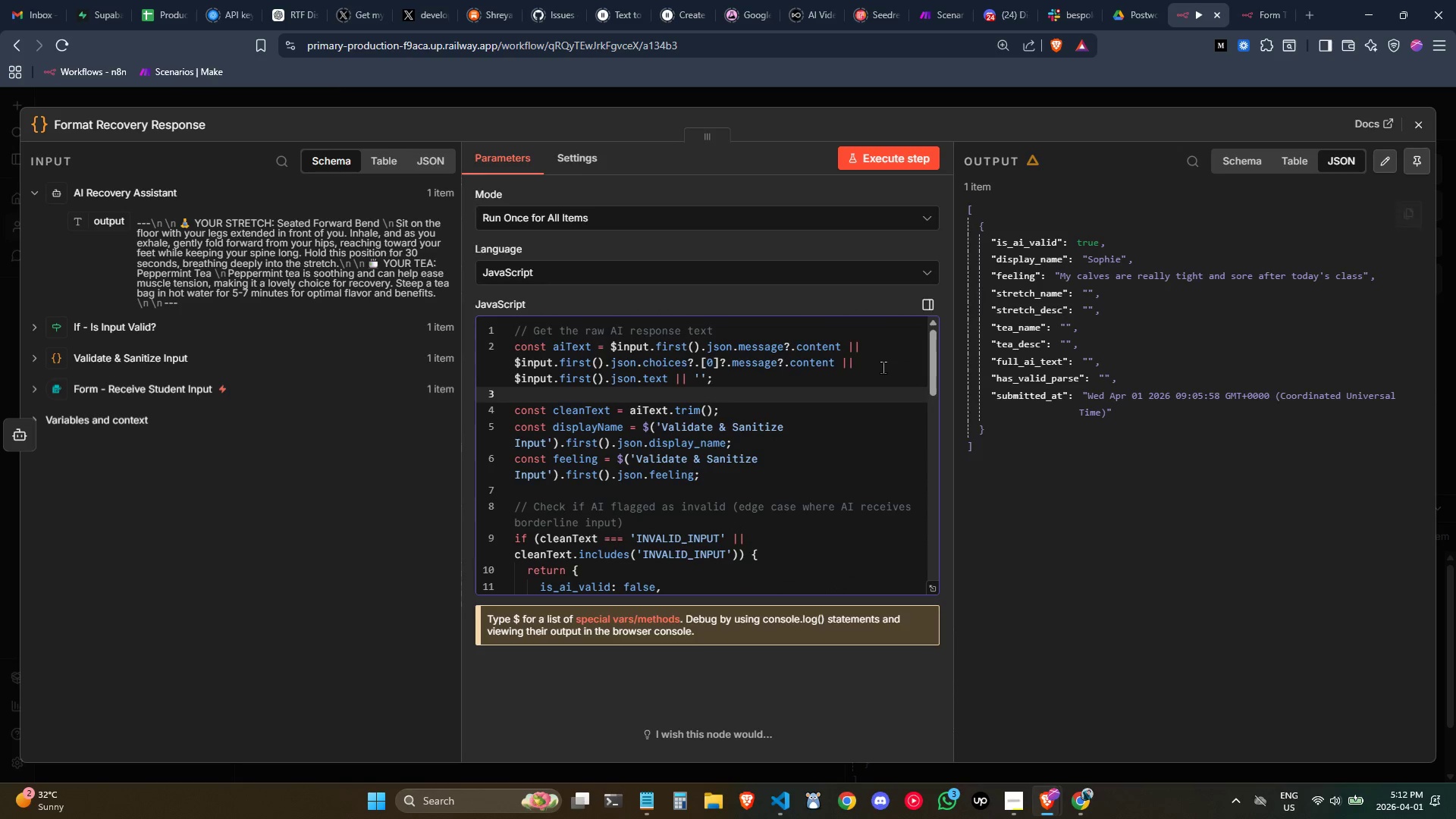 
left_click_drag(start_coordinate=[841, 349], to_coordinate=[613, 340])
 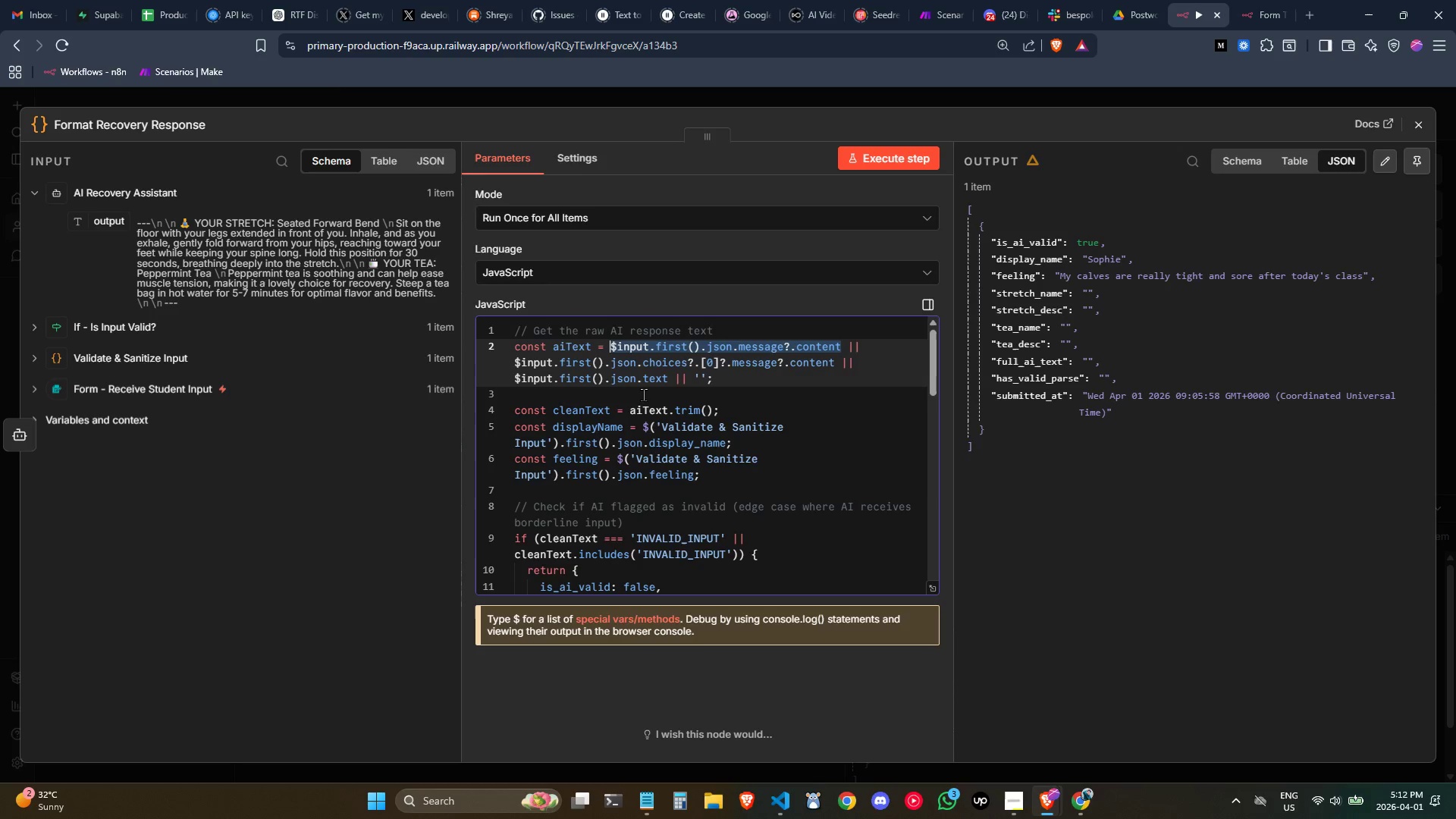 
key(Control+ControlLeft)
 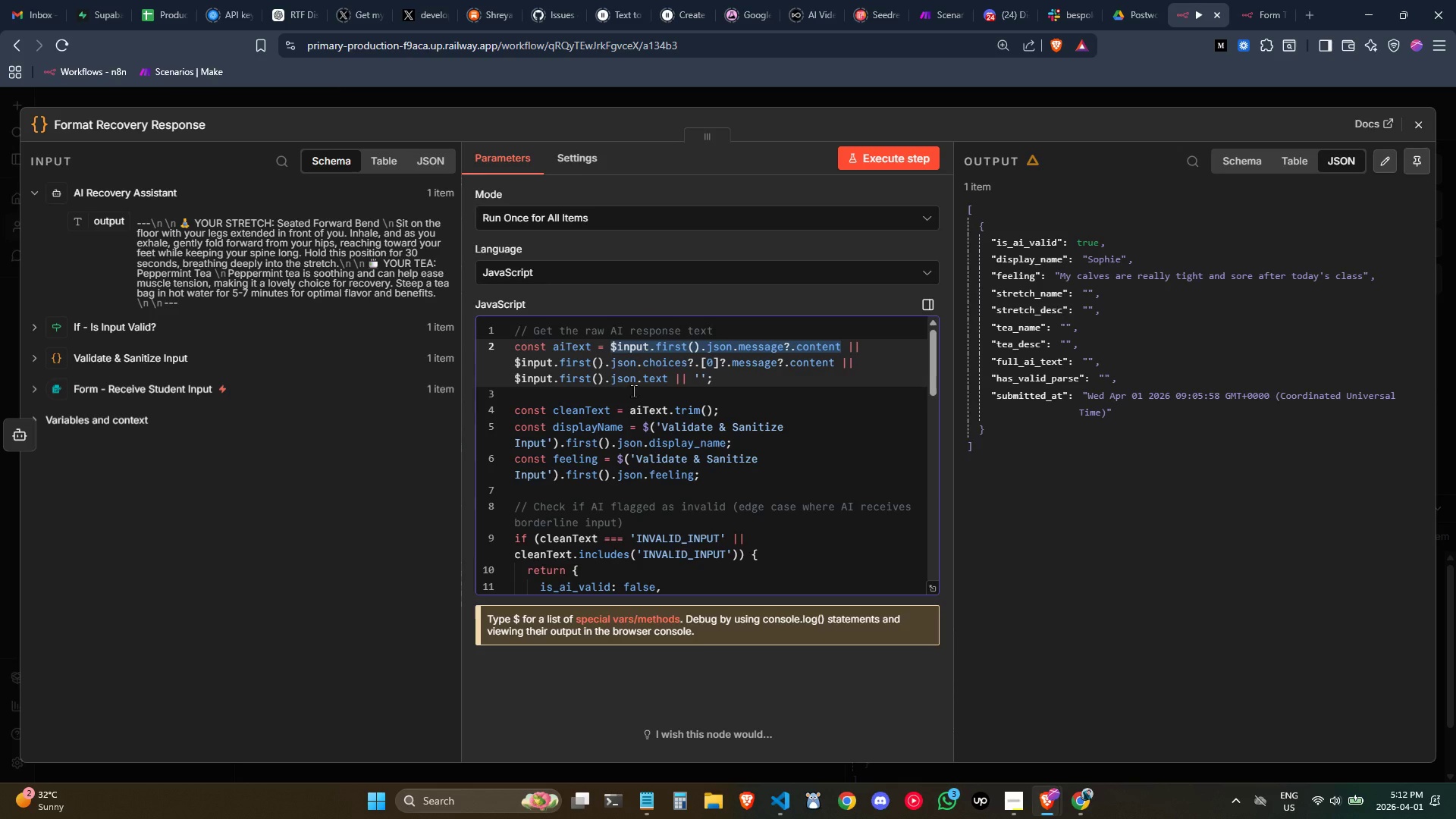 
key(Backspace)
 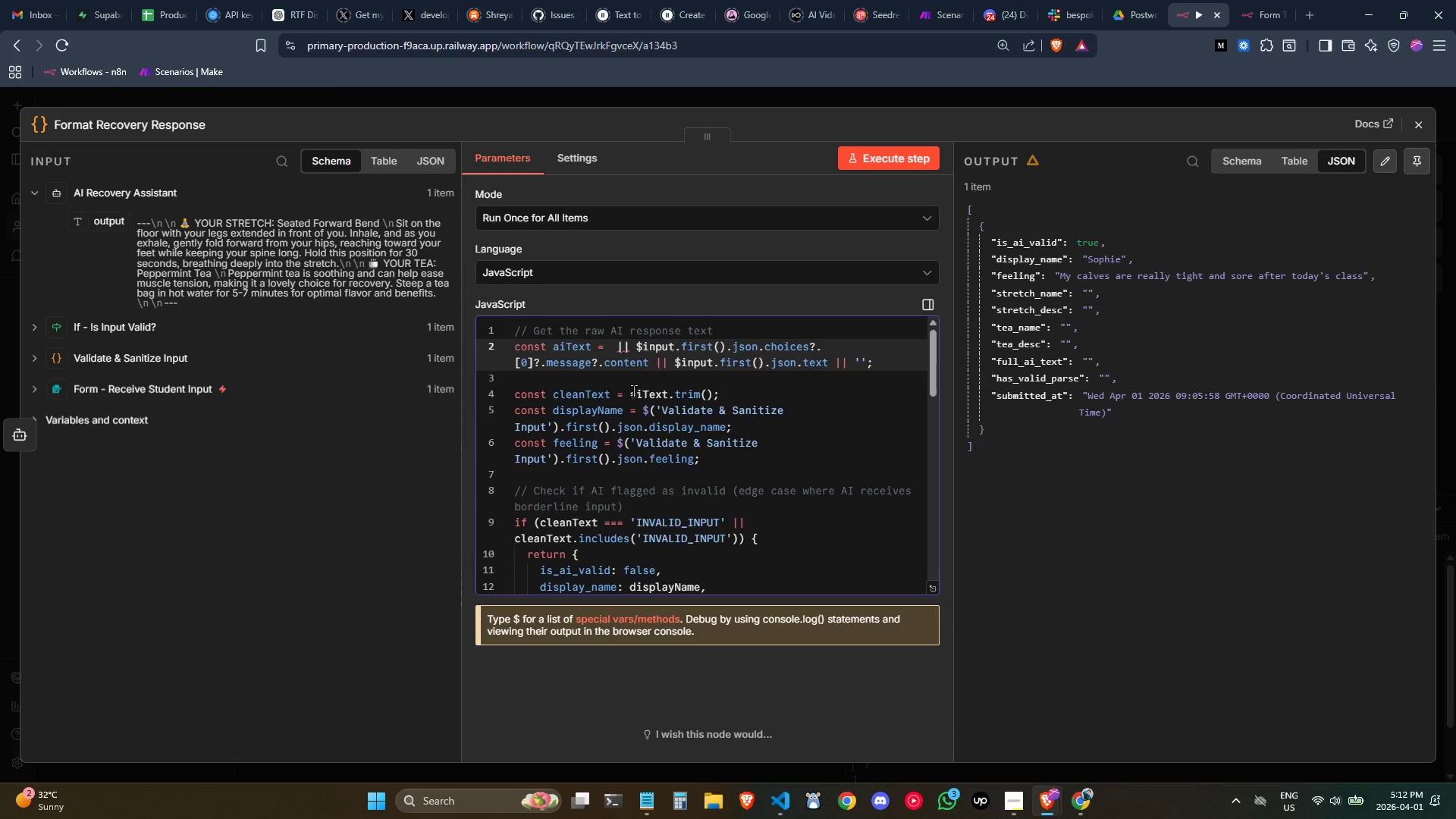 
hold_key(key=ControlLeft, duration=0.55)
 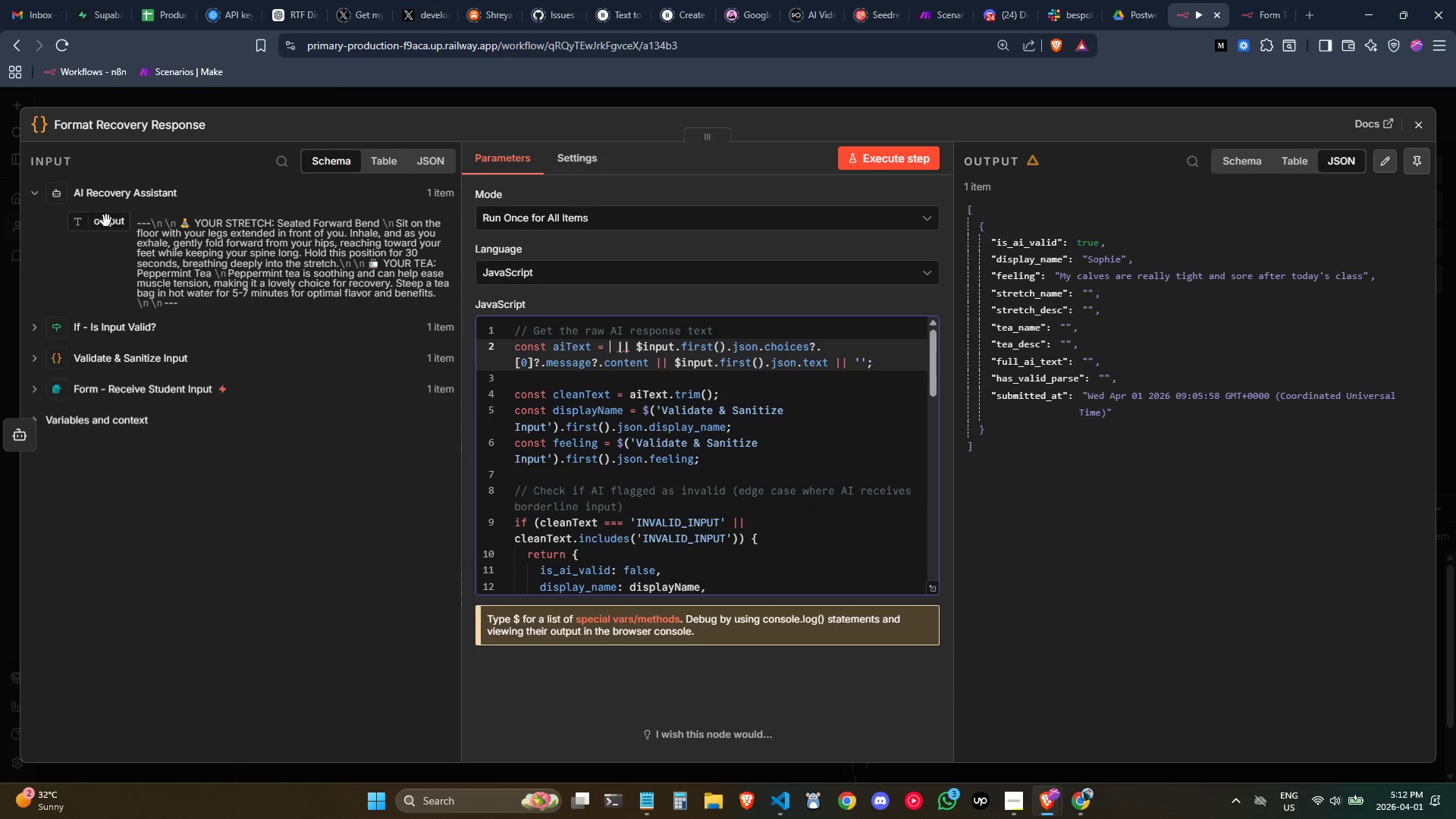 
left_click_drag(start_coordinate=[105, 218], to_coordinate=[610, 352])
 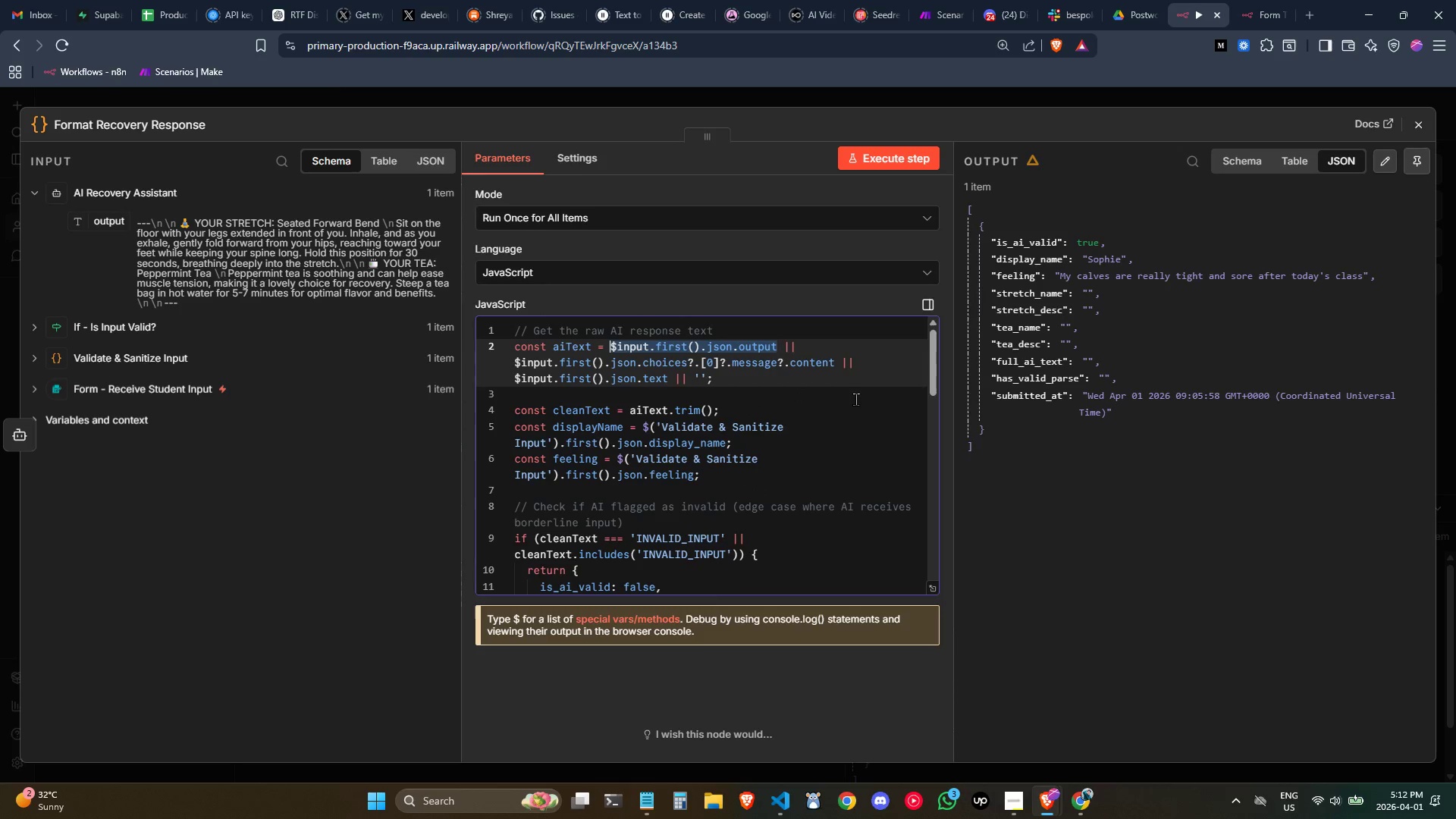 
left_click([855, 399])
 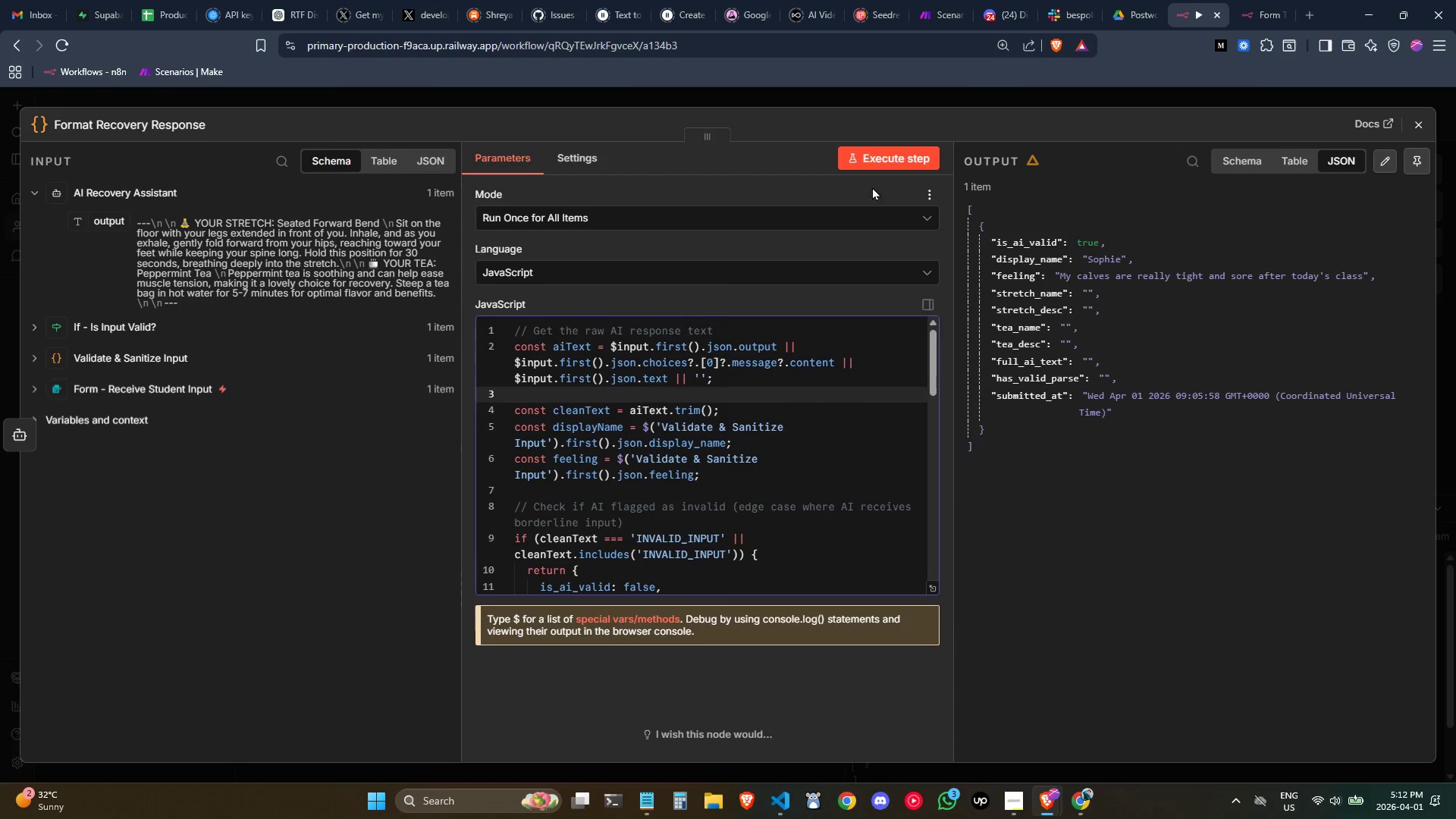 
left_click([877, 165])
 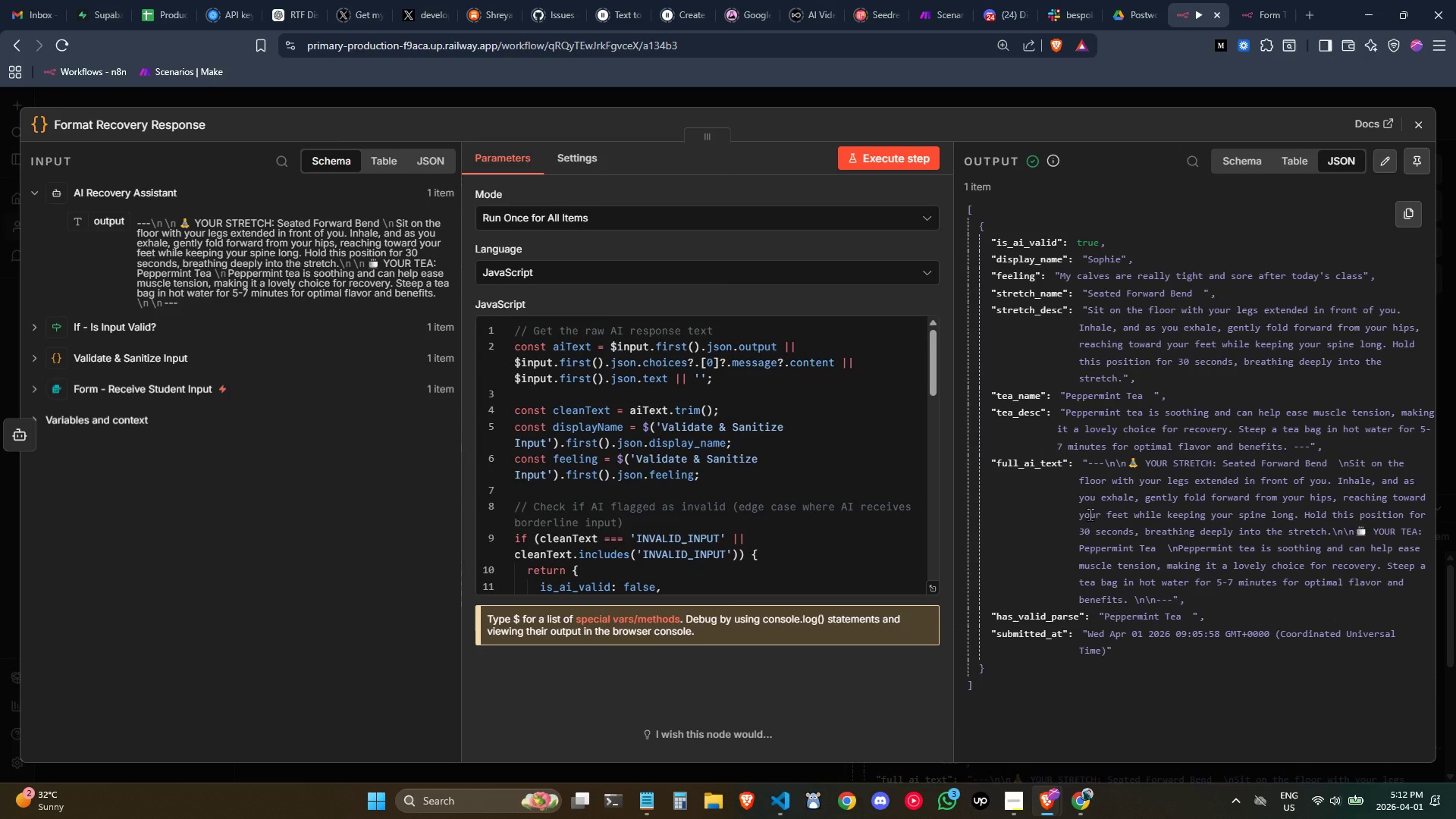 
wait(14.97)
 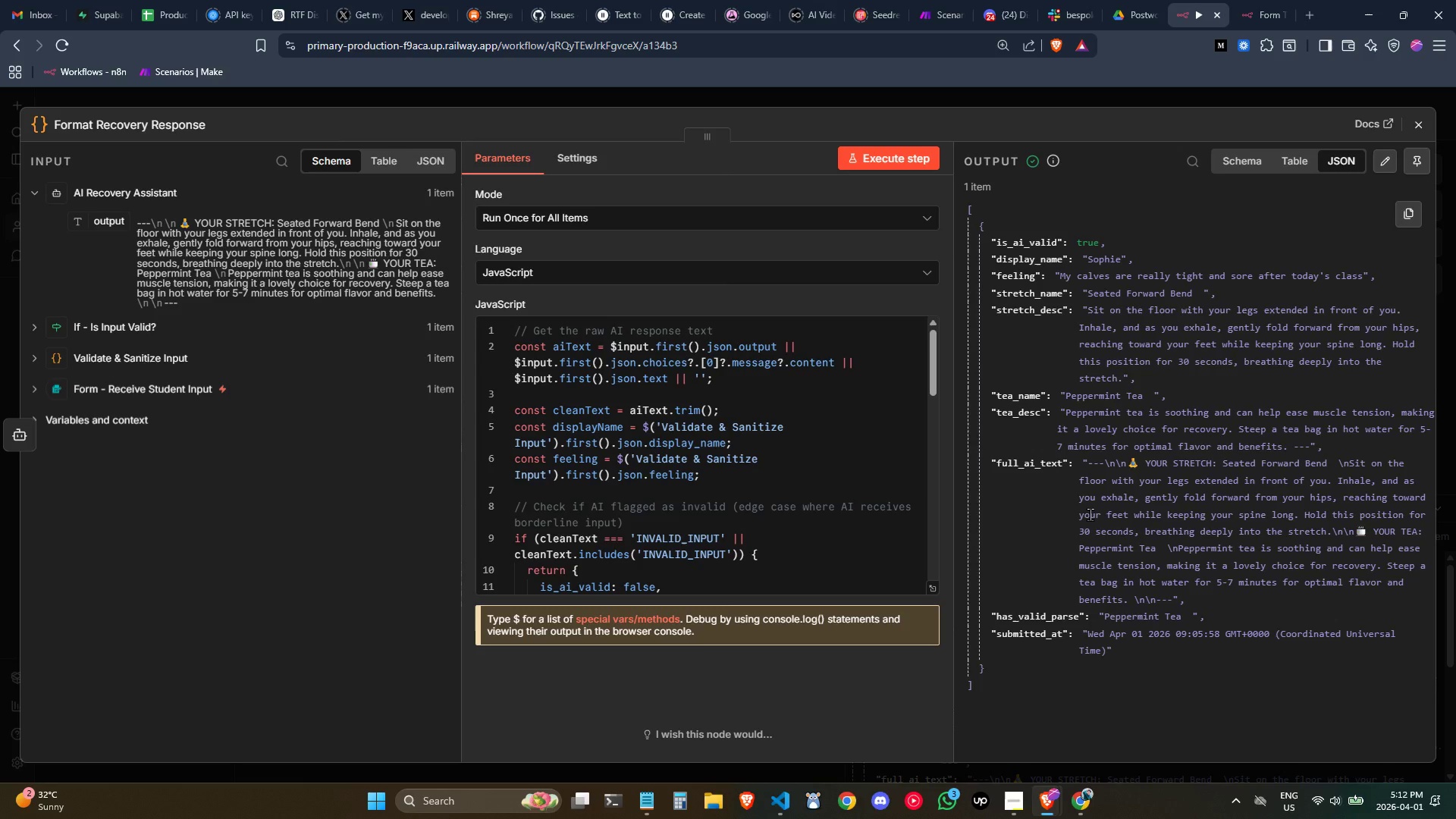 
left_click([1417, 134])
 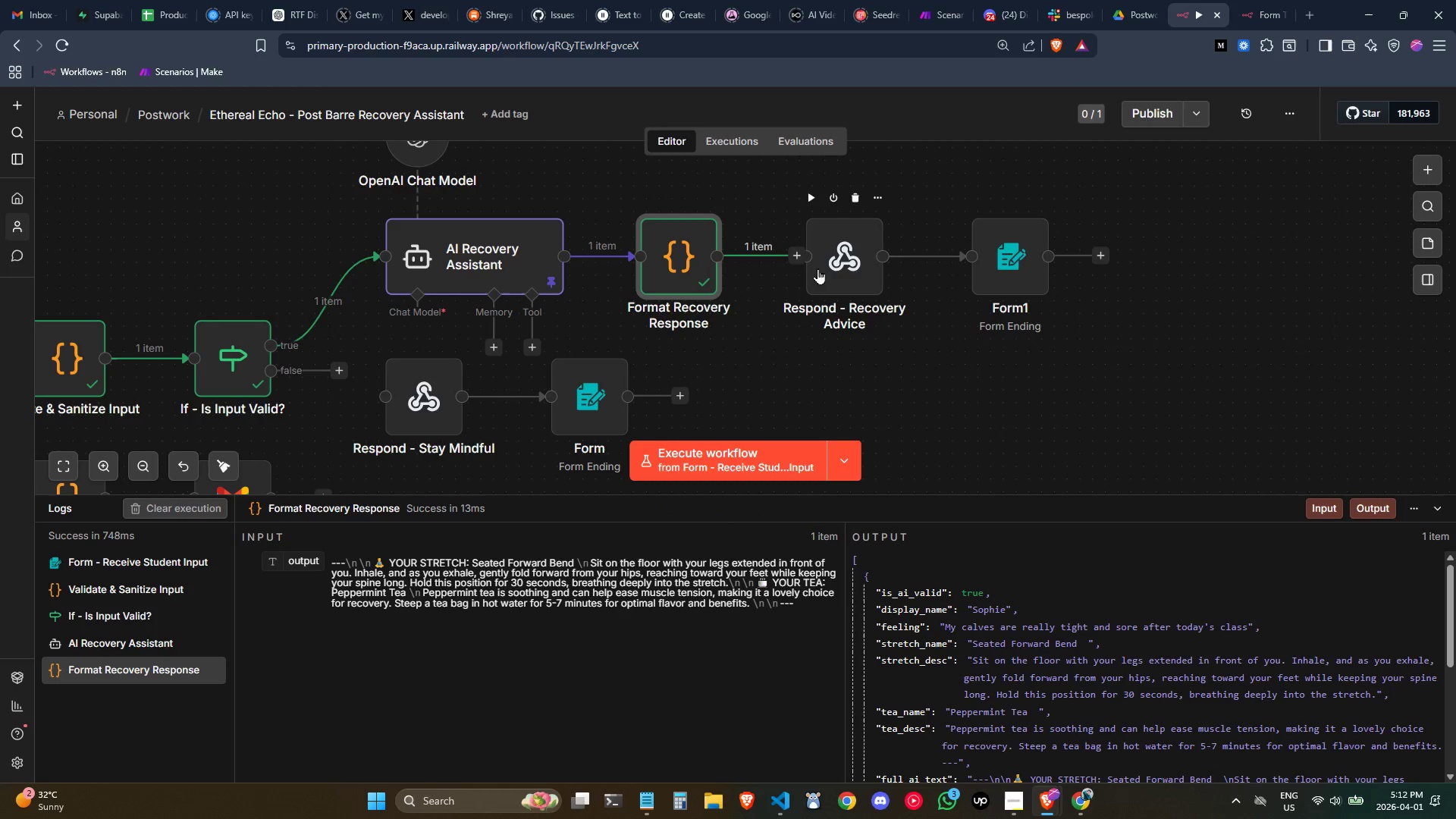 
left_click_drag(start_coordinate=[796, 263], to_coordinate=[832, 265])
 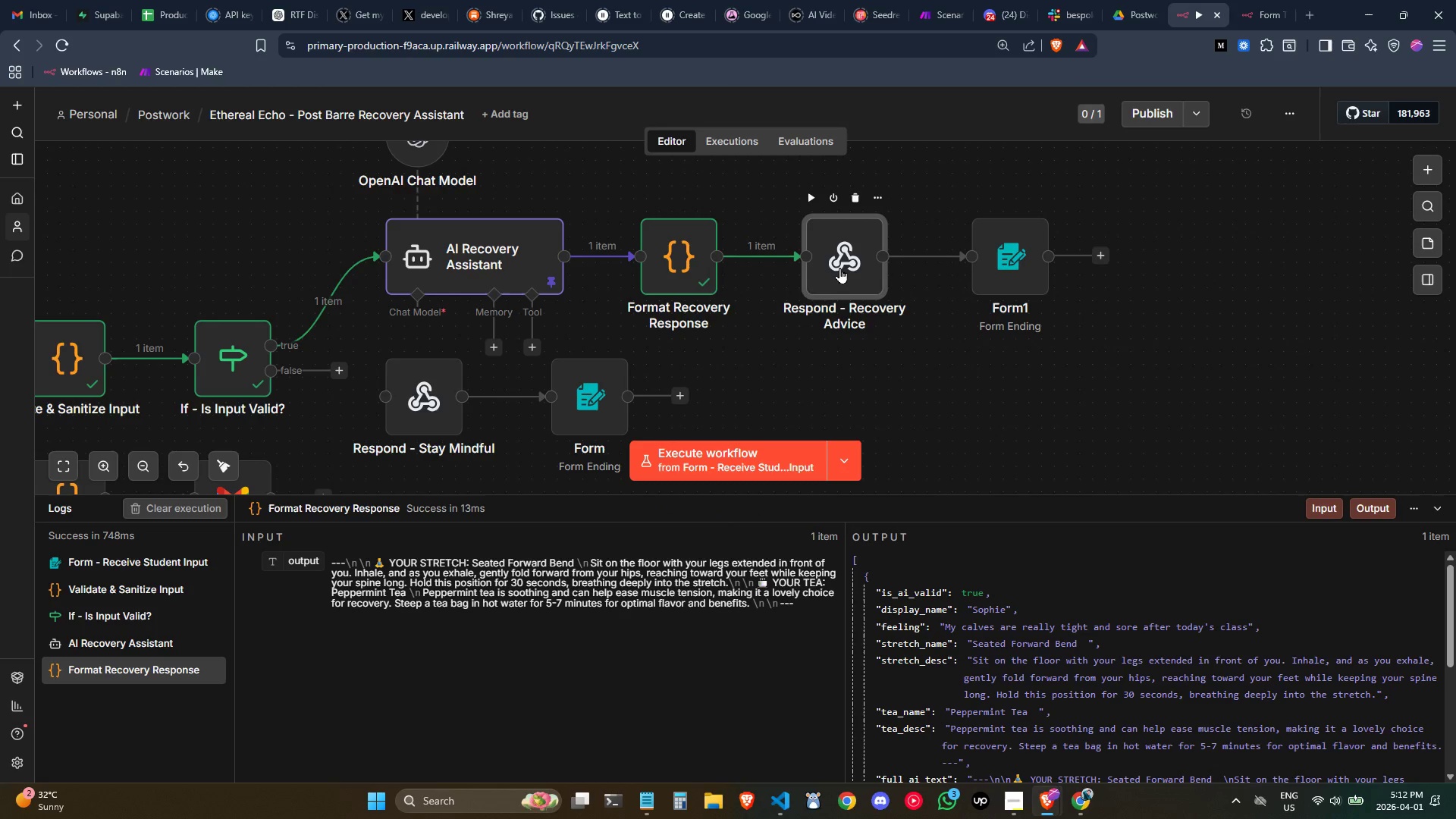 
double_click([839, 268])
 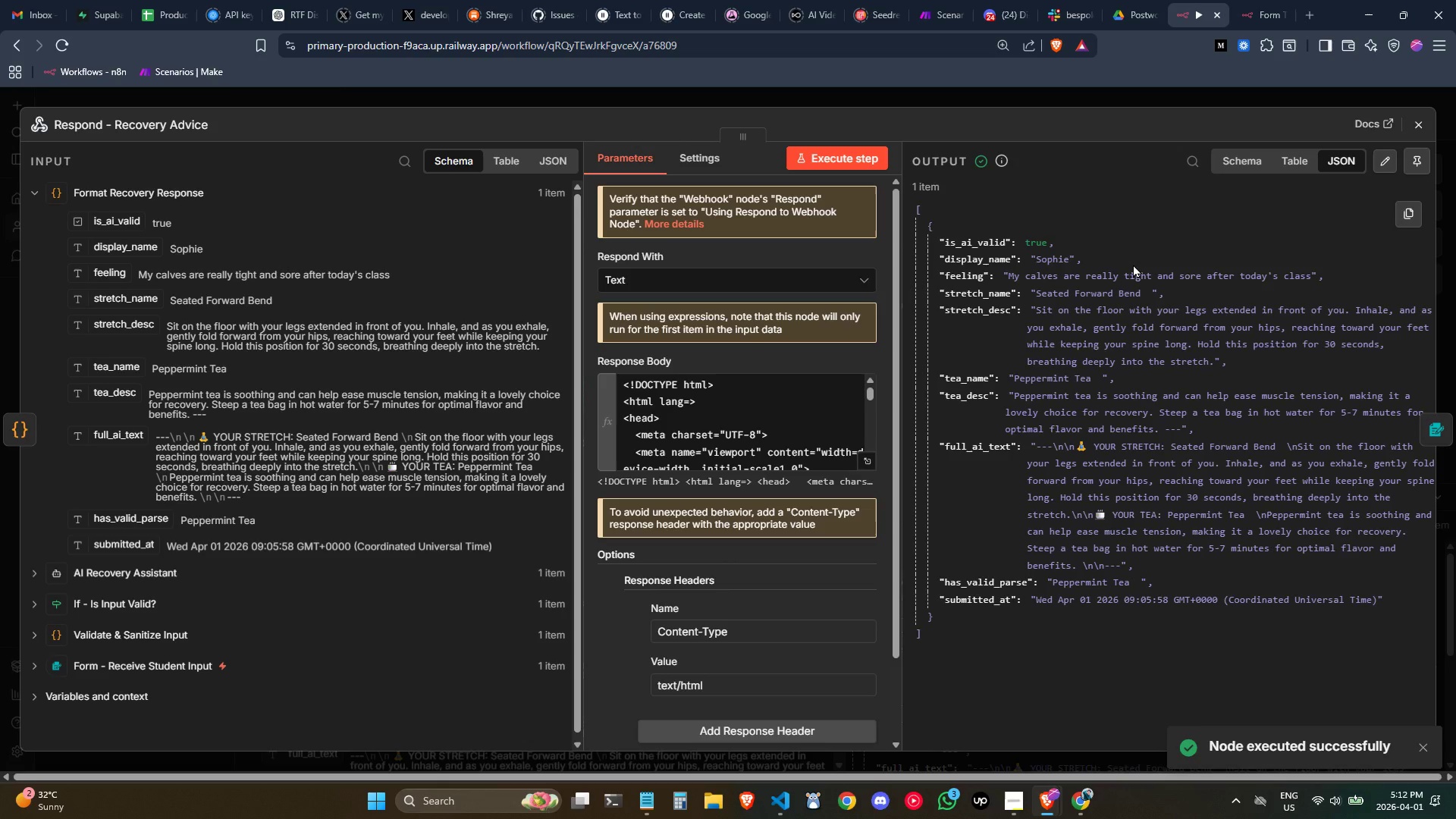 
scroll: coordinate [1169, 395], scroll_direction: down, amount: 18.0
 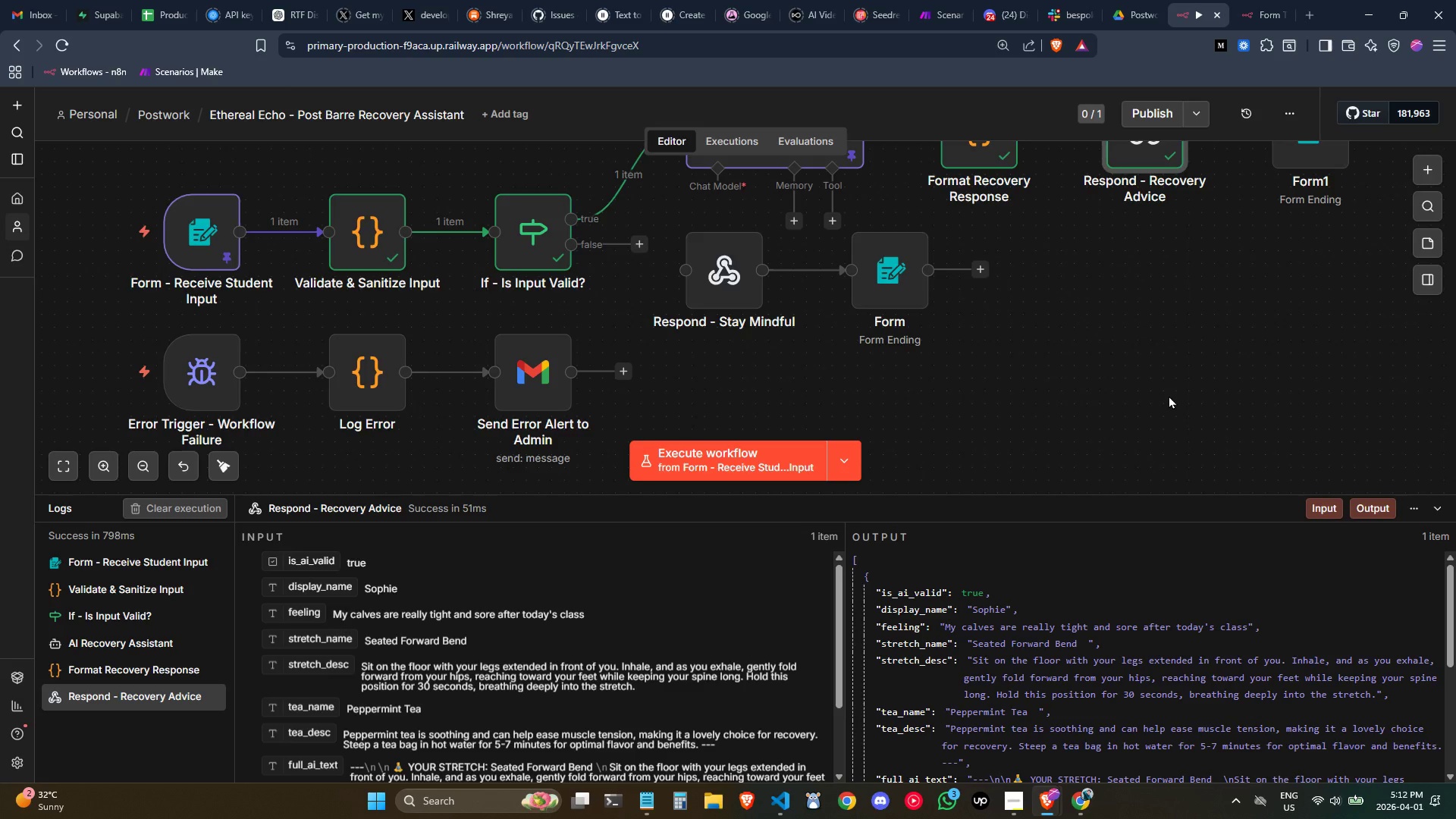 
scroll: coordinate [1169, 395], scroll_direction: up, amount: 1.0
 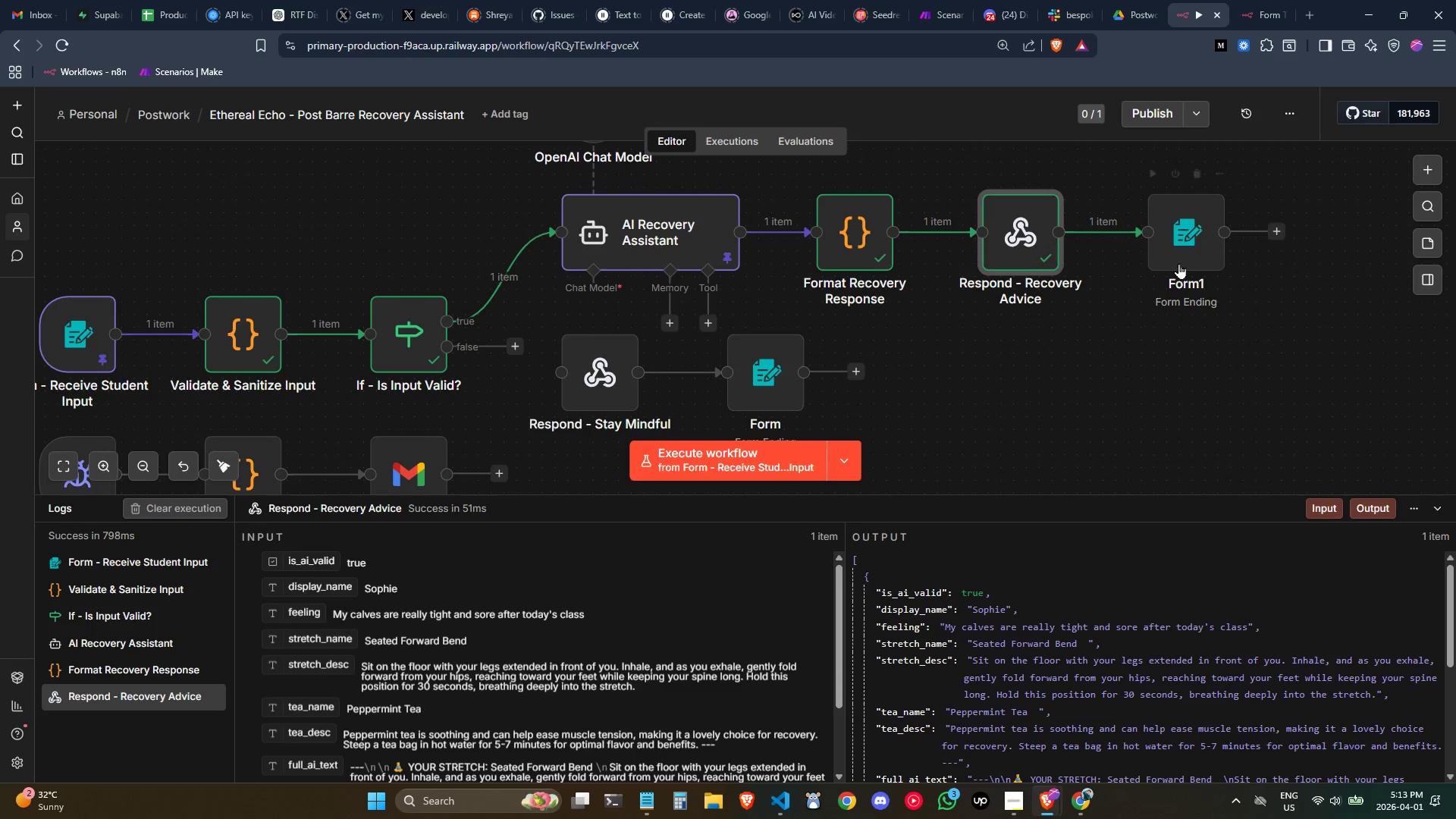 
double_click([1174, 250])
 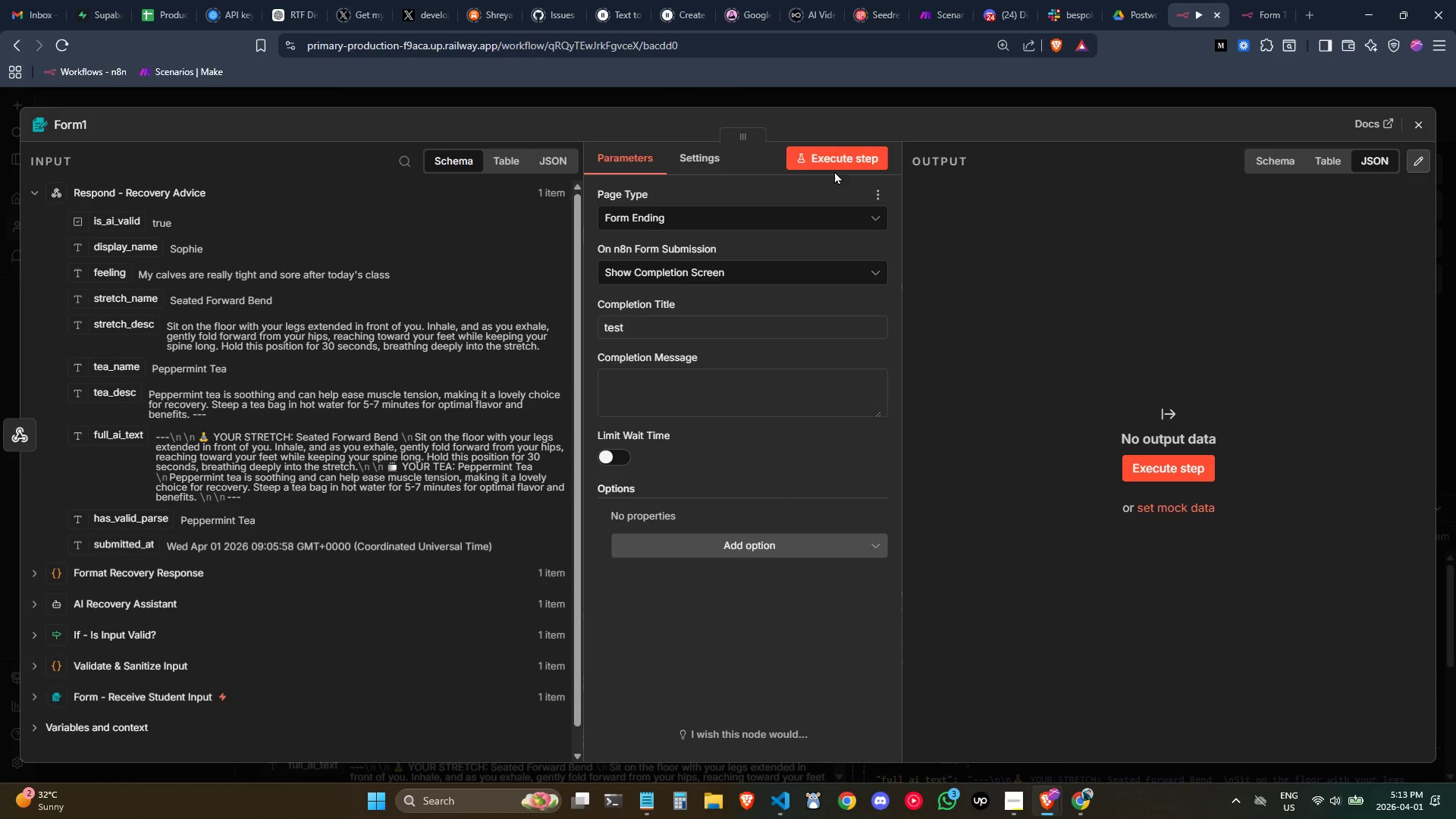 
left_click([827, 167])
 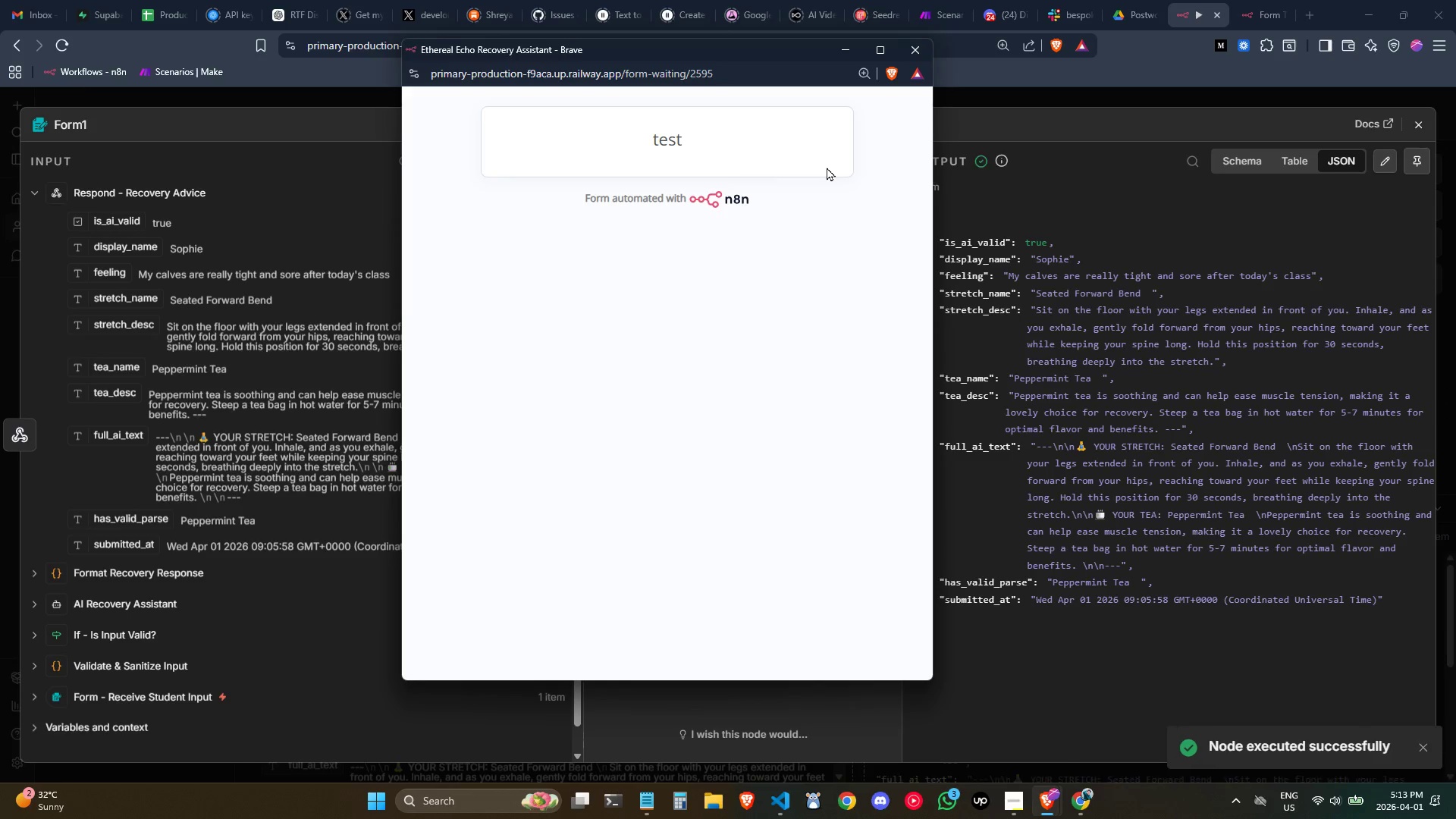 
left_click([904, 51])
 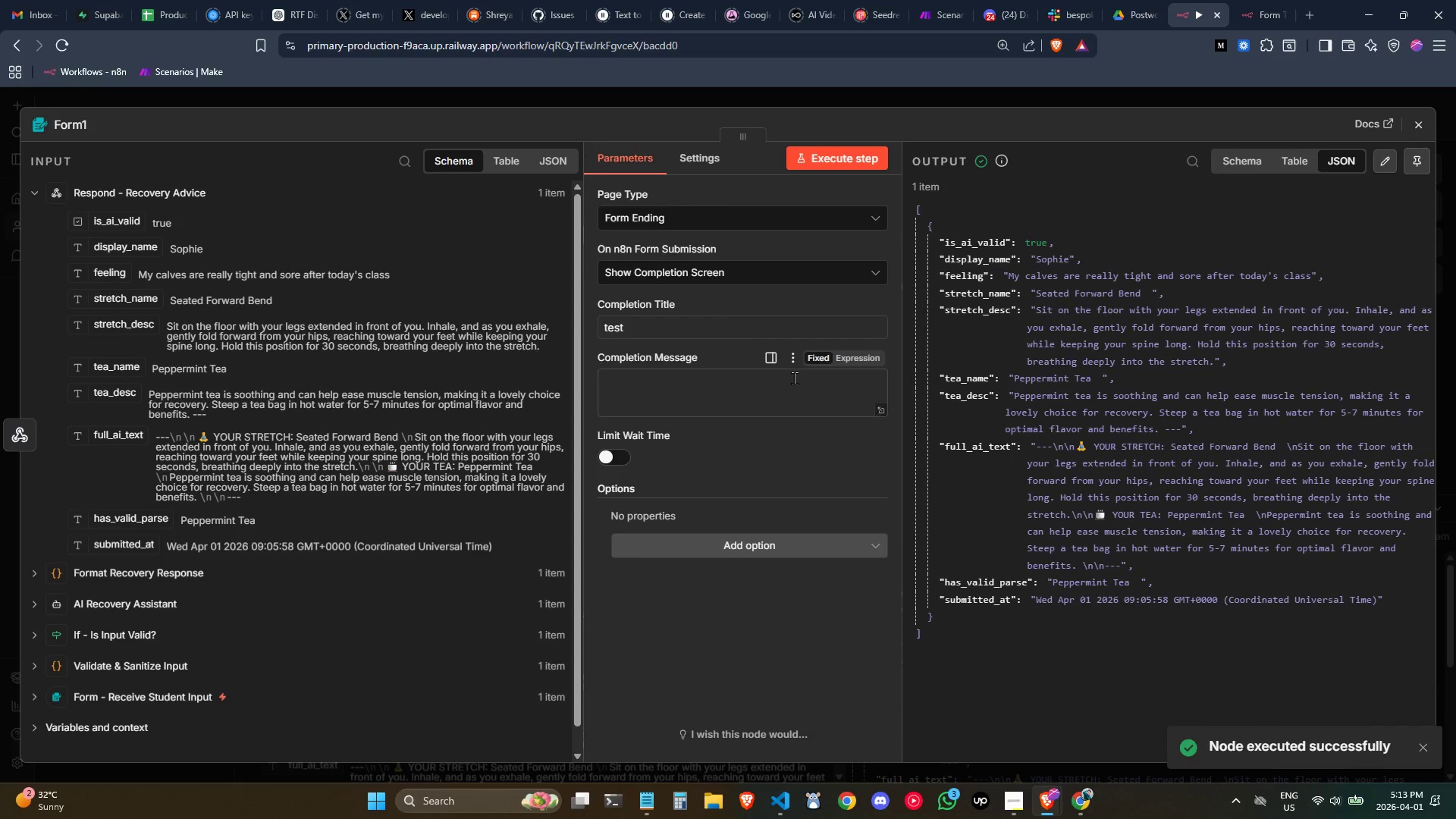 
left_click([777, 392])
 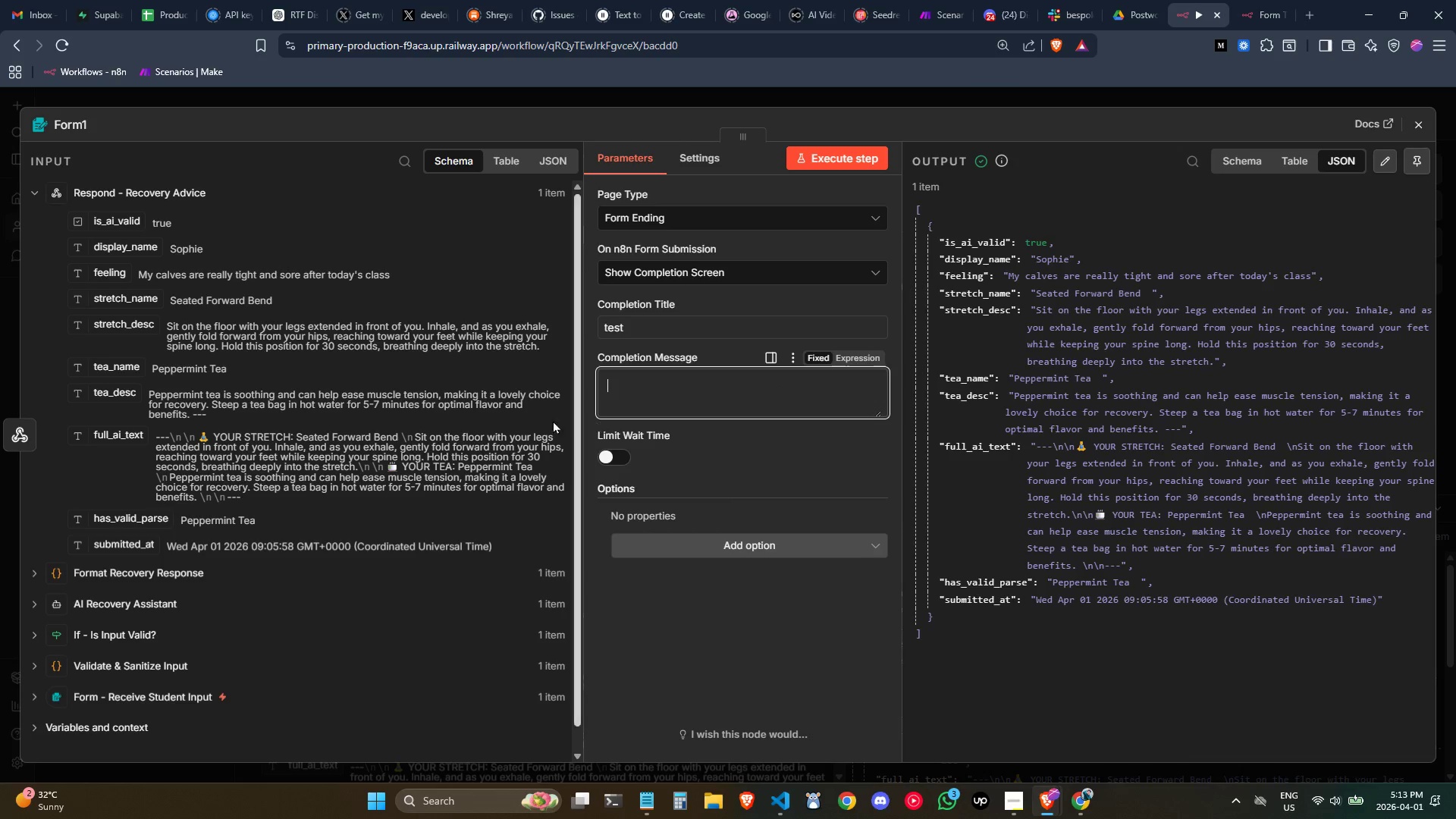 
wait(8.47)
 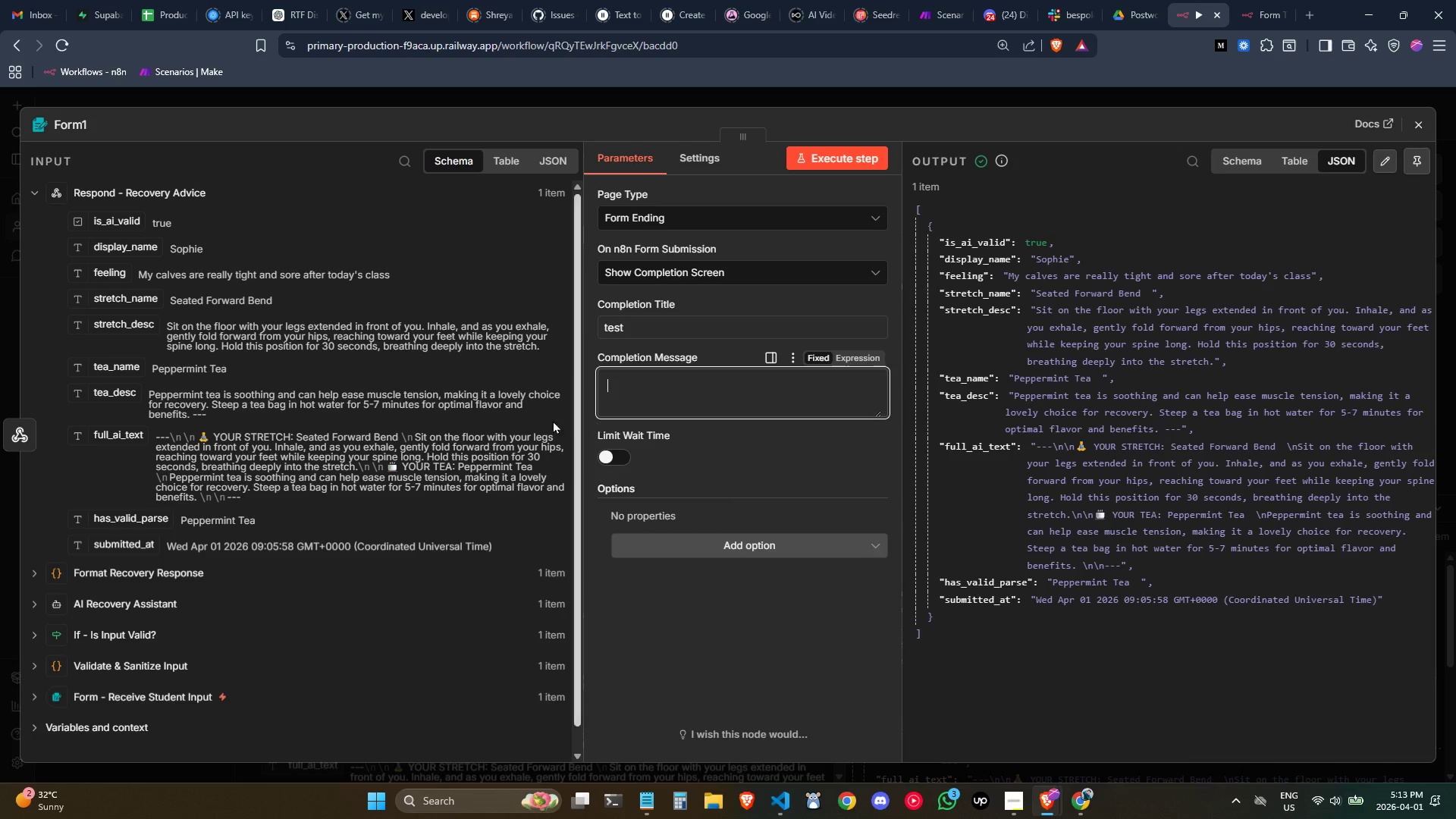 
left_click([42, 198])
 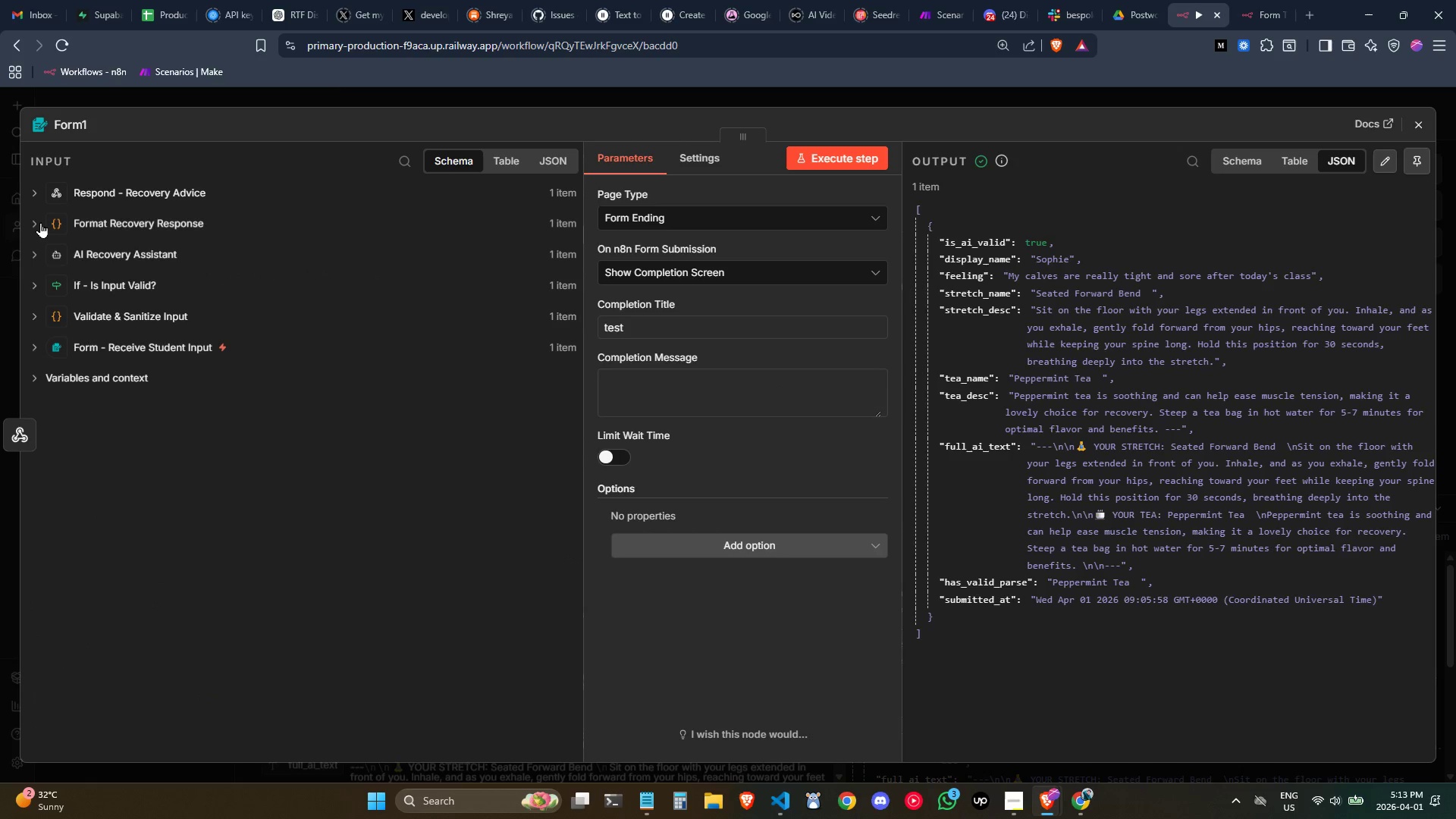 
left_click([39, 221])
 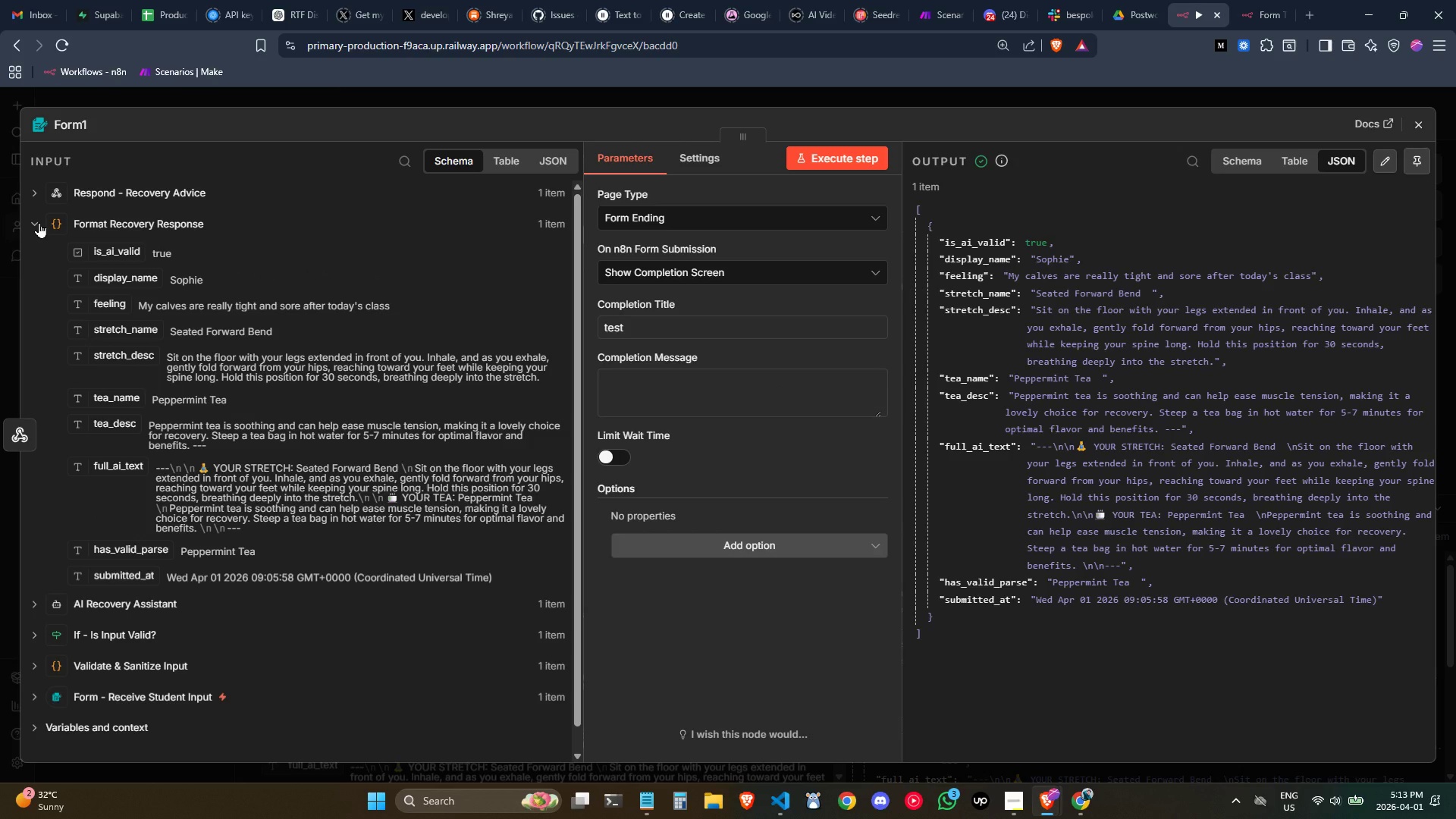 
left_click([39, 222])
 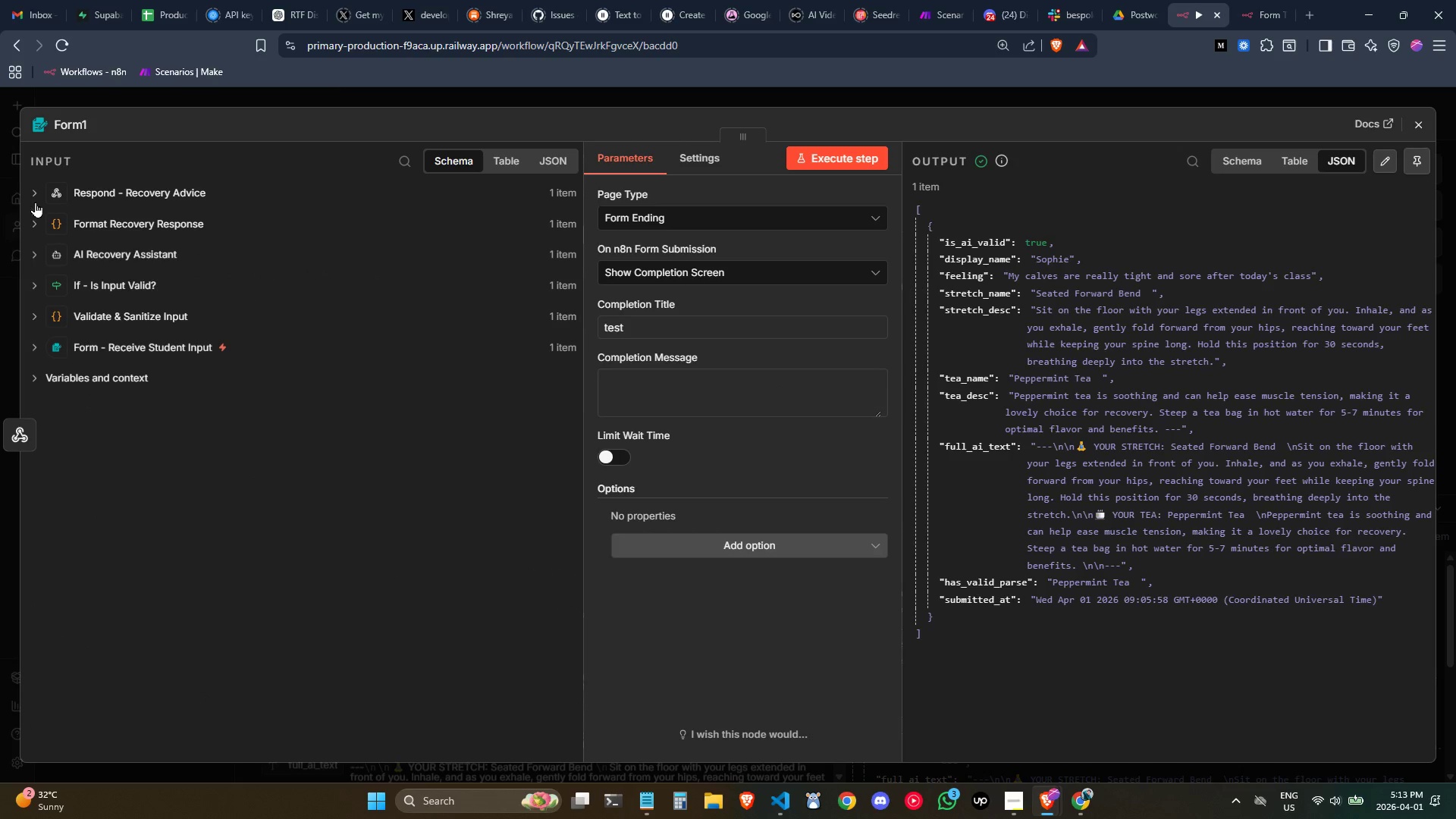 
left_click([35, 200])
 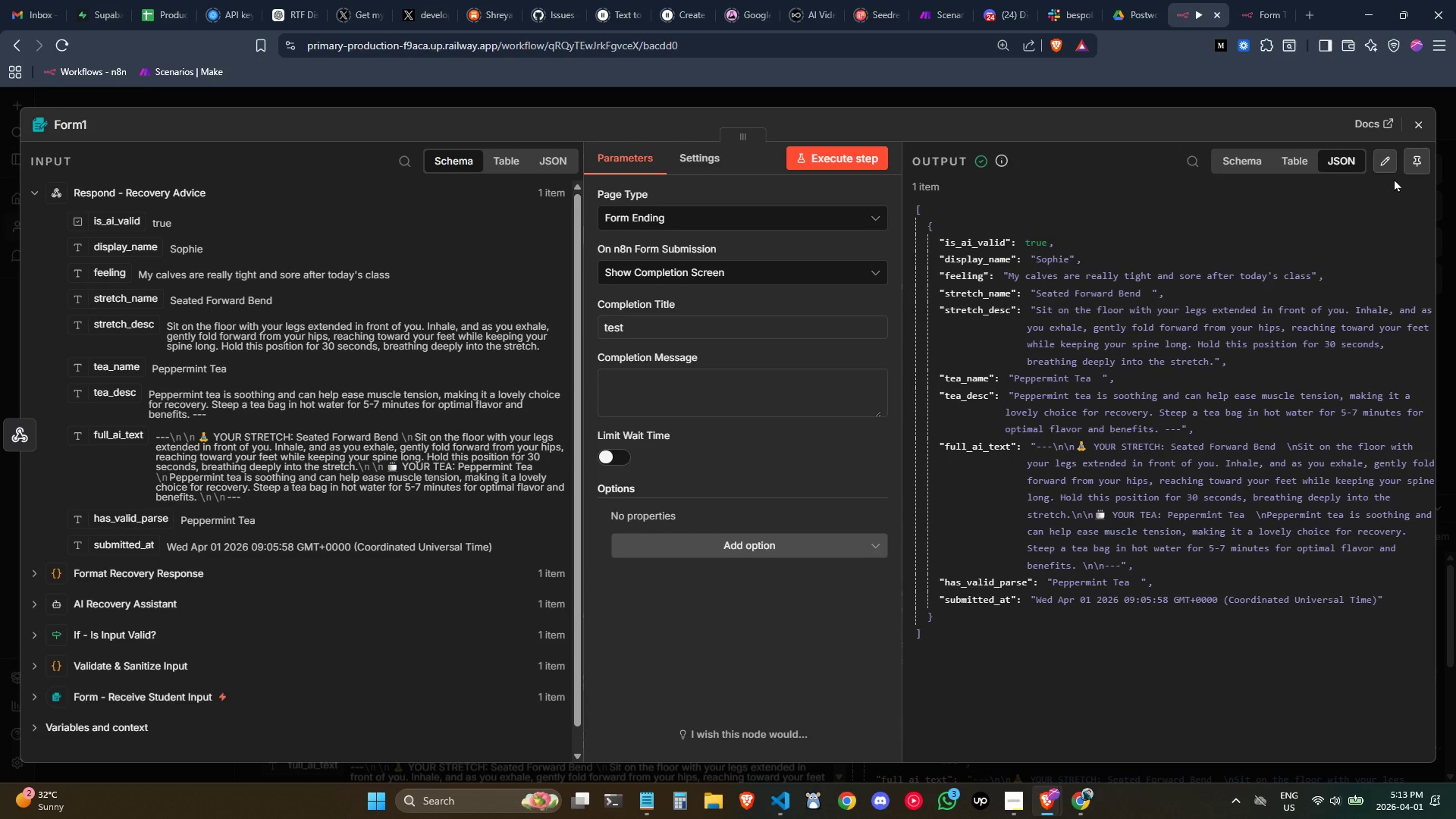 
left_click([1408, 128])
 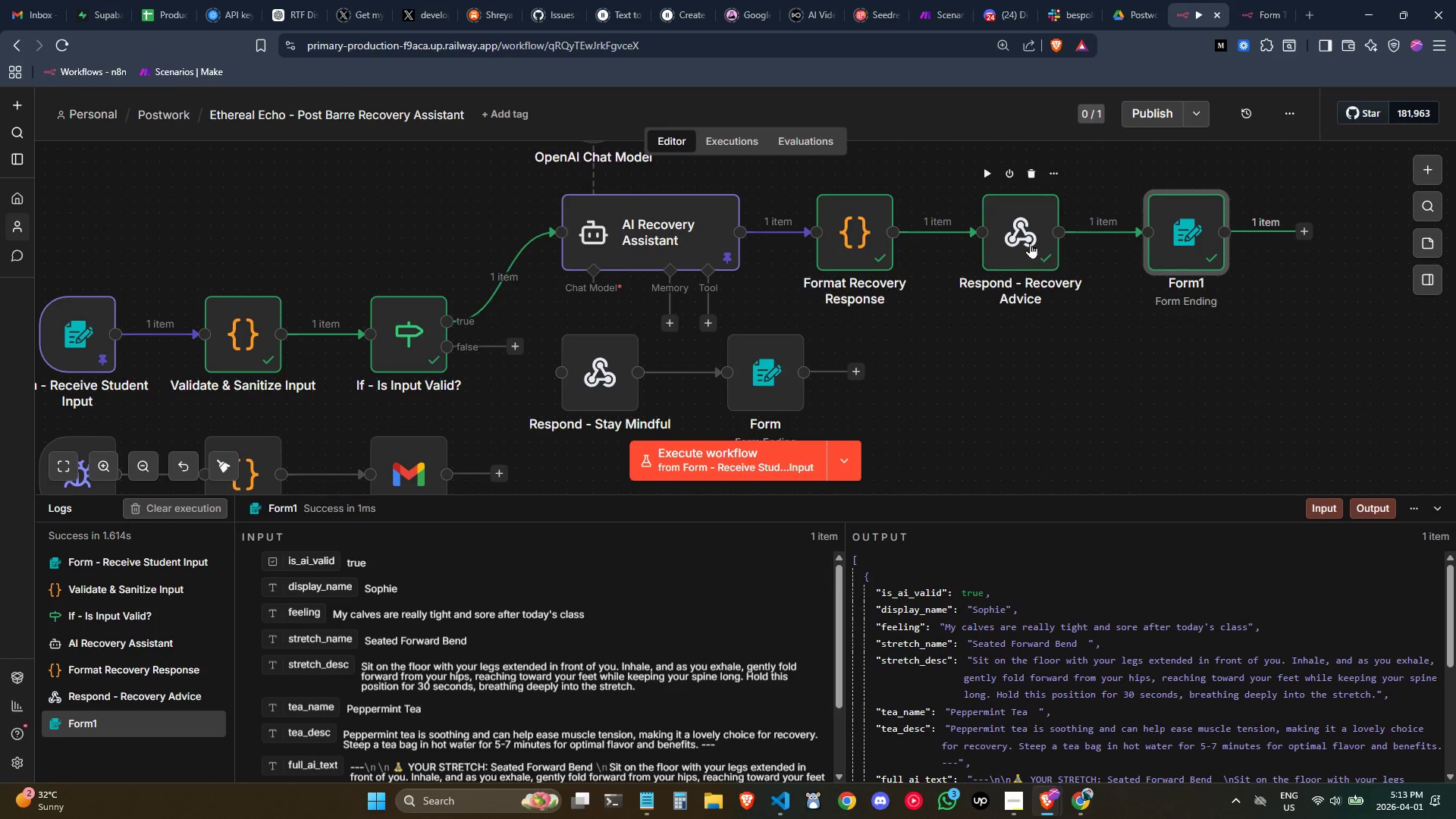 
double_click([1028, 240])
 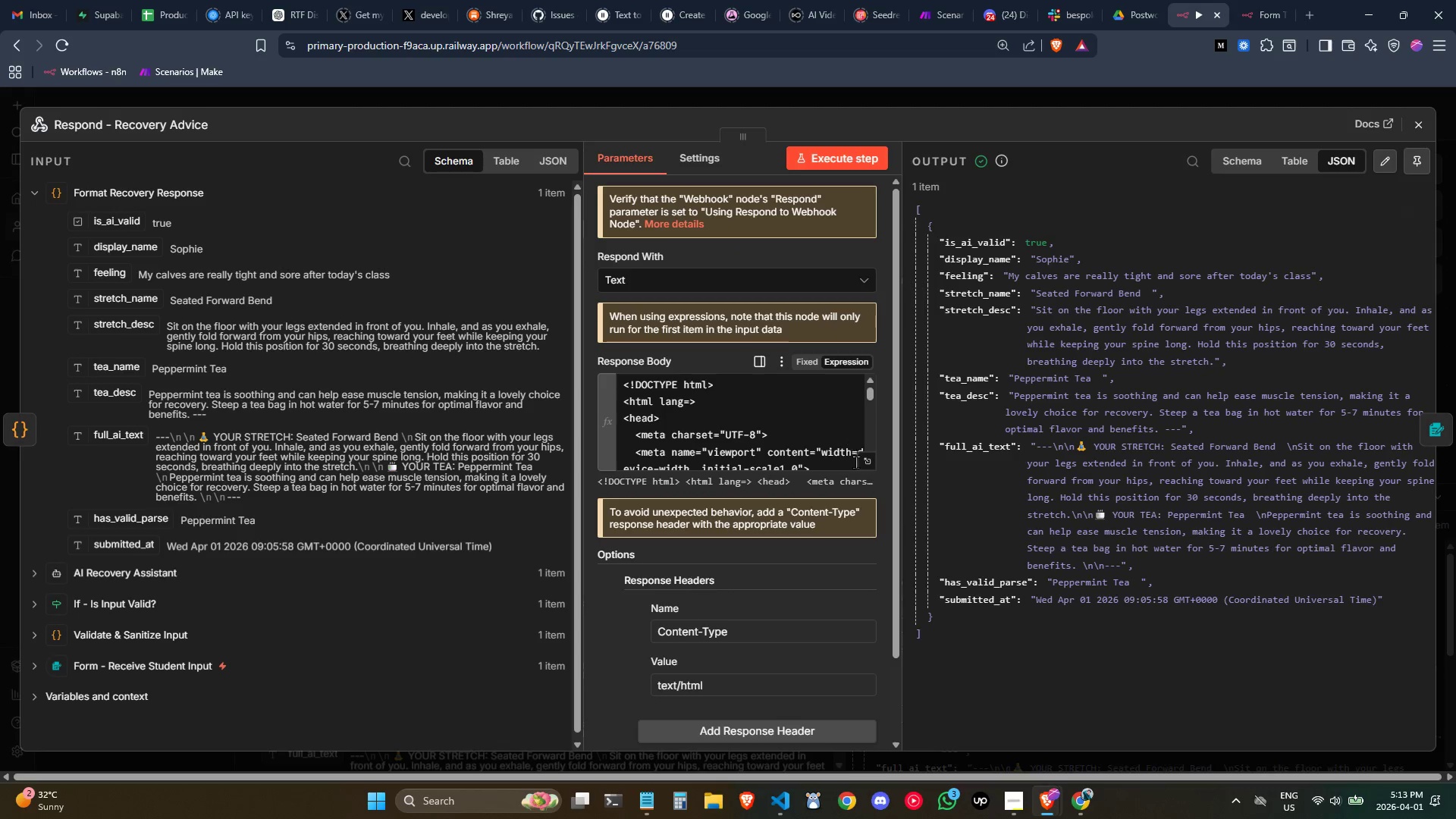 
left_click([823, 435])
 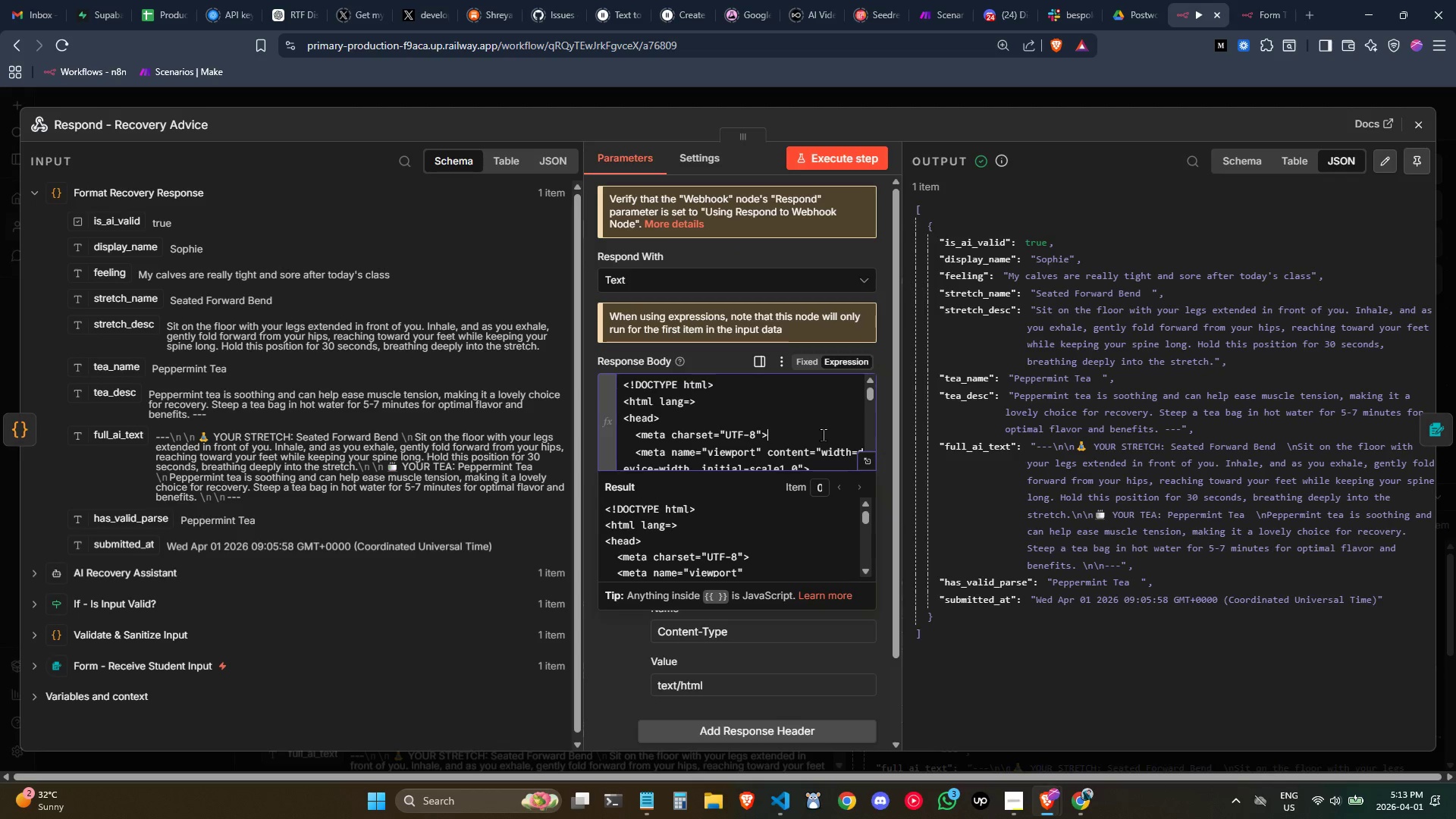 
key(Control+ControlLeft)
 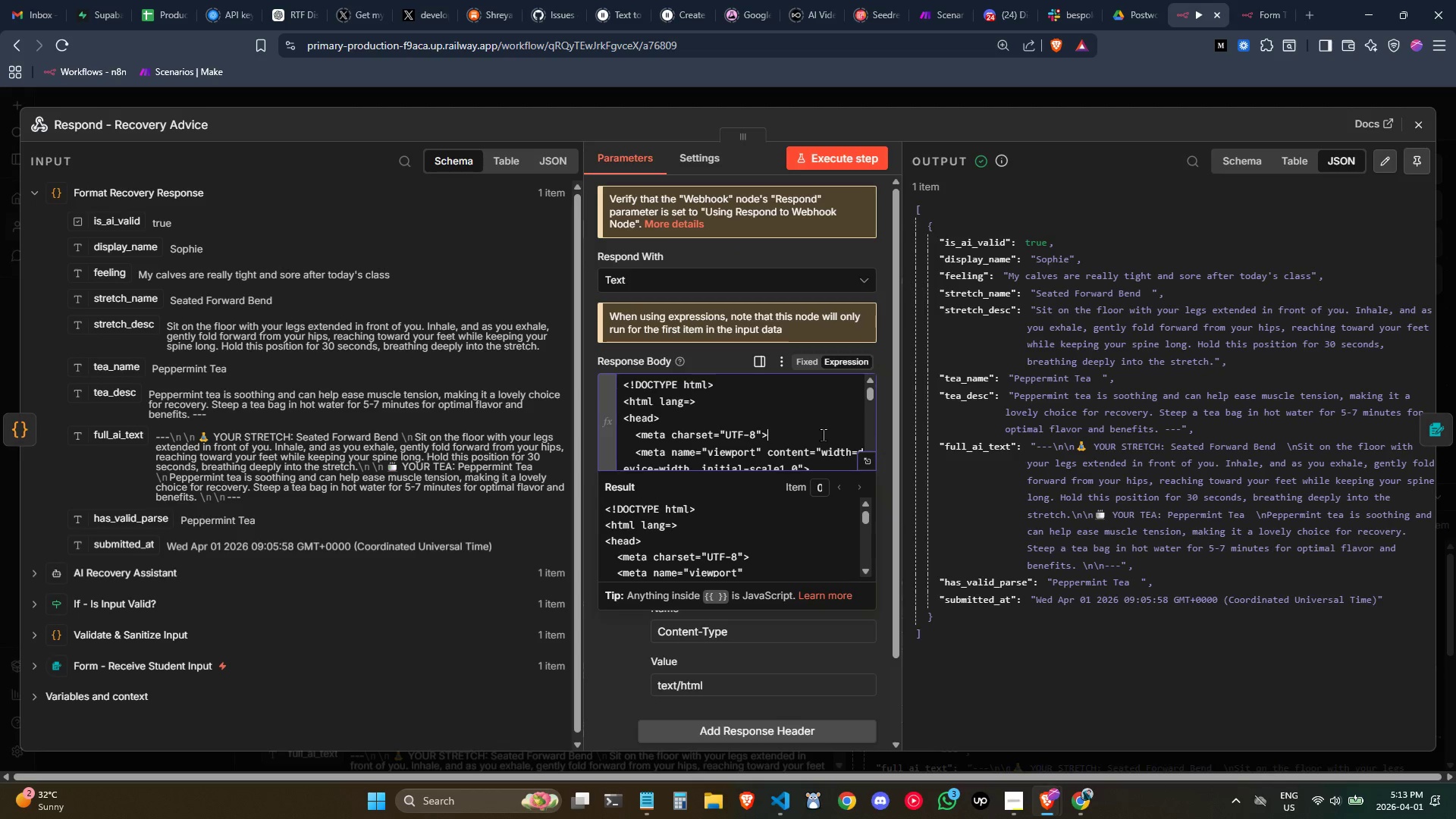 
key(Control+A)
 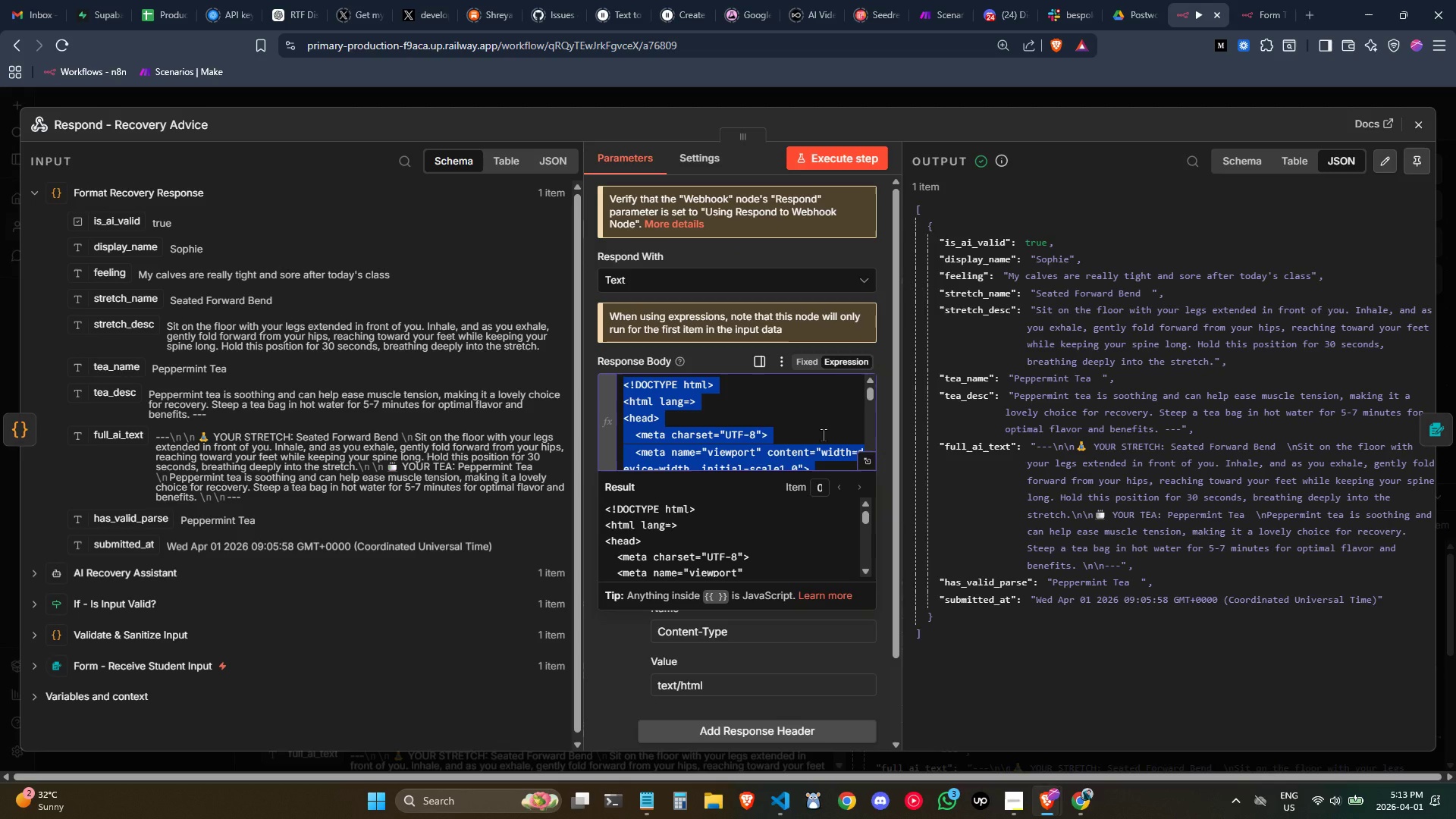 
key(Control+C)
 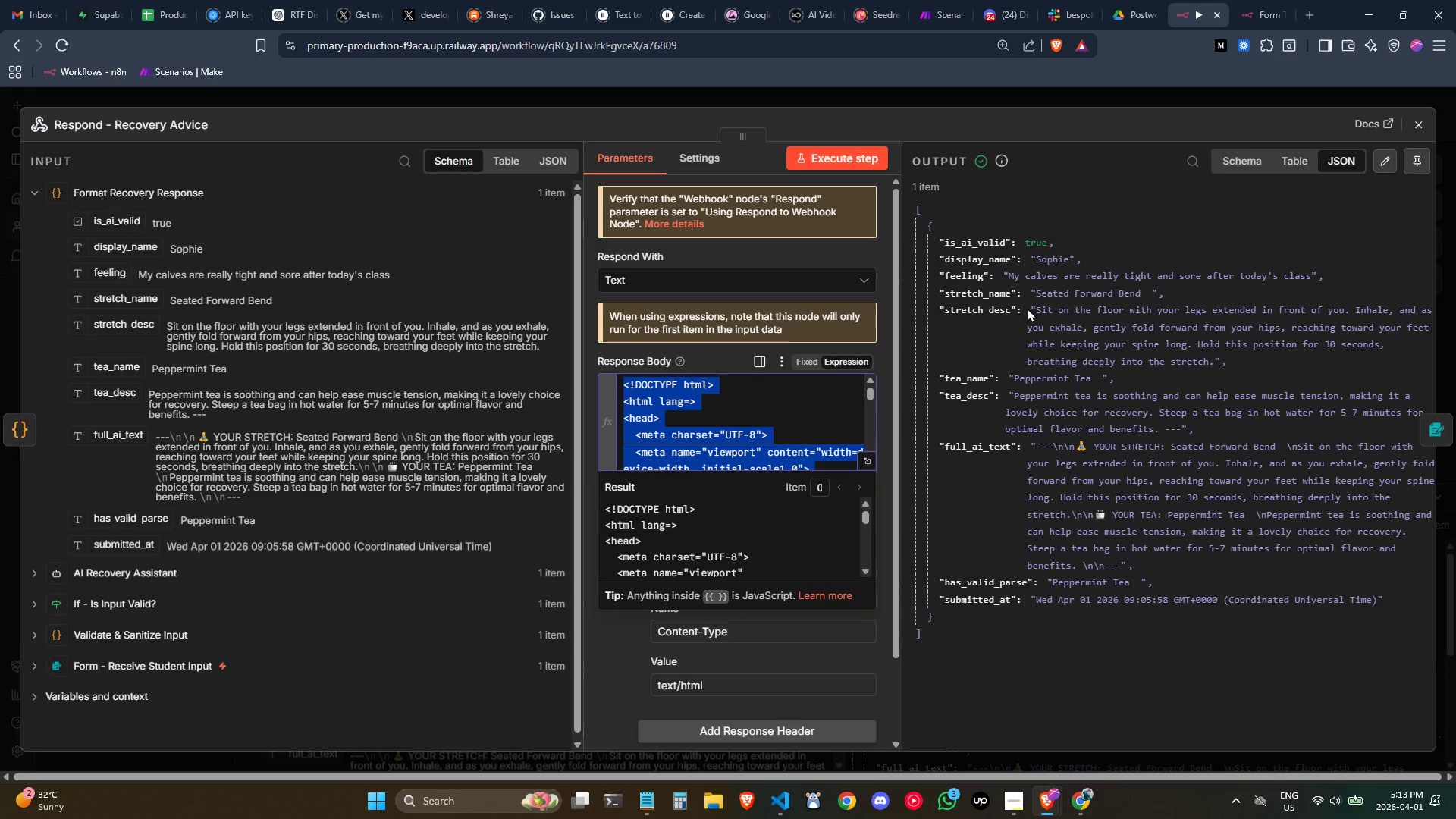 
key(Control+C)
 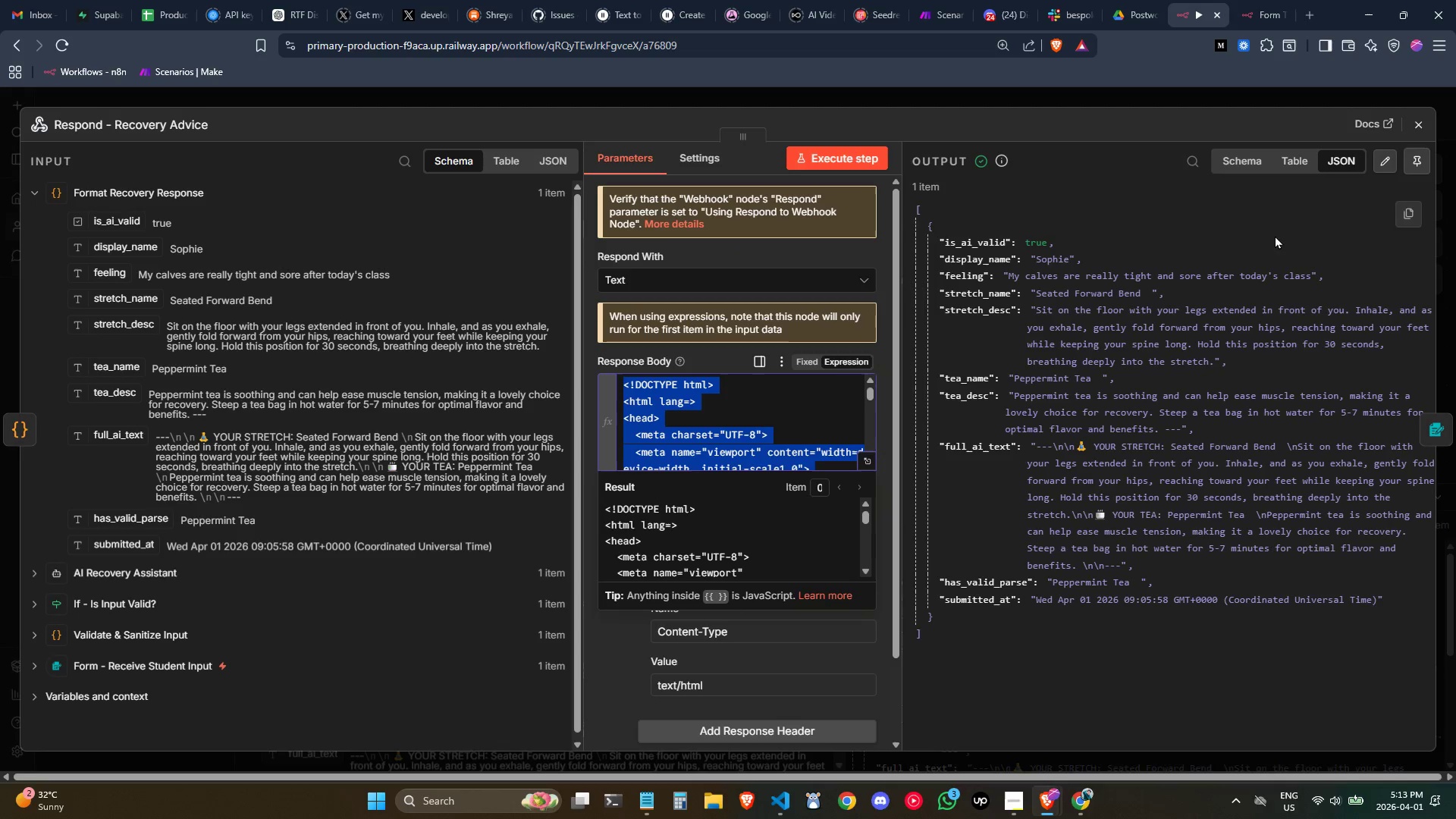 
key(Control+C)
 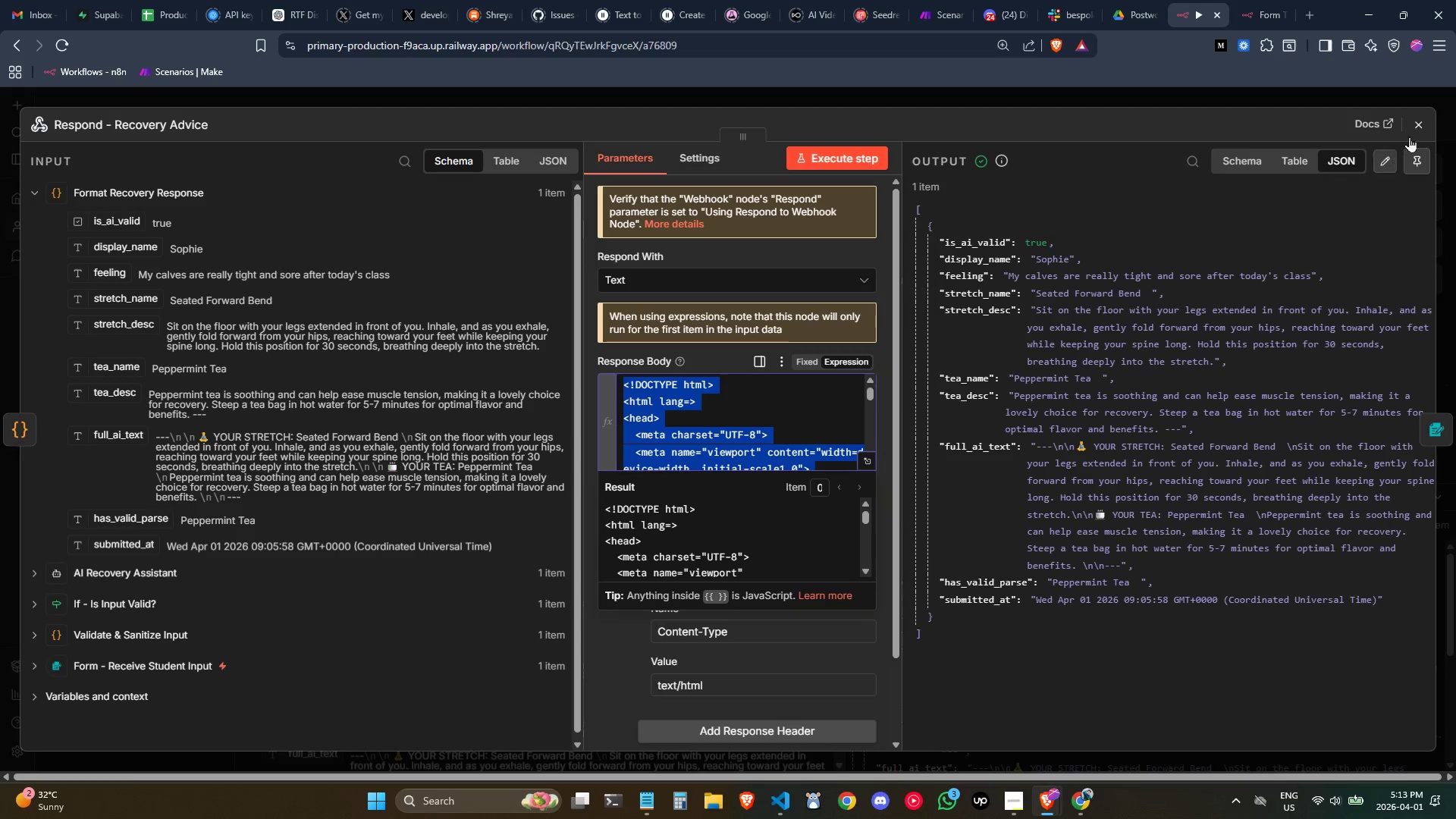 
left_click([1413, 131])
 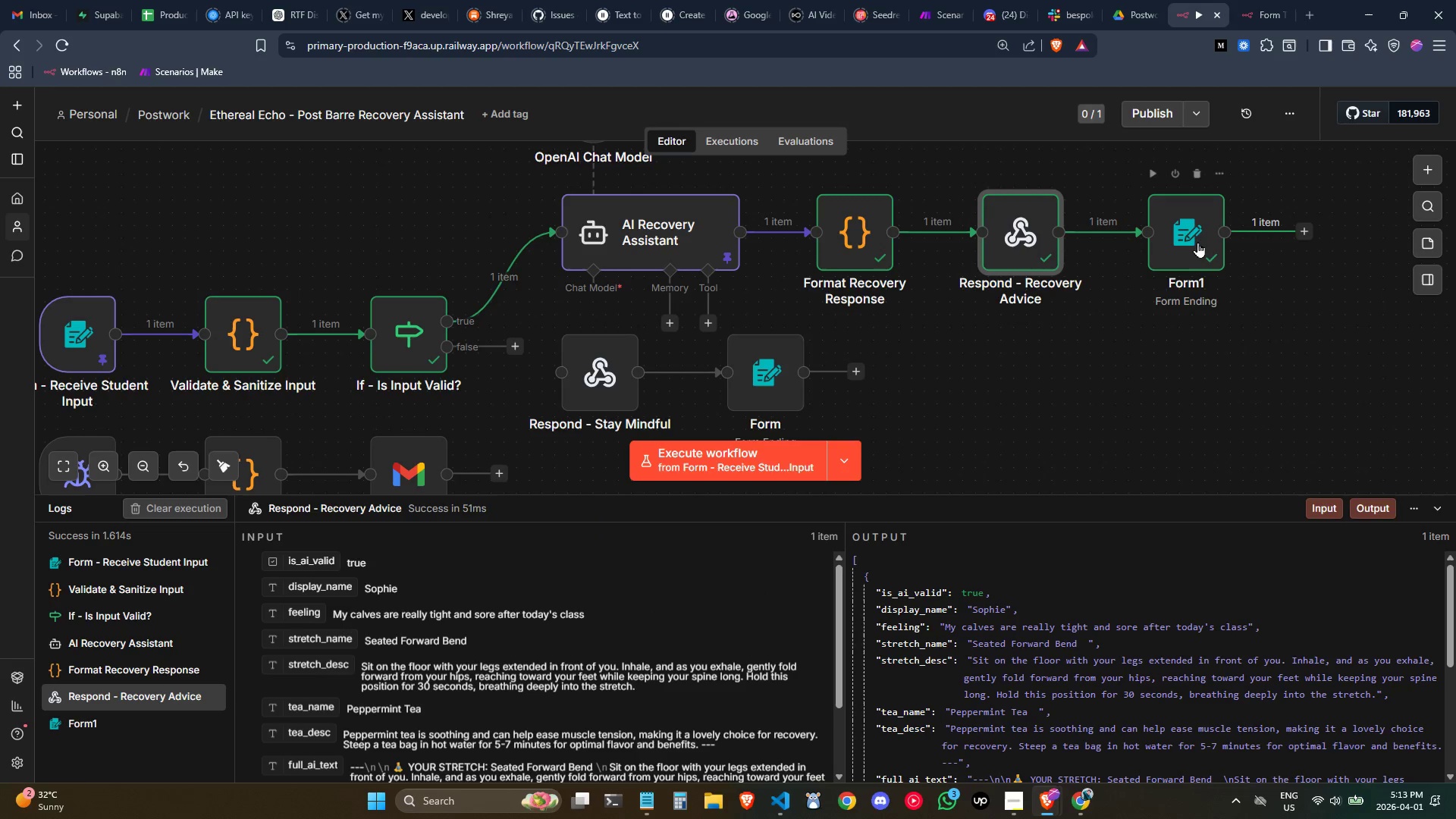 
double_click([1197, 242])
 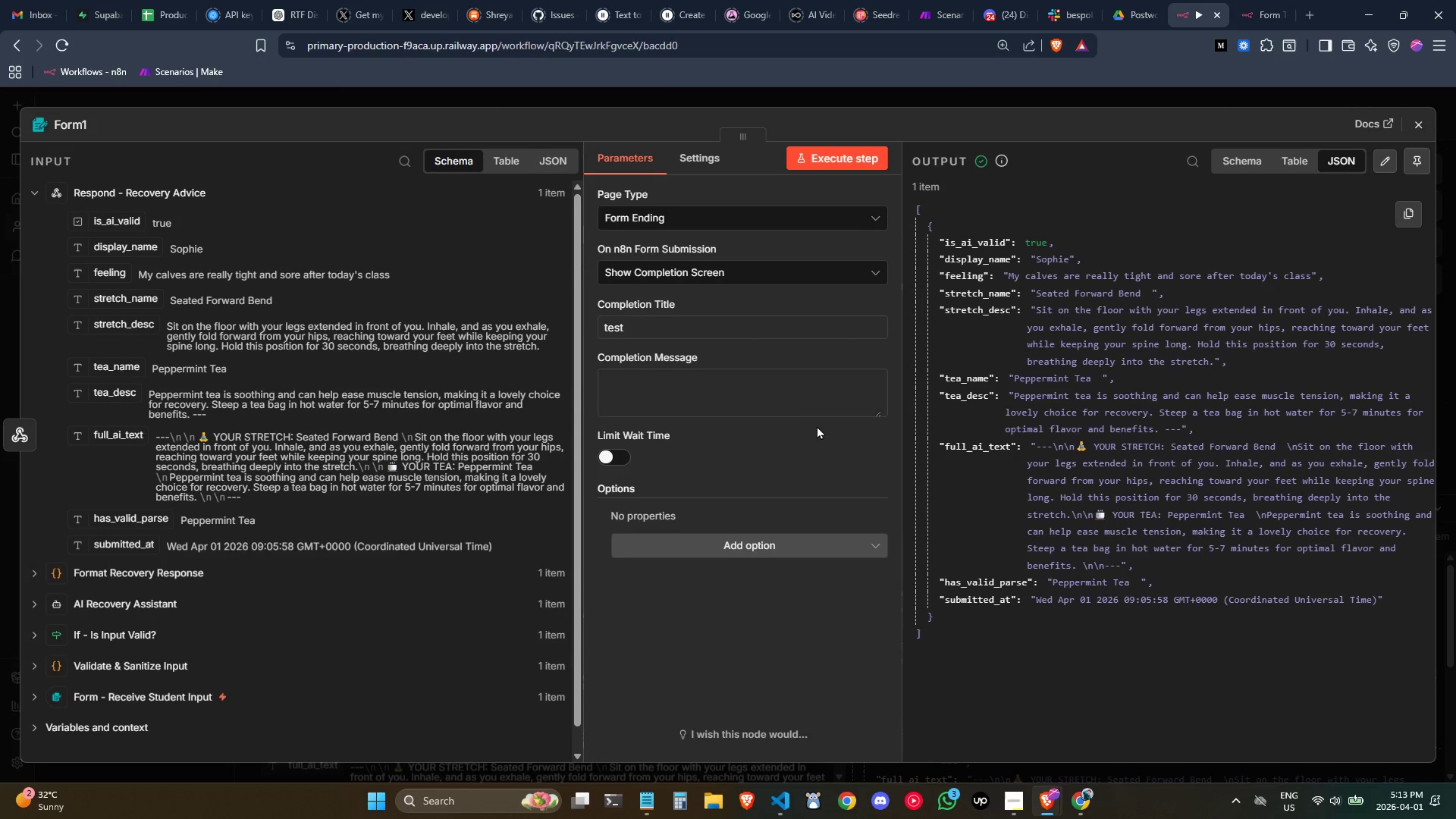 
left_click([788, 402])
 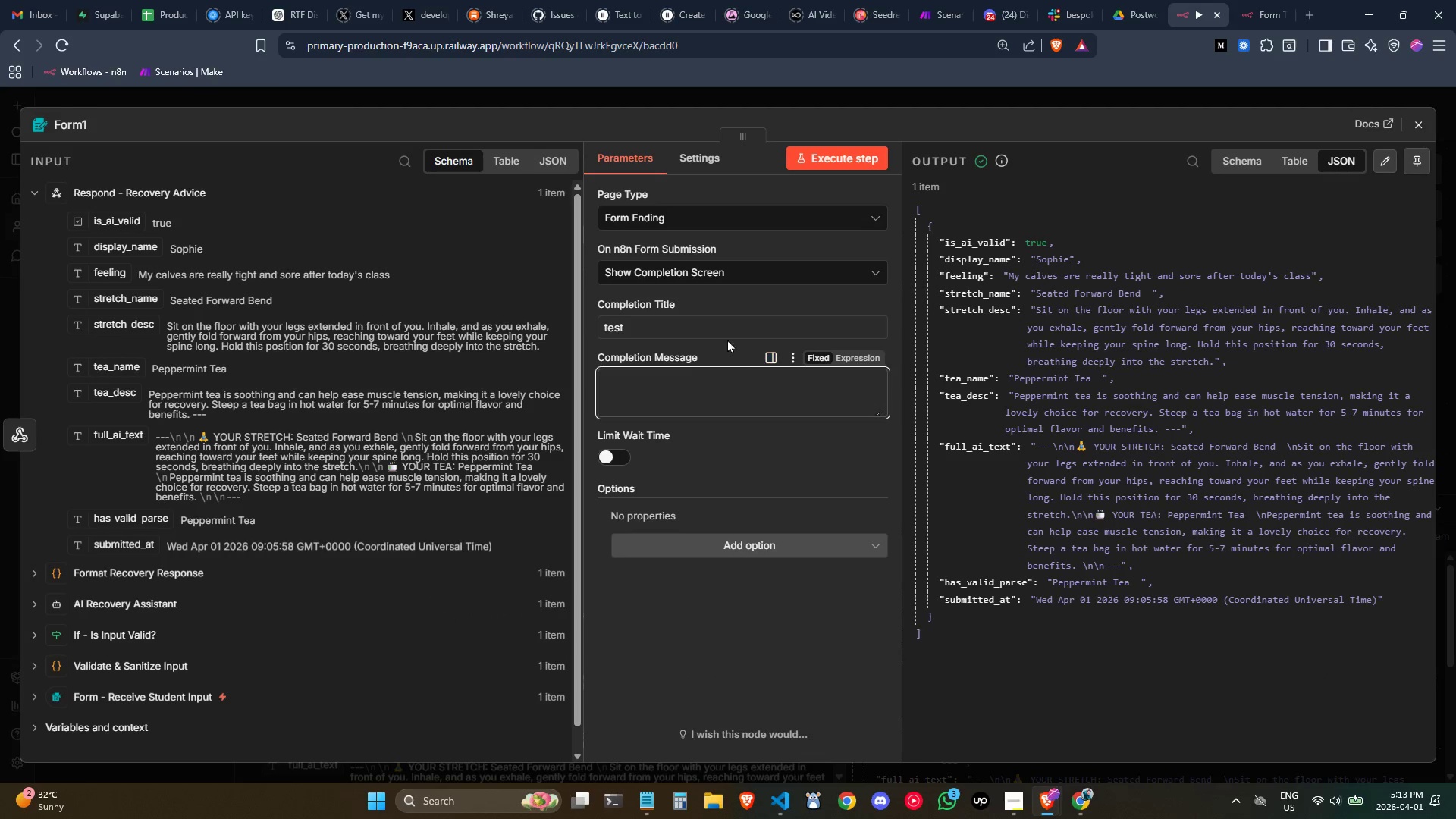 
left_click([713, 327])
 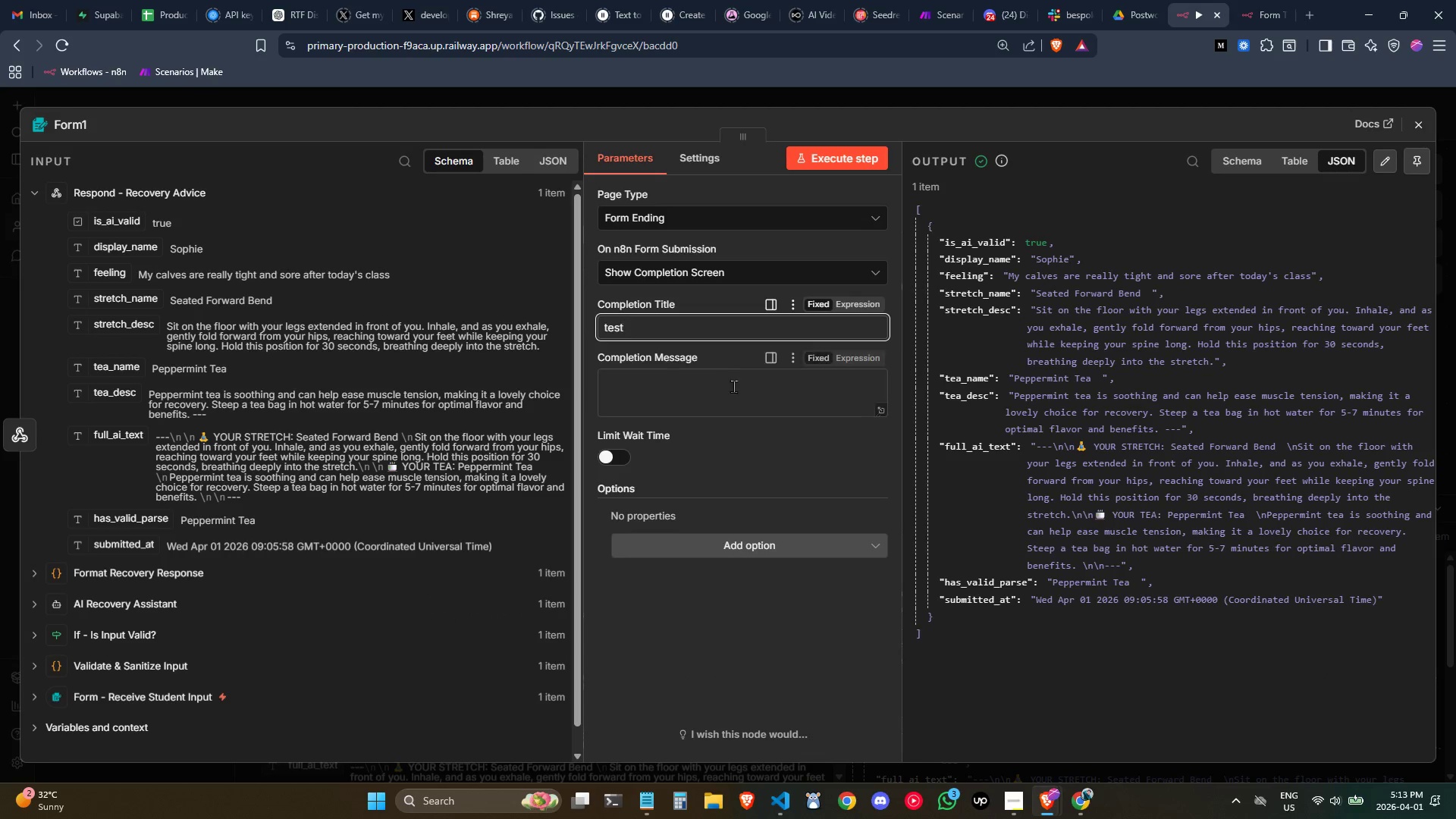 
left_click([735, 393])
 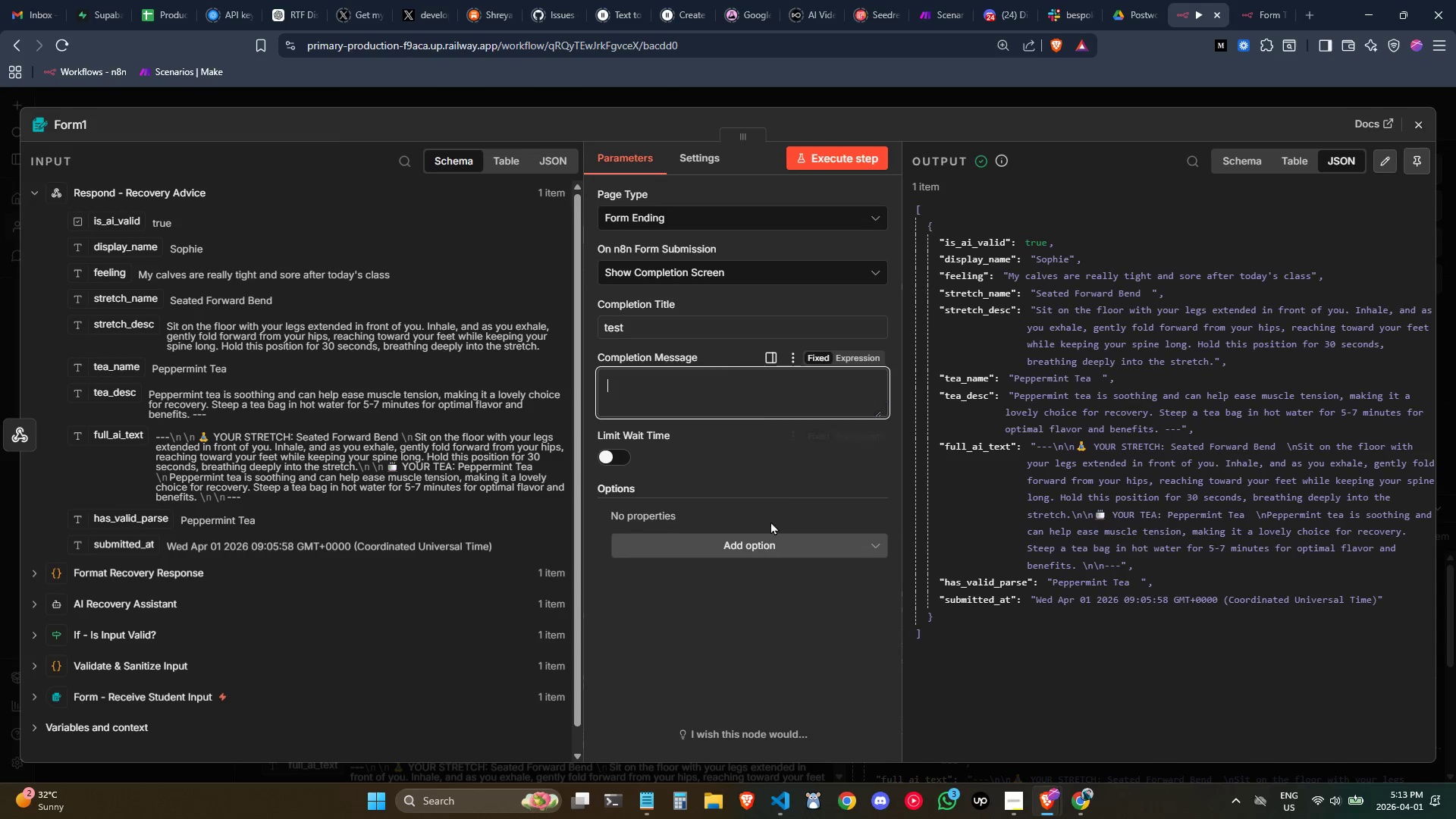 
left_click([770, 538])
 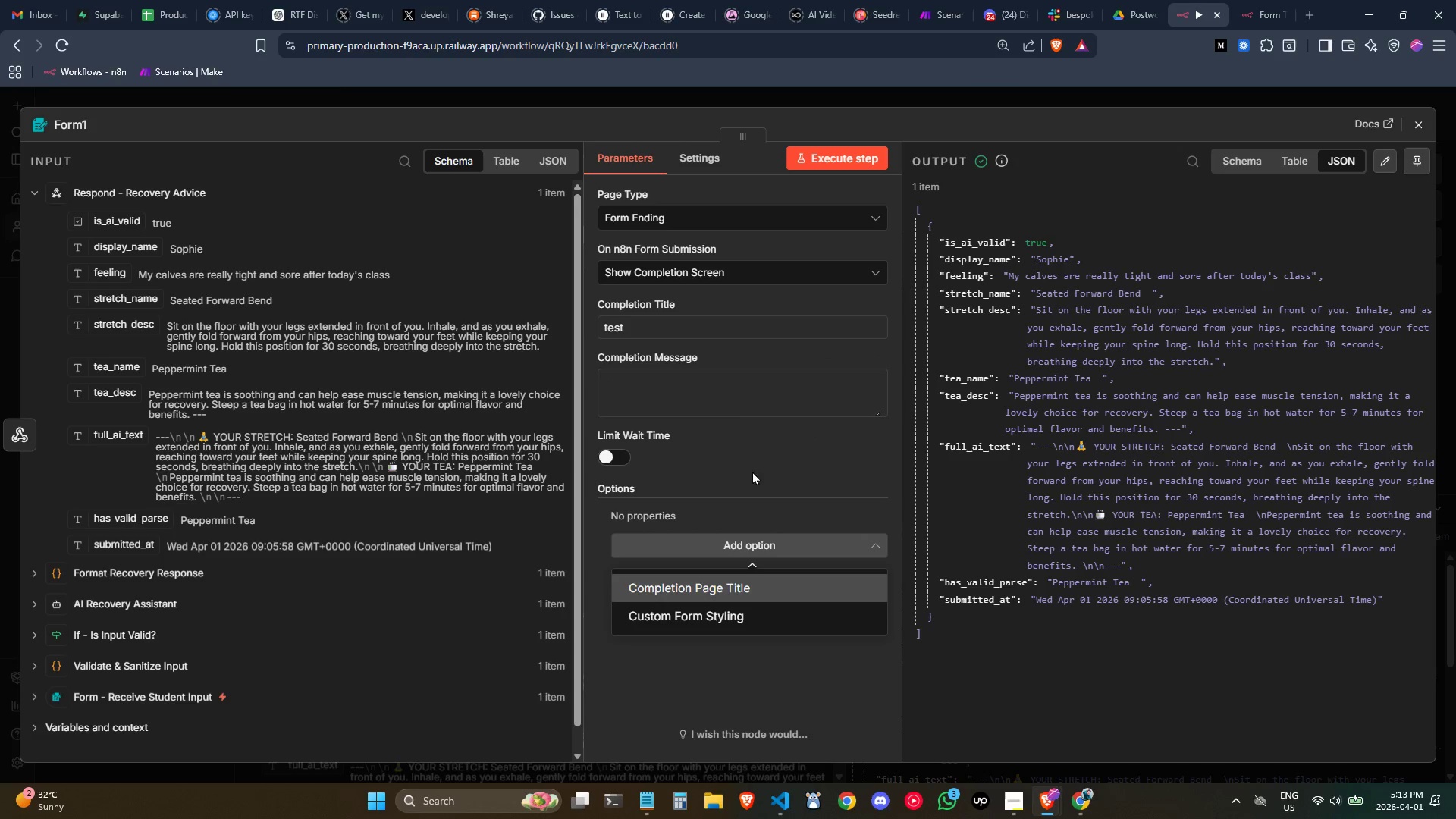 
left_click([747, 406])
 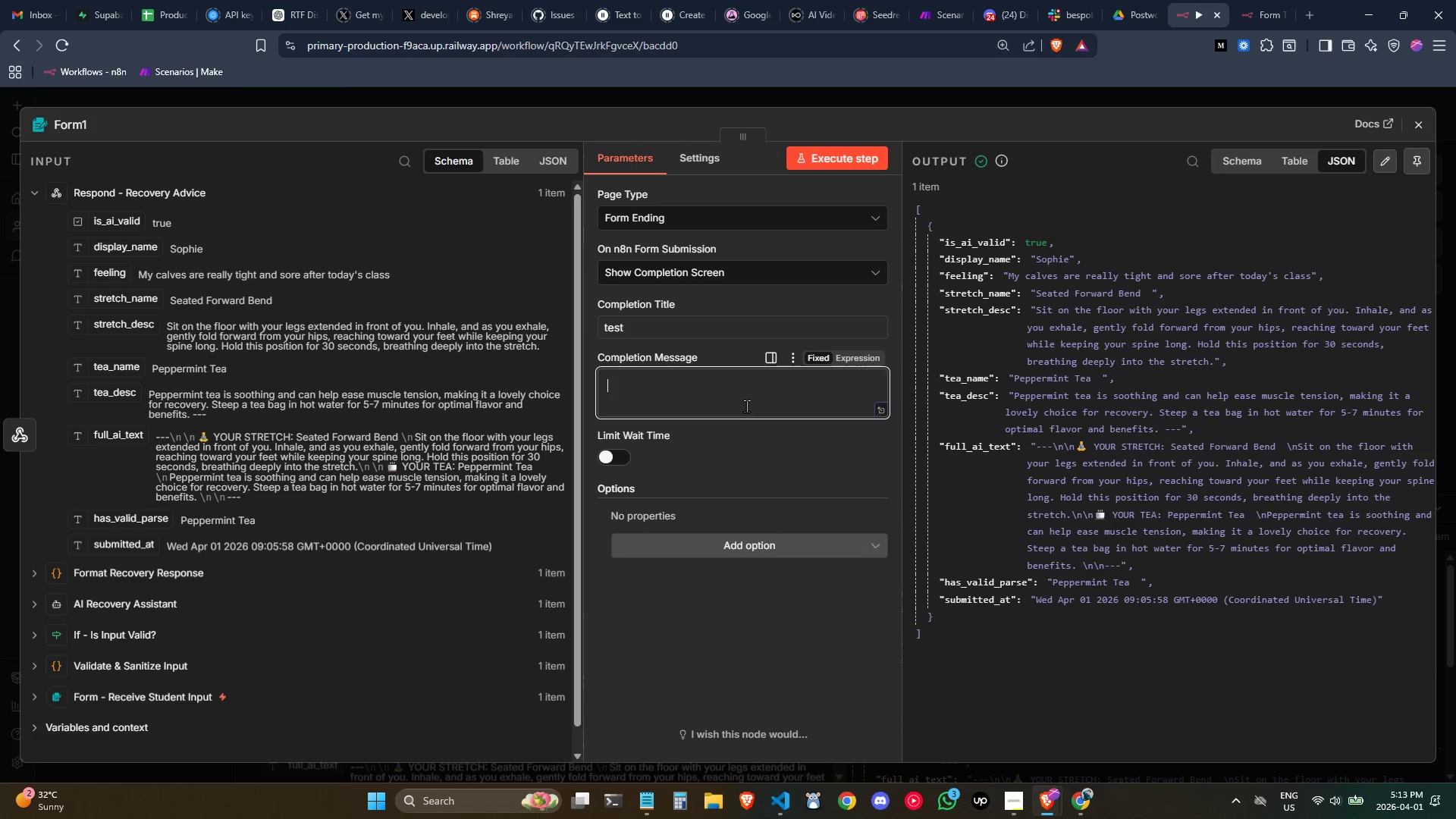 
key(Control+V)
 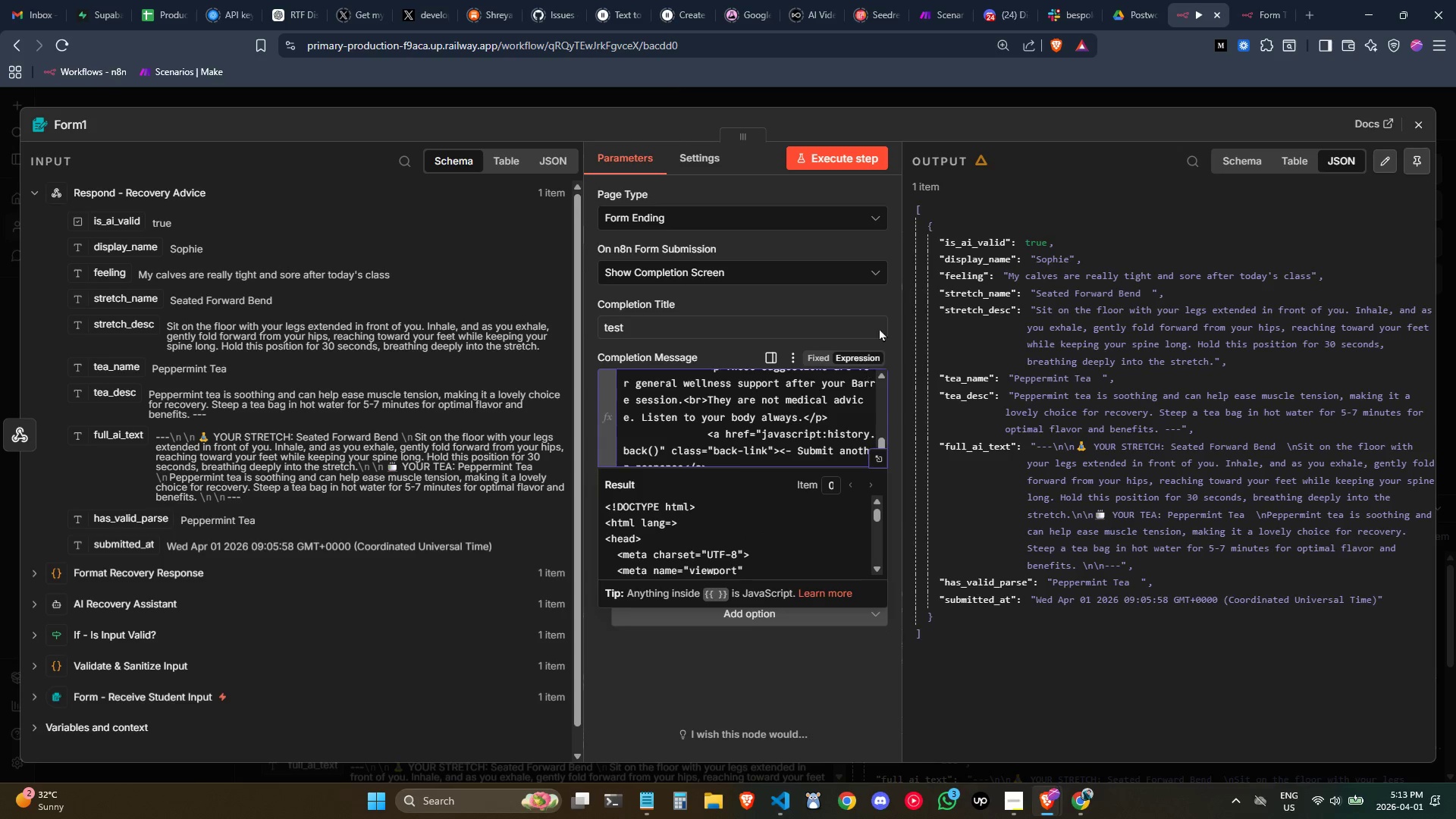 
left_click([844, 155])
 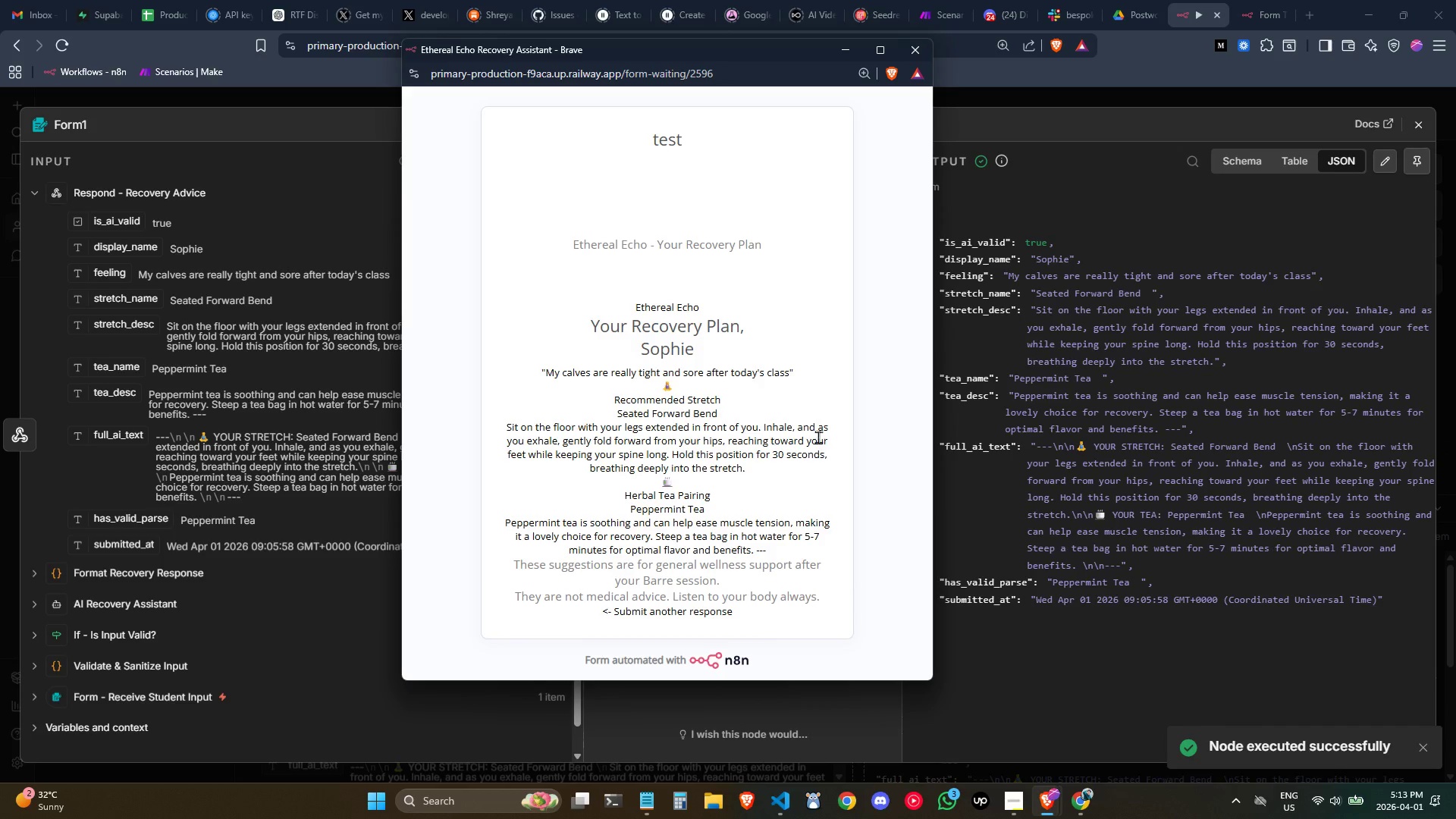 
wait(6.48)
 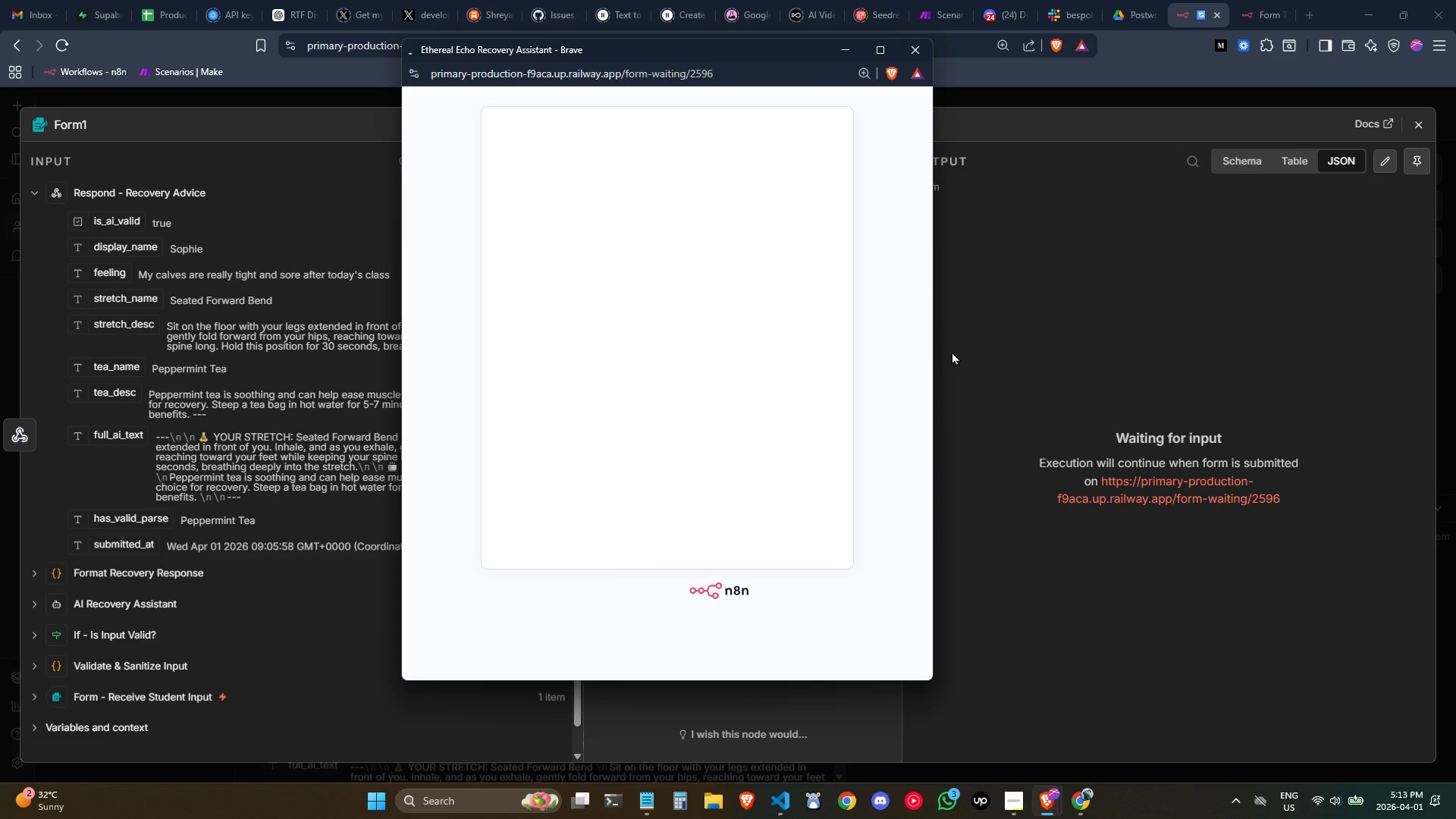 
double_click([698, 557])
 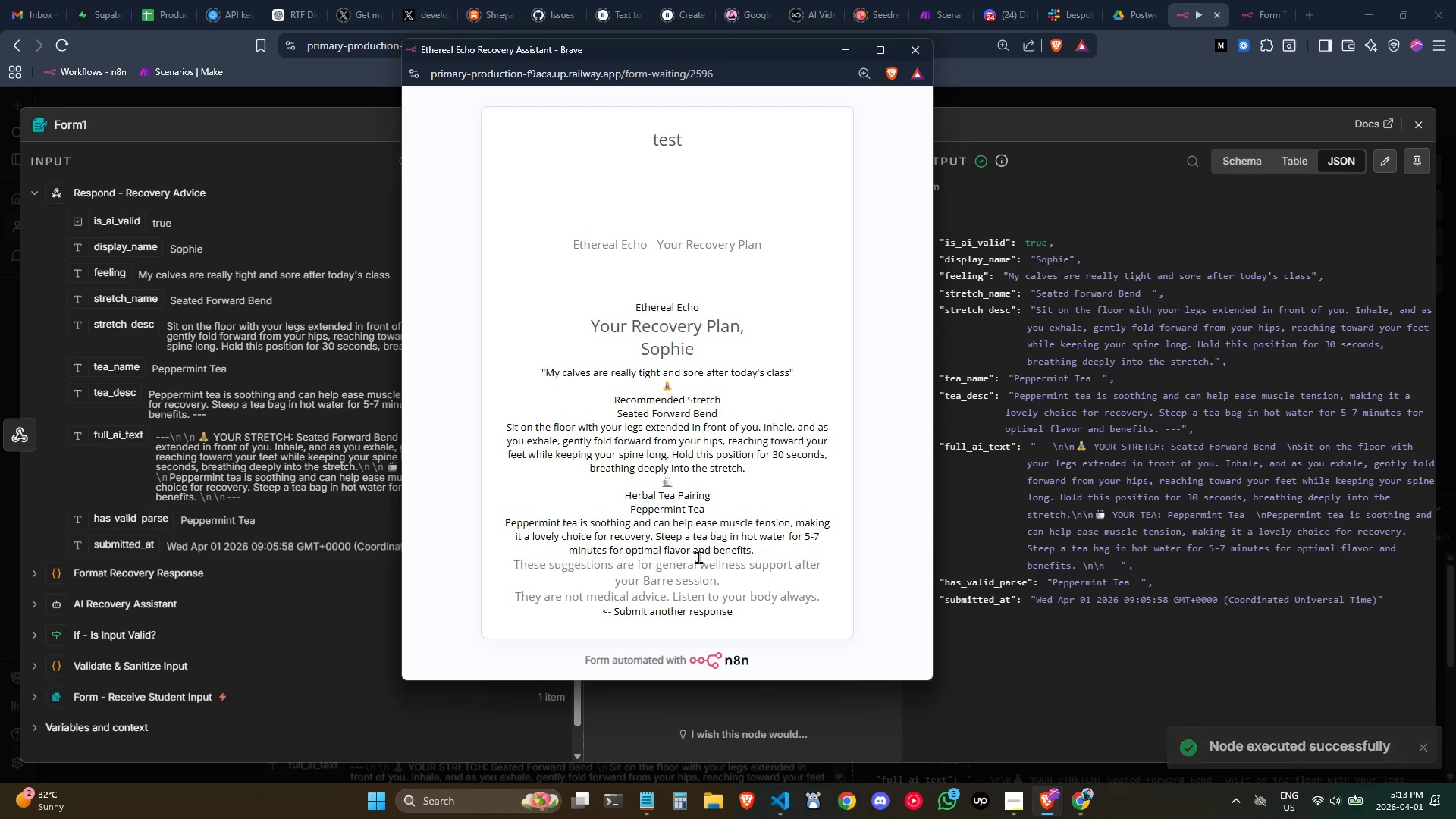 
triple_click([698, 557])
 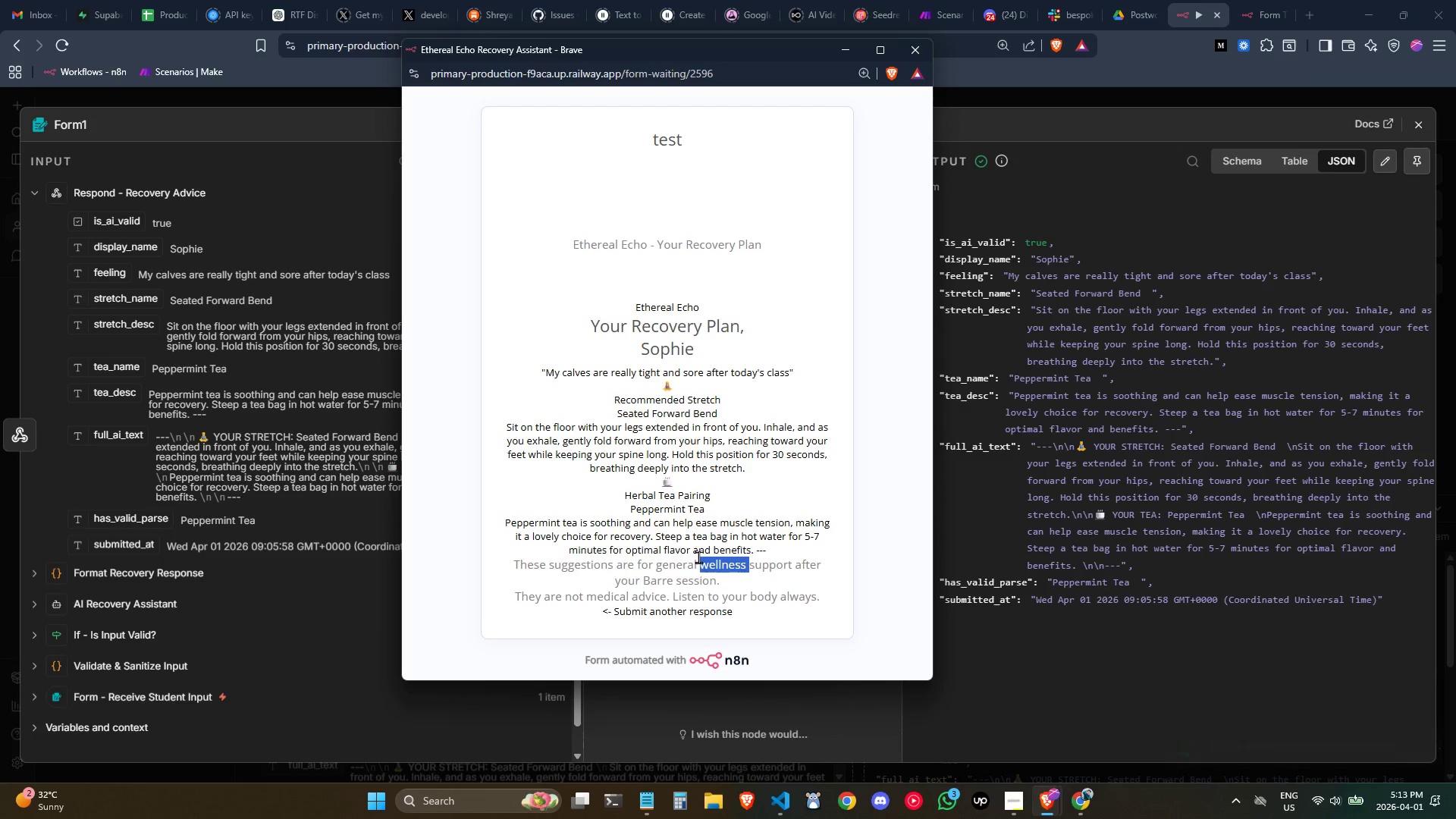 
triple_click([698, 557])
 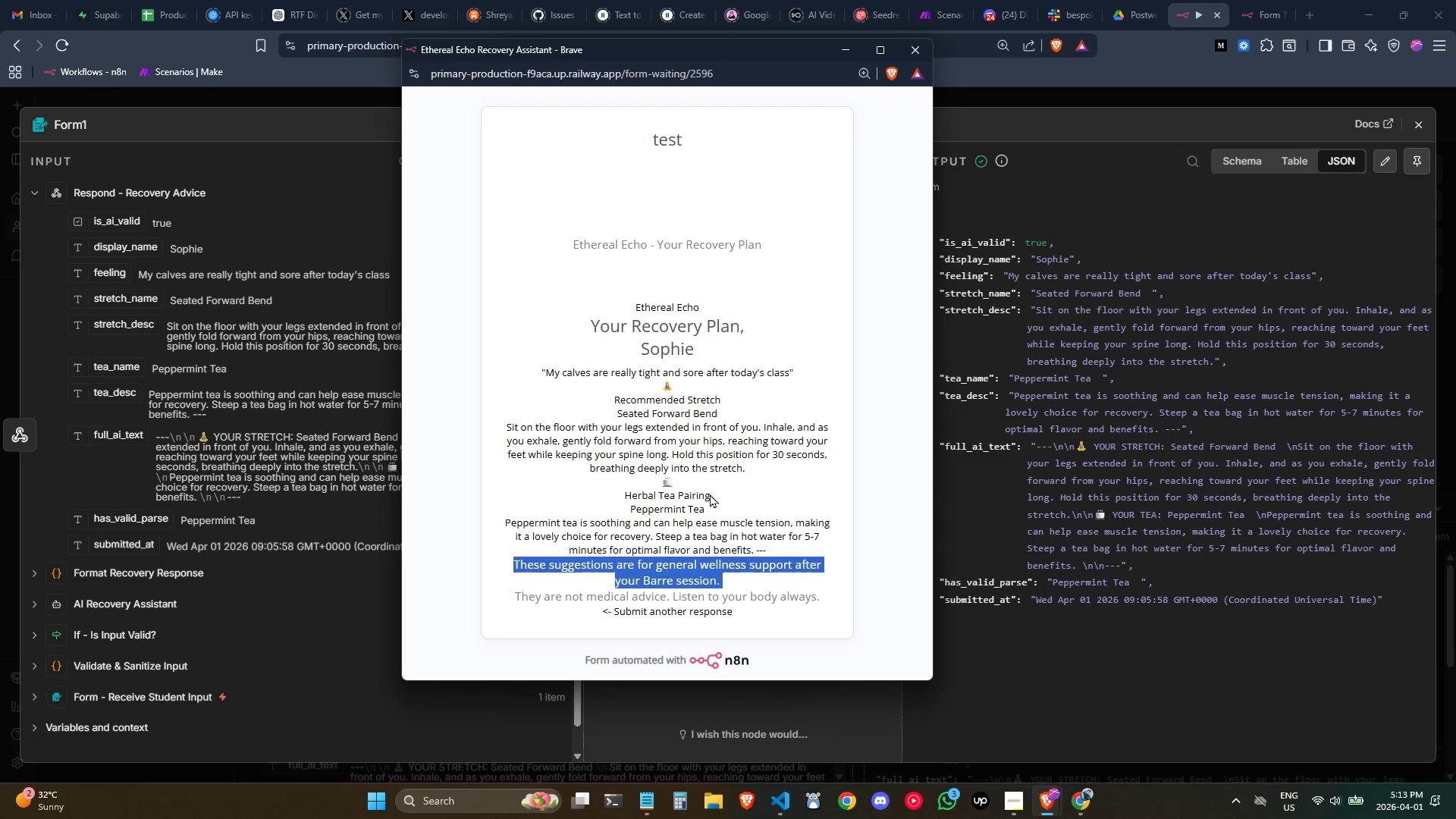 
triple_click([710, 494])
 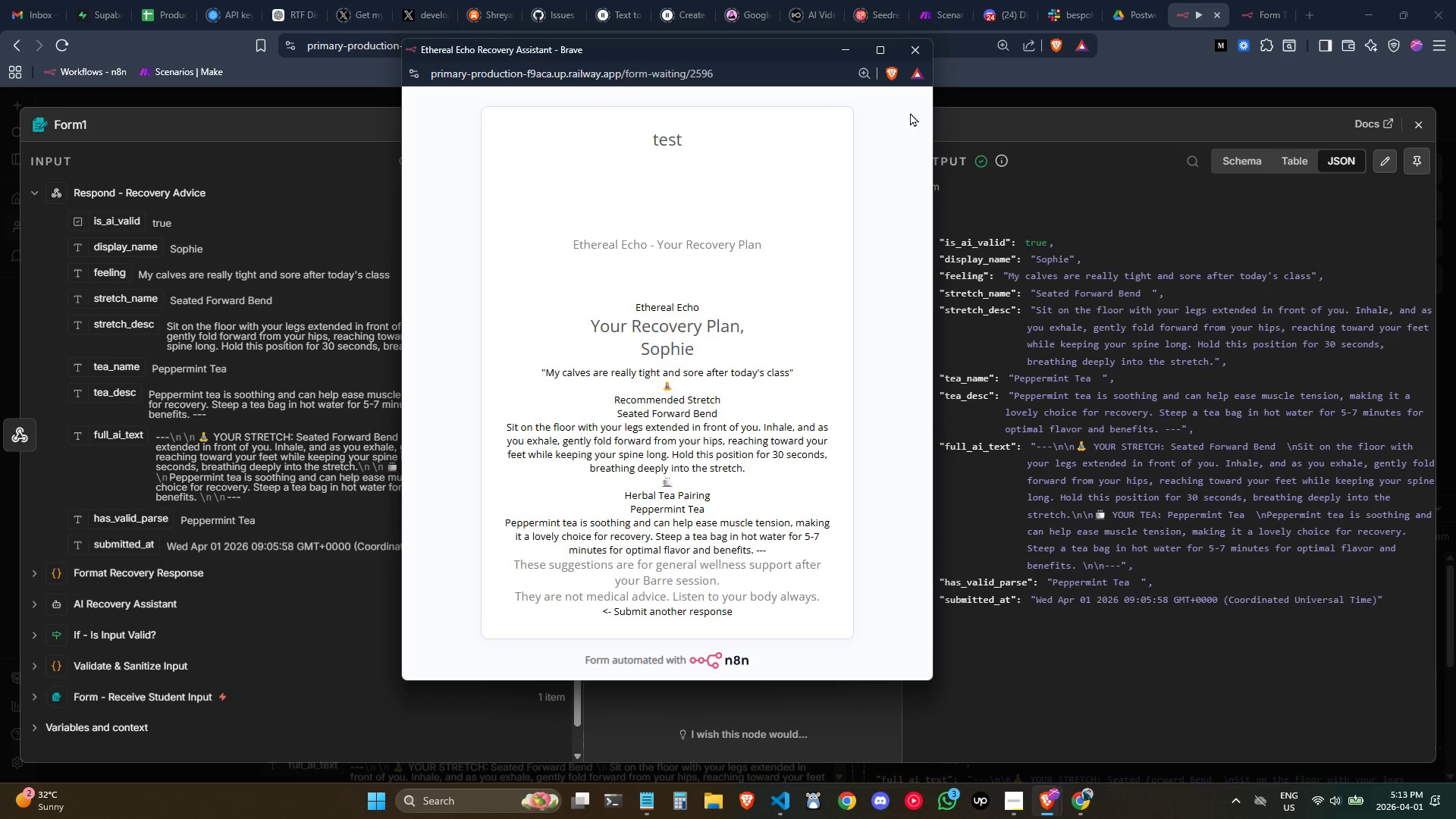 
left_click([910, 55])
 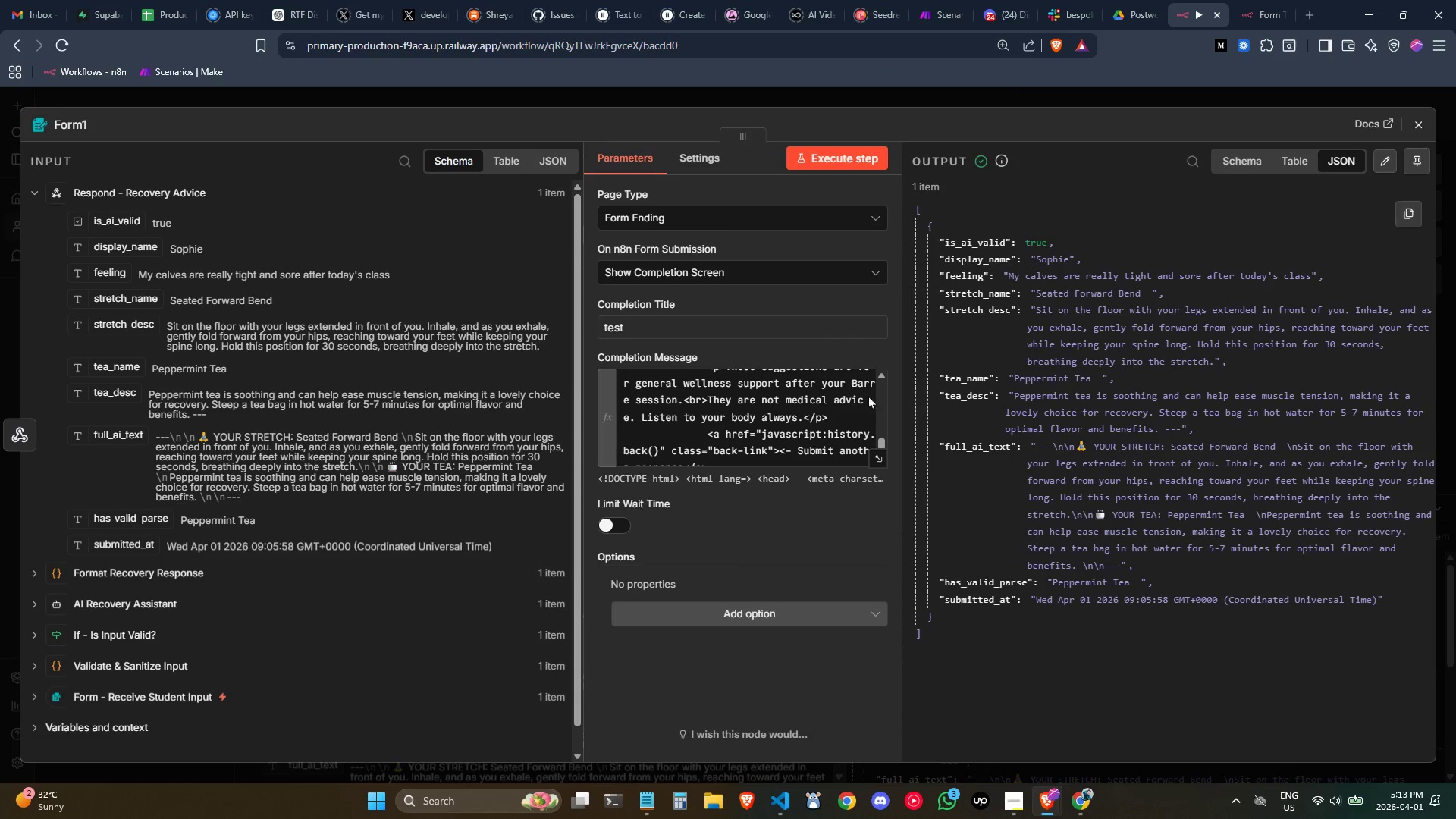 
scroll: coordinate [844, 410], scroll_direction: down, amount: 1.0
 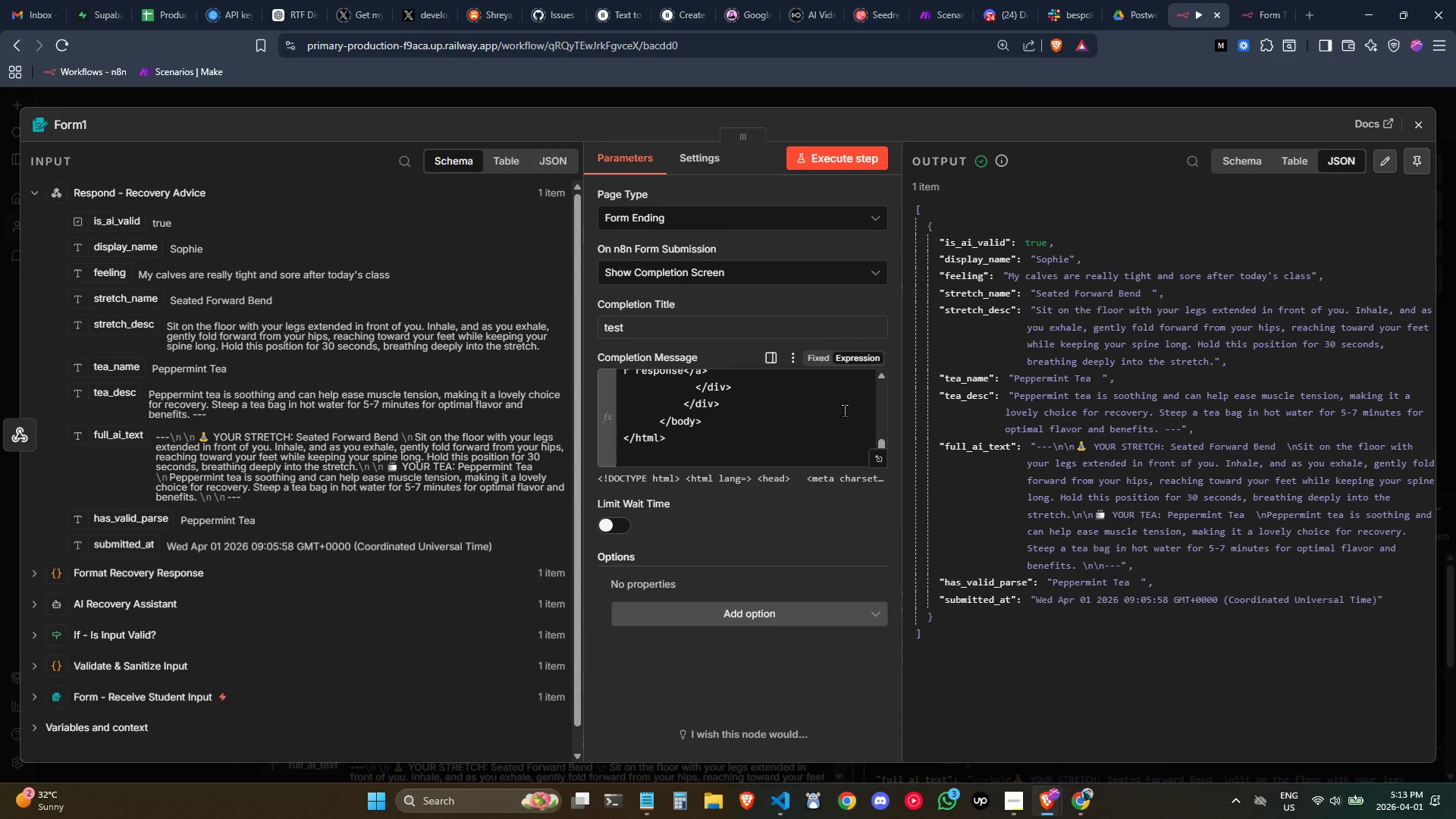 
left_click([844, 410])
 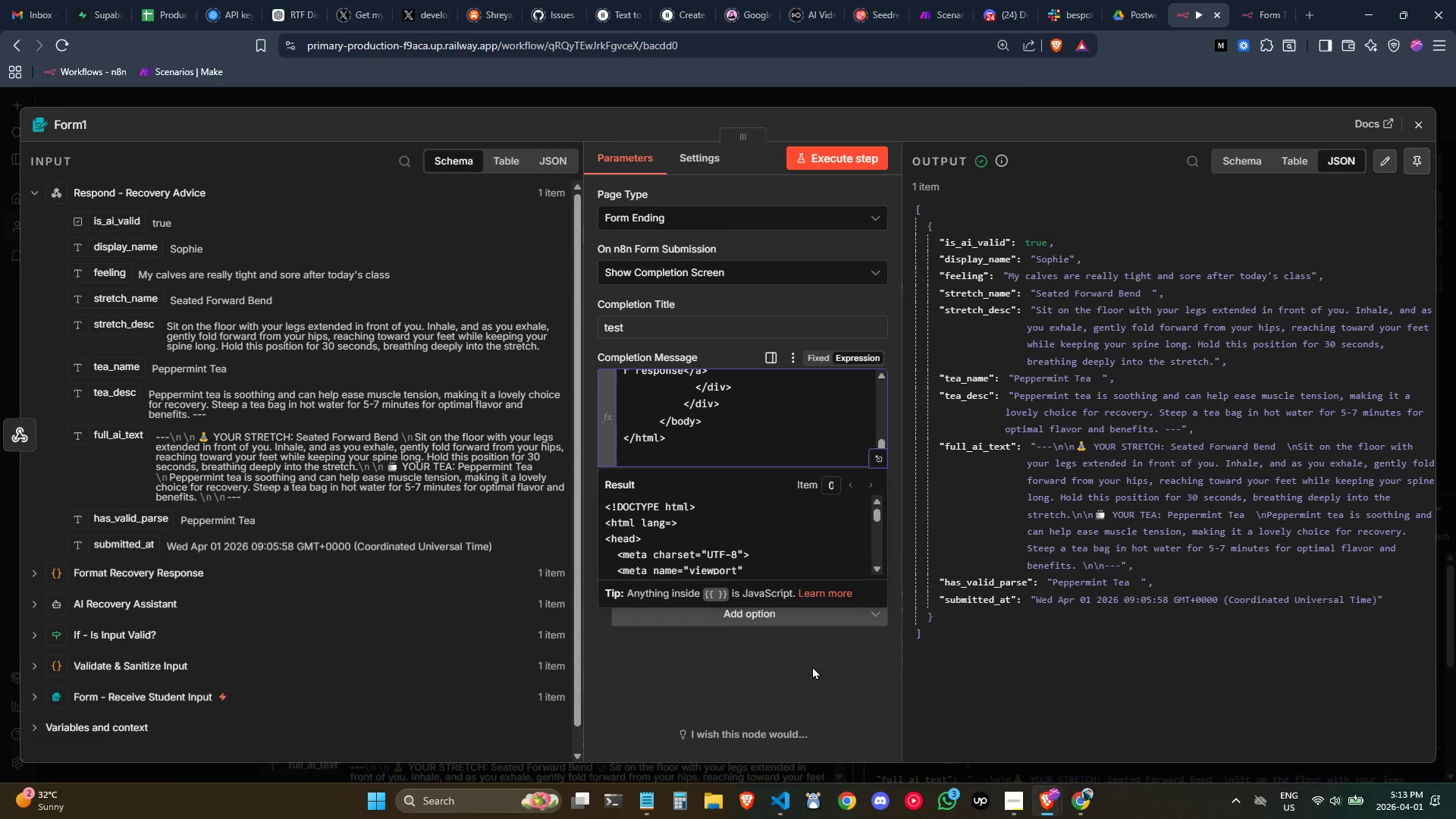 
double_click([766, 613])
 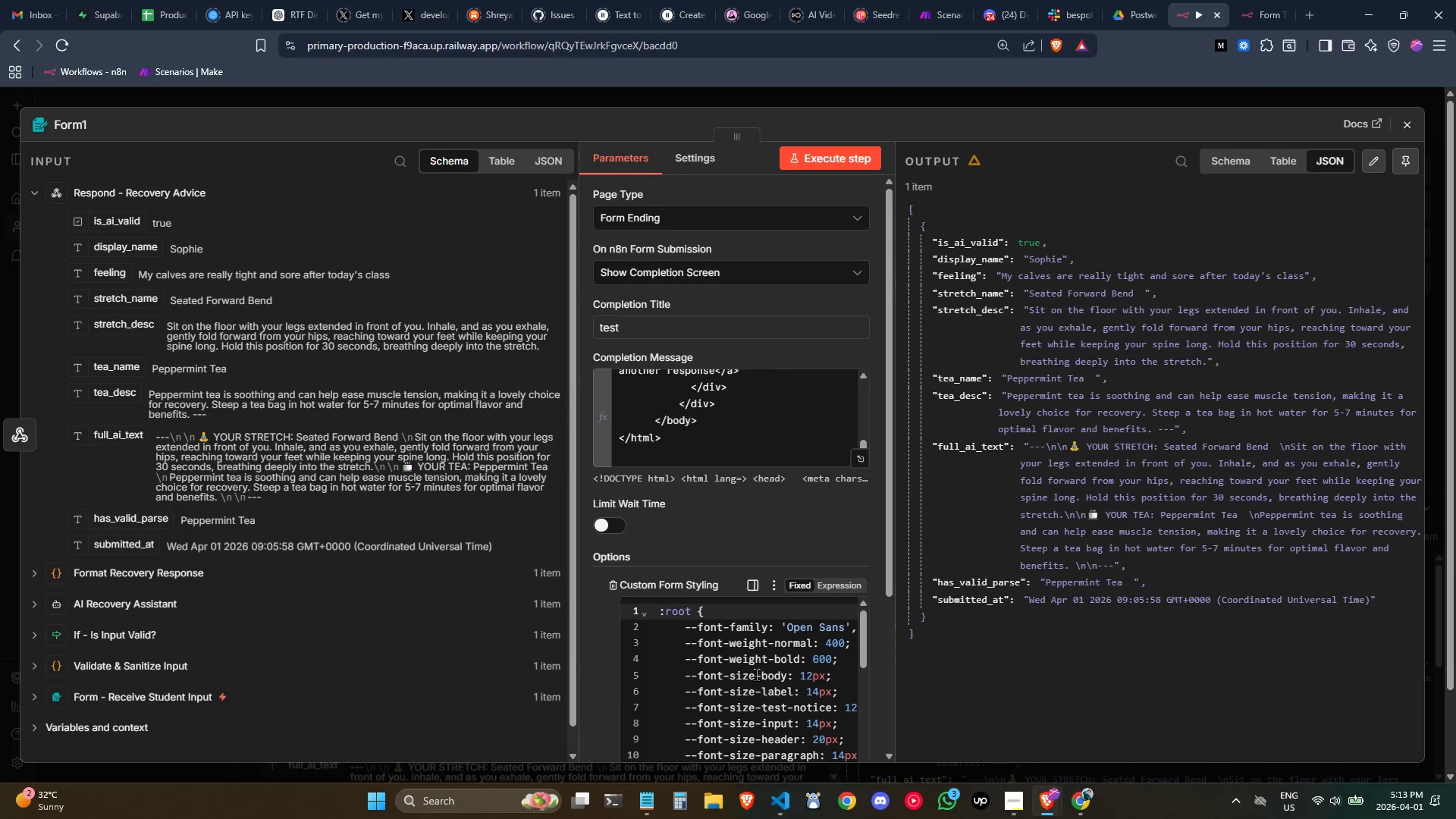 
scroll: coordinate [764, 571], scroll_direction: down, amount: 1.0
 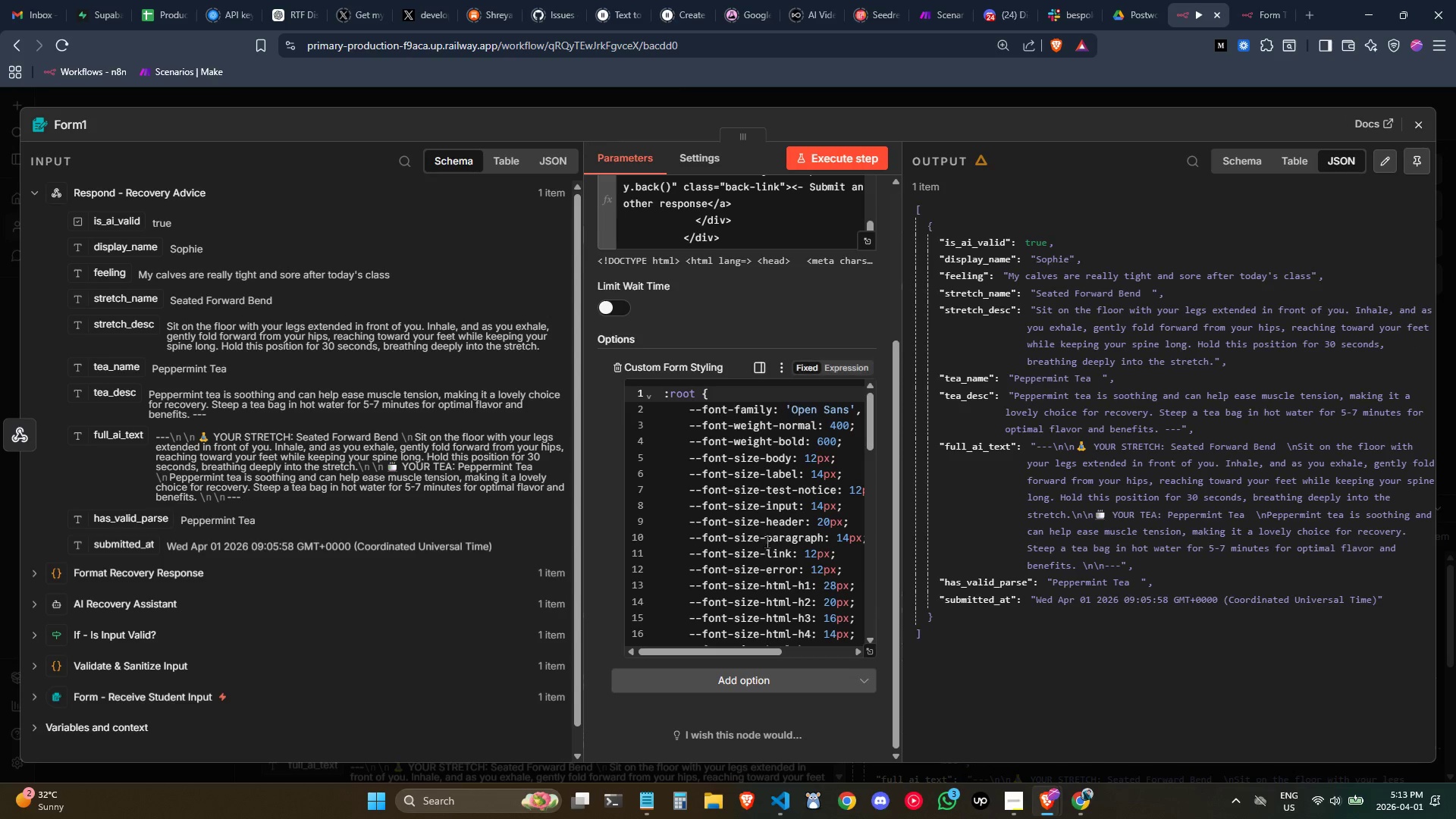 
left_click([767, 534])
 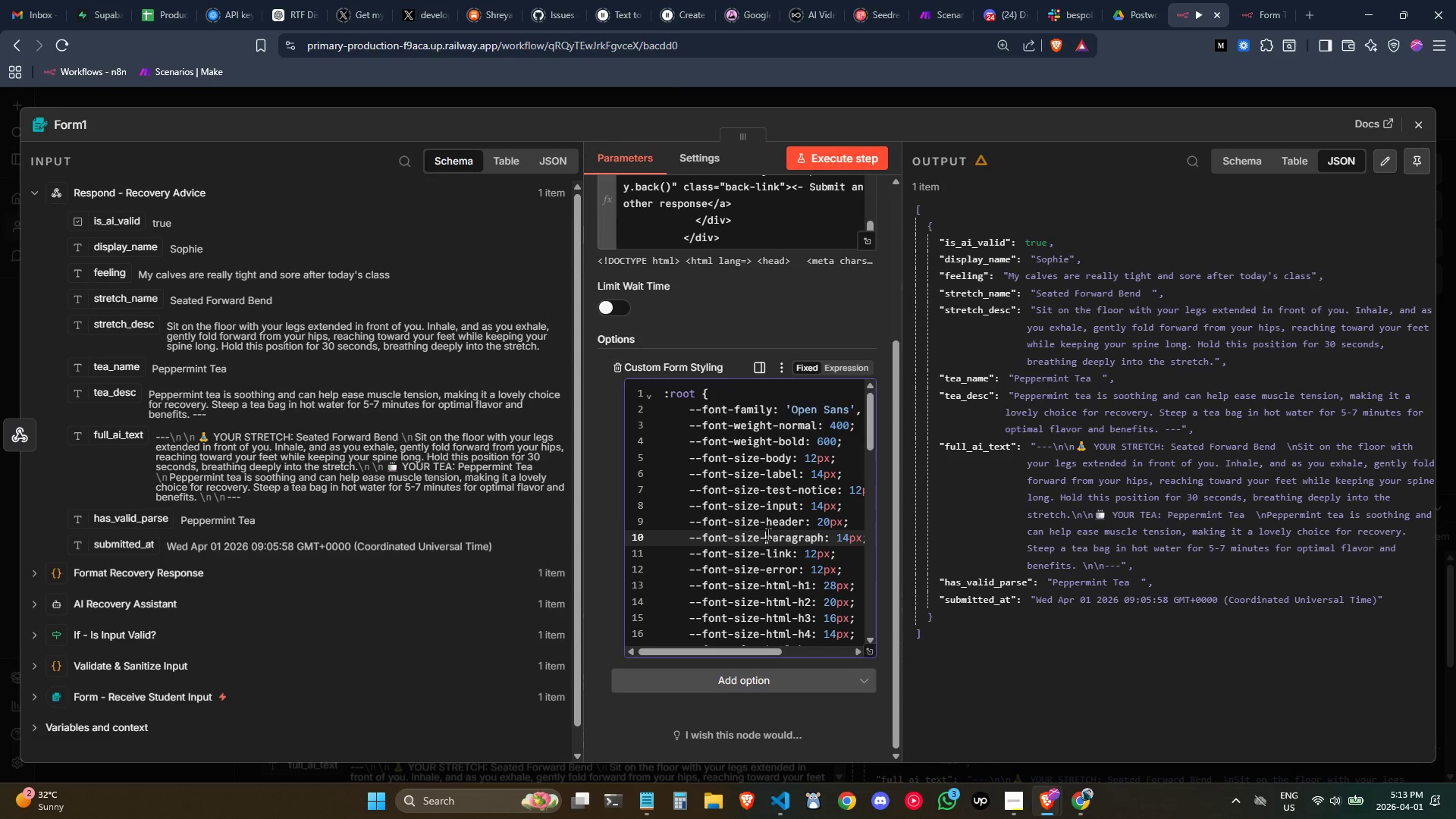 
scroll: coordinate [767, 534], scroll_direction: up, amount: 1.0
 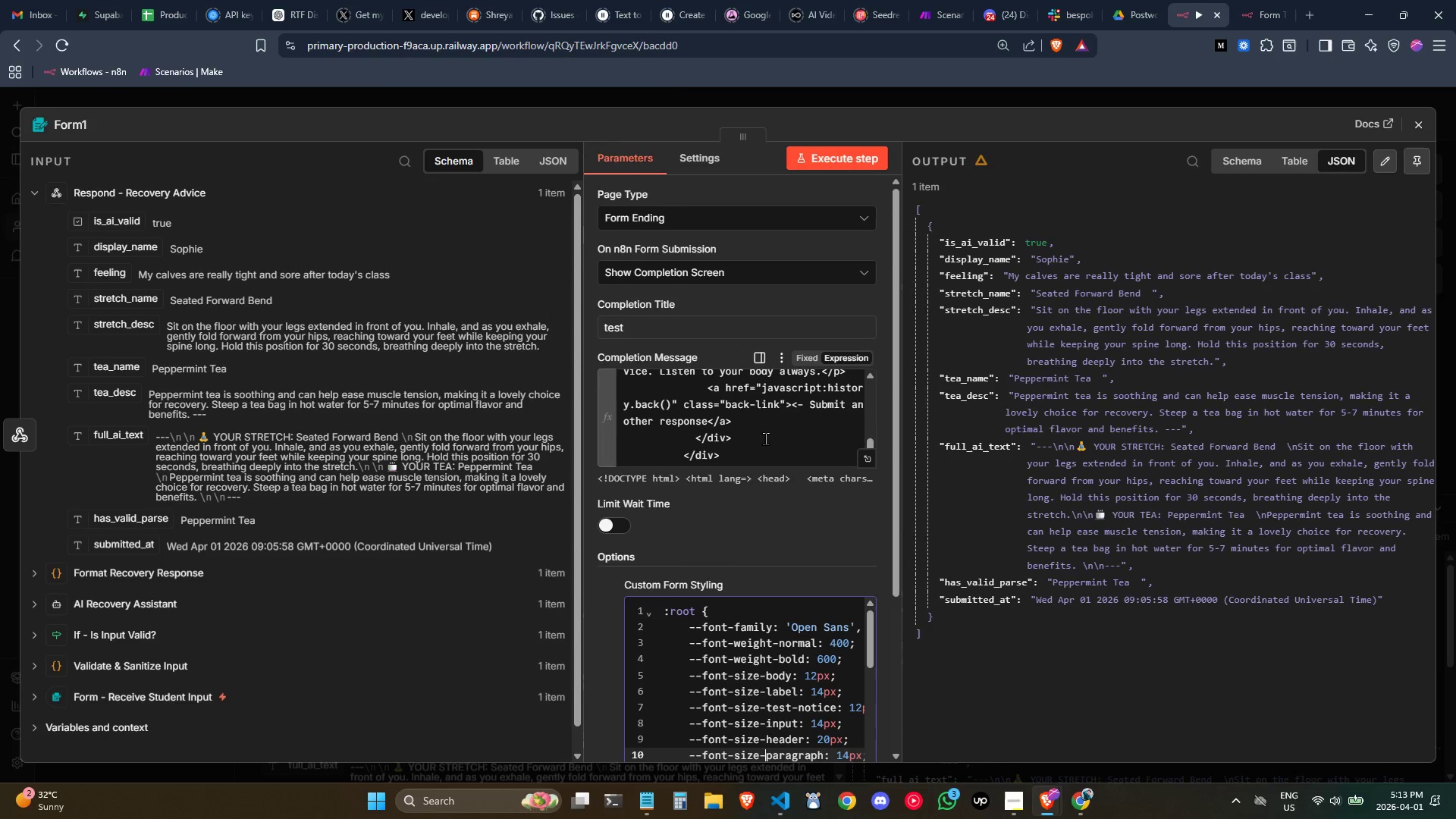 
left_click([765, 438])
 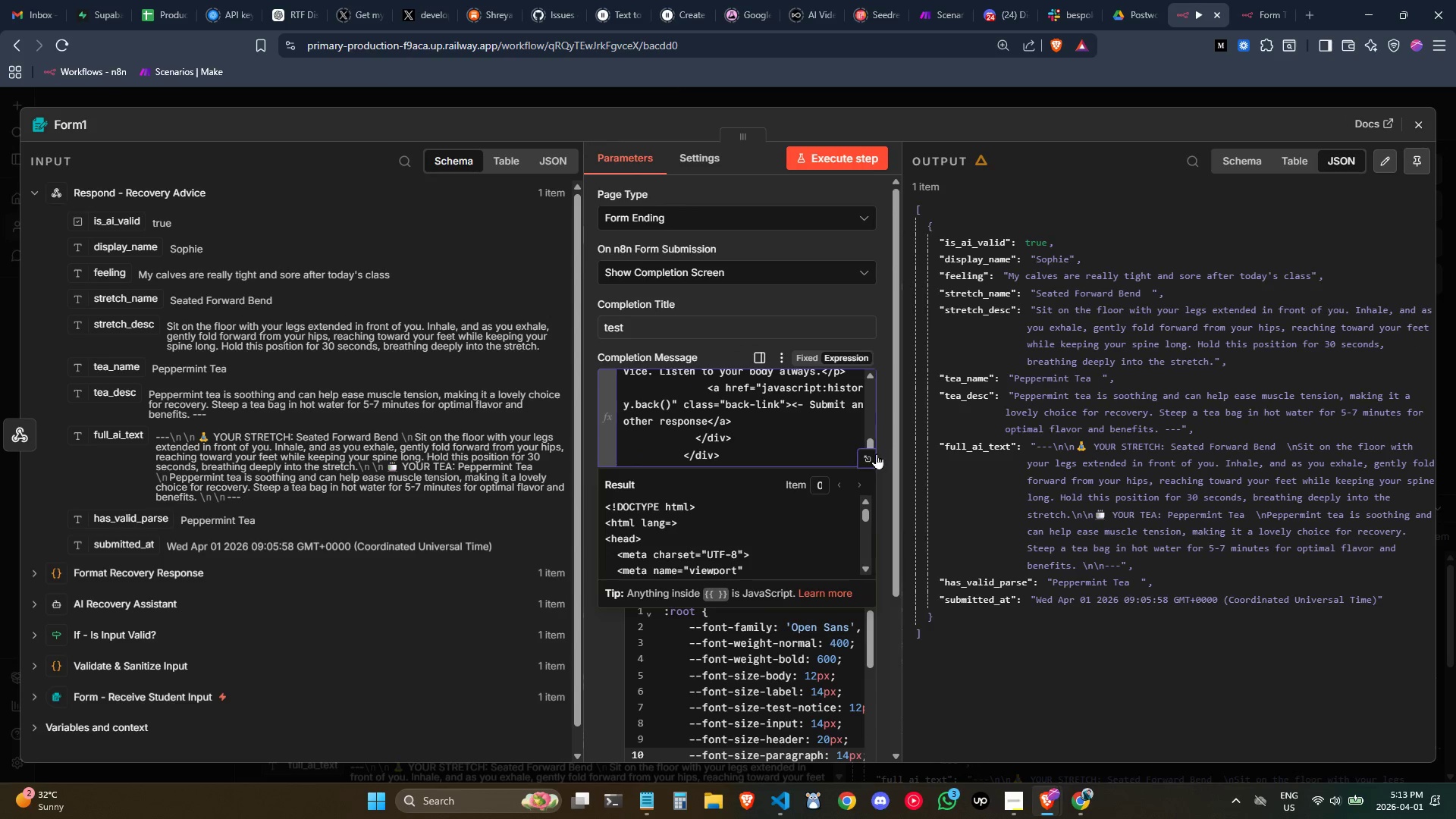 
left_click([870, 453])
 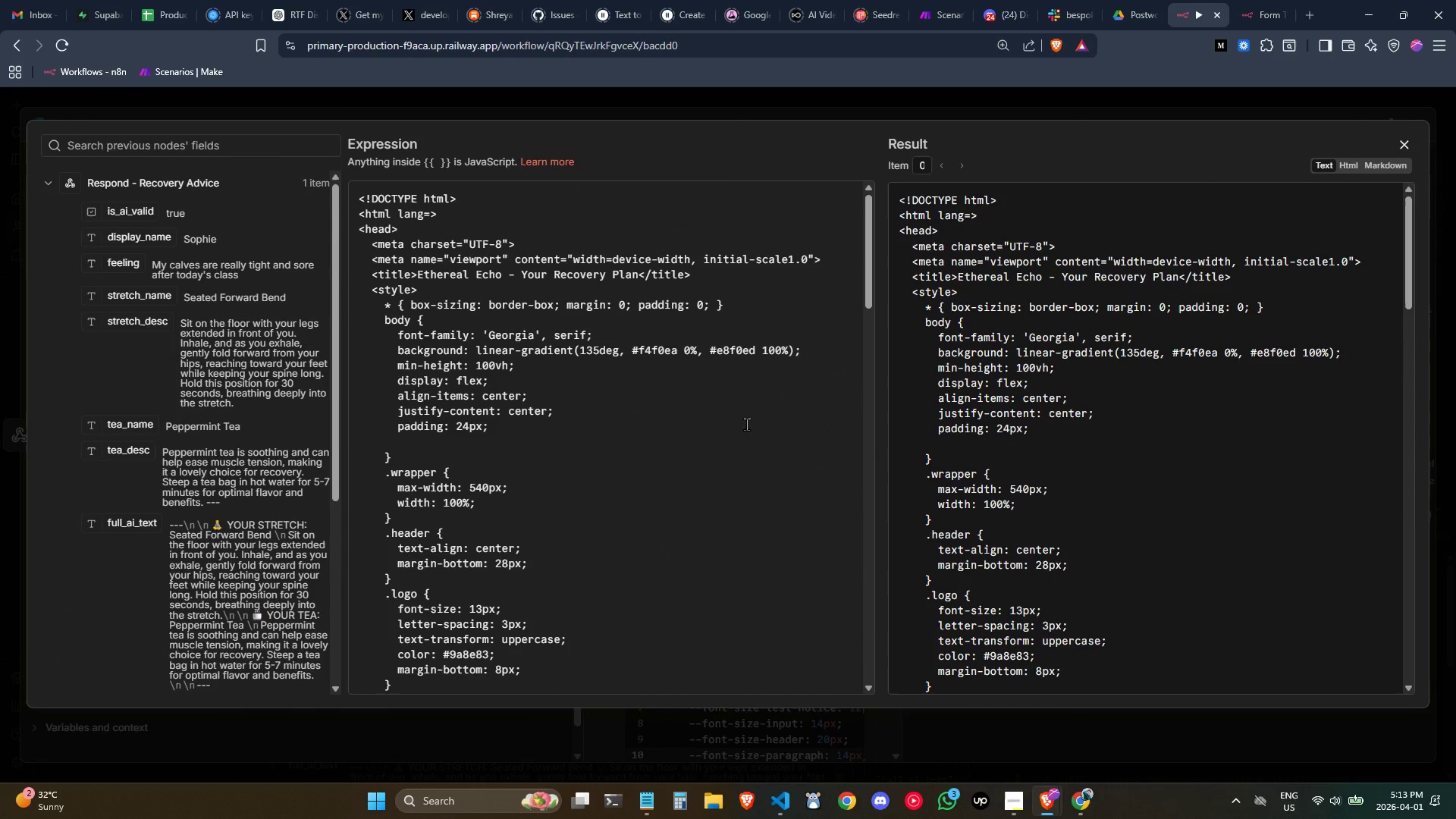 
scroll: coordinate [632, 426], scroll_direction: up, amount: 7.0
 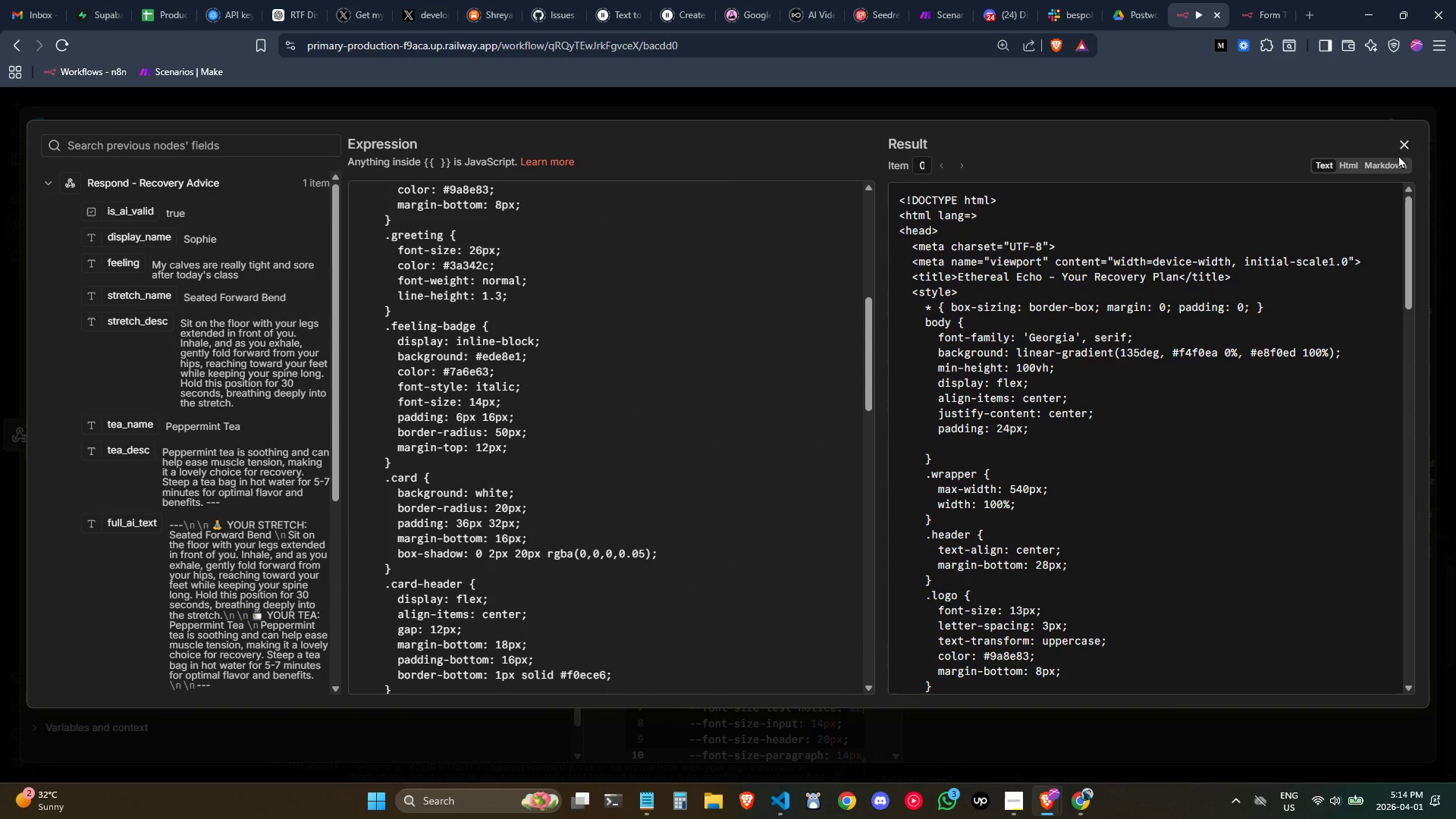 
scroll: coordinate [848, 477], scroll_direction: down, amount: 1.0
 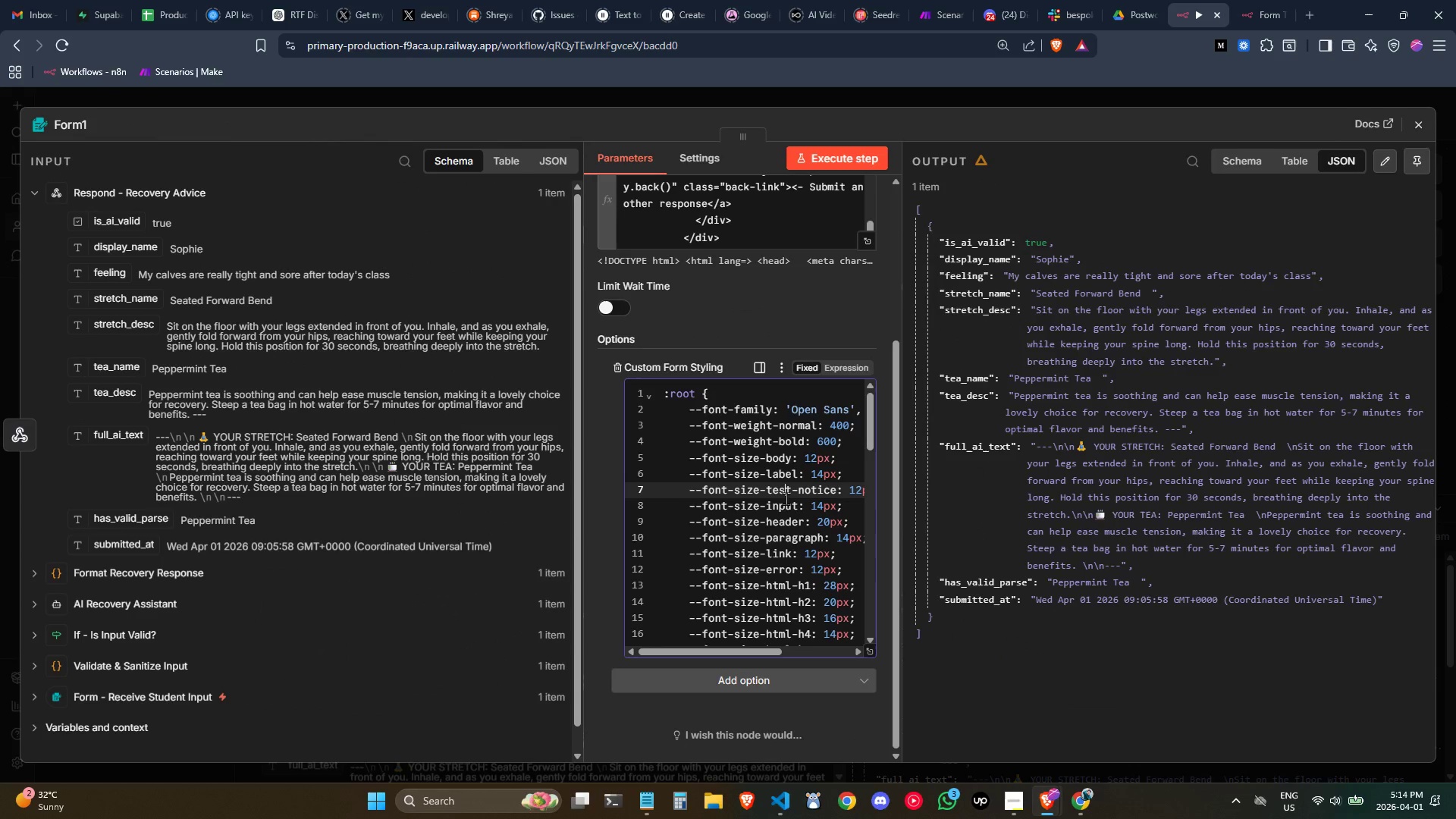 
double_click([786, 498])
 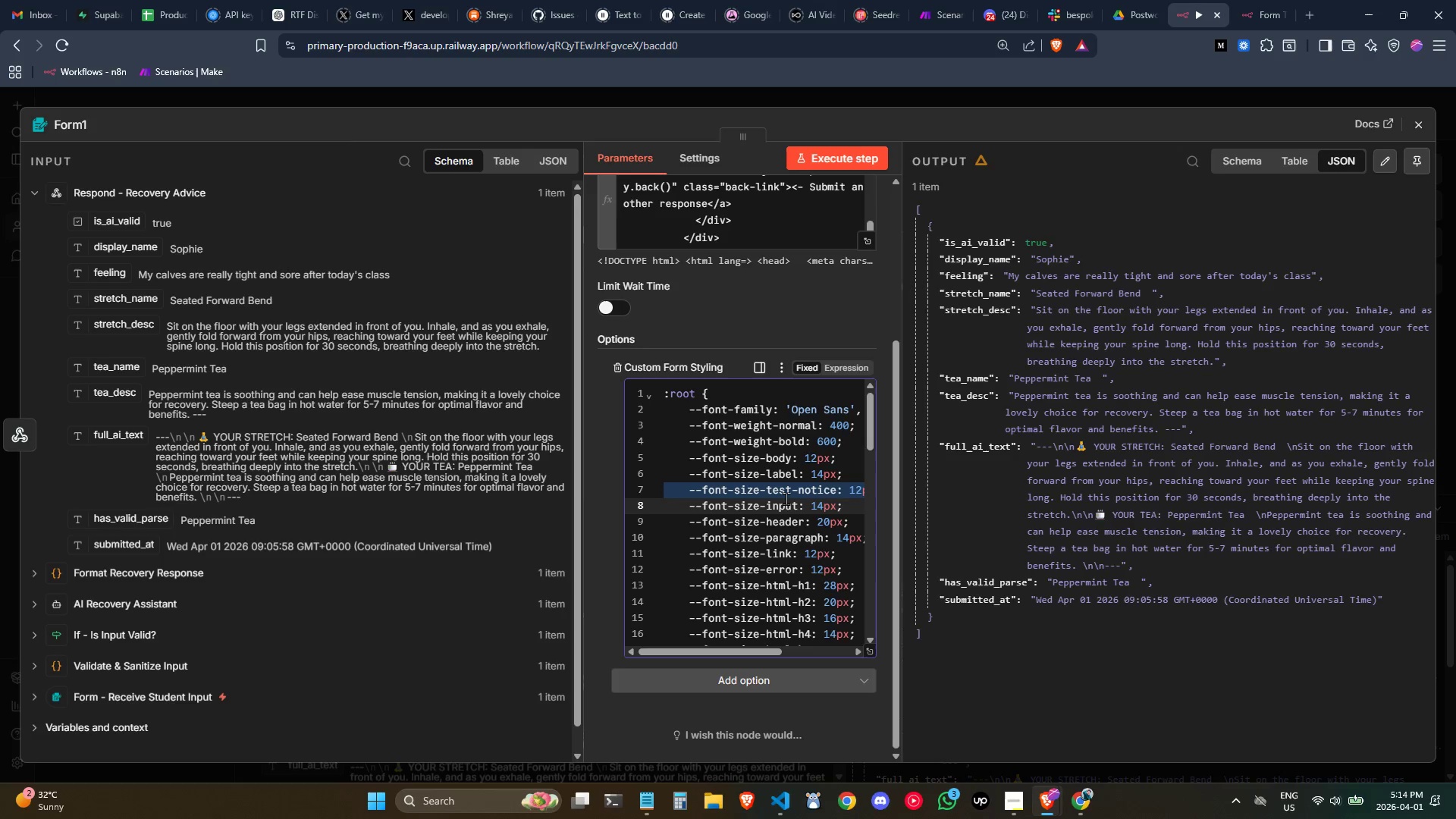 
triple_click([786, 498])
 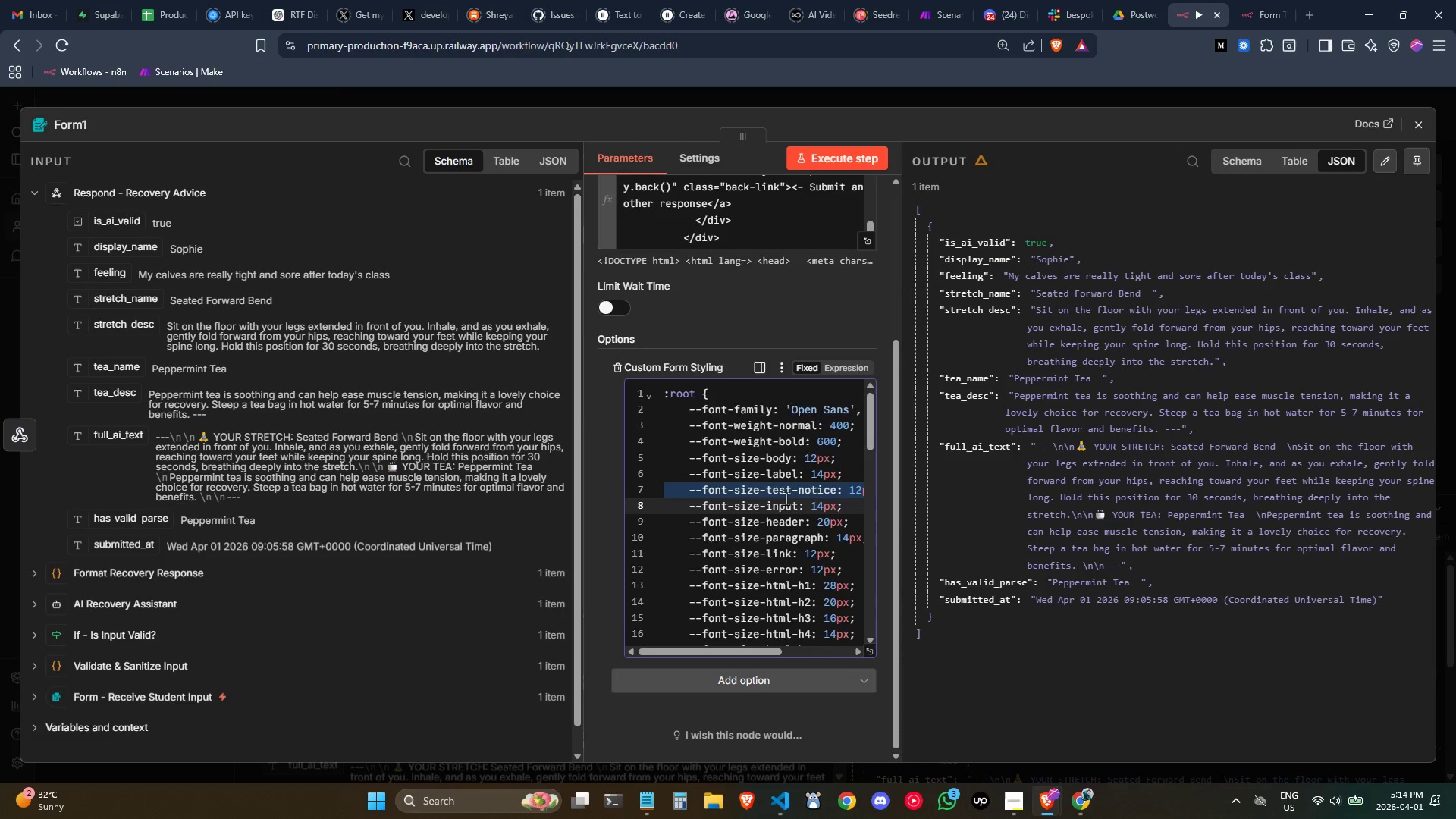 
scroll: coordinate [786, 498], scroll_direction: down, amount: 5.0
 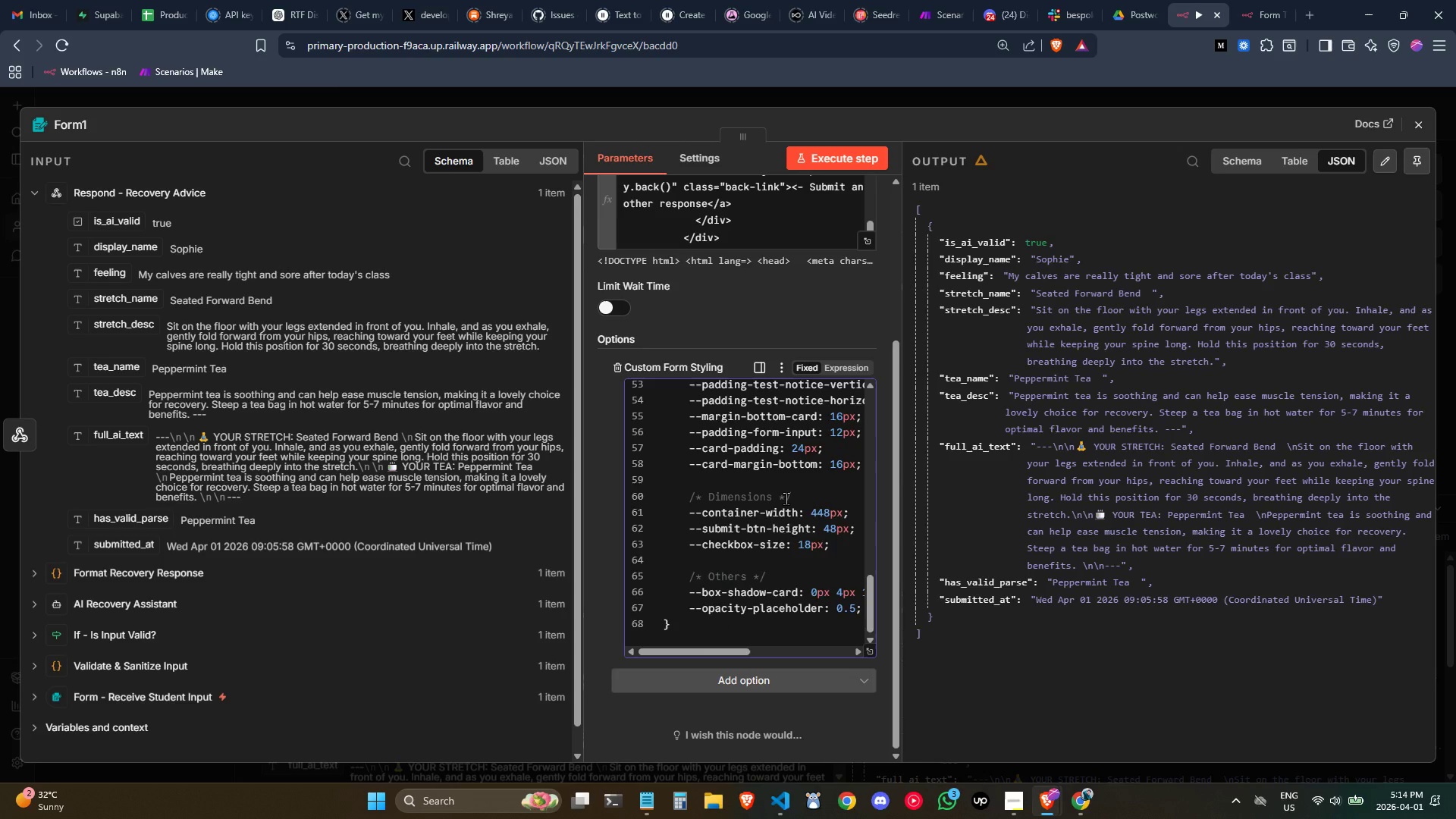 
scroll: coordinate [786, 498], scroll_direction: up, amount: 6.0
 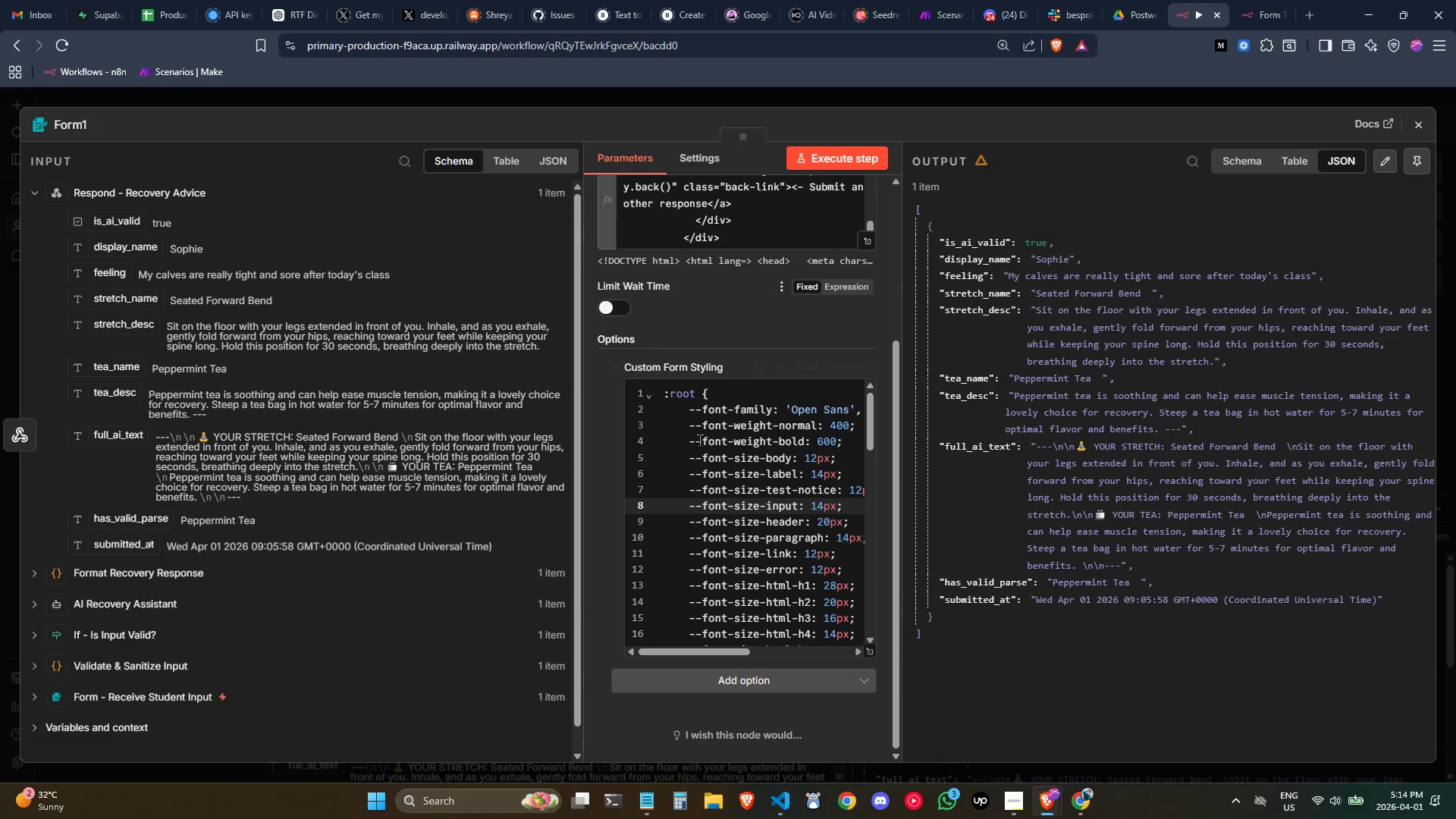 
left_click([774, 678])
 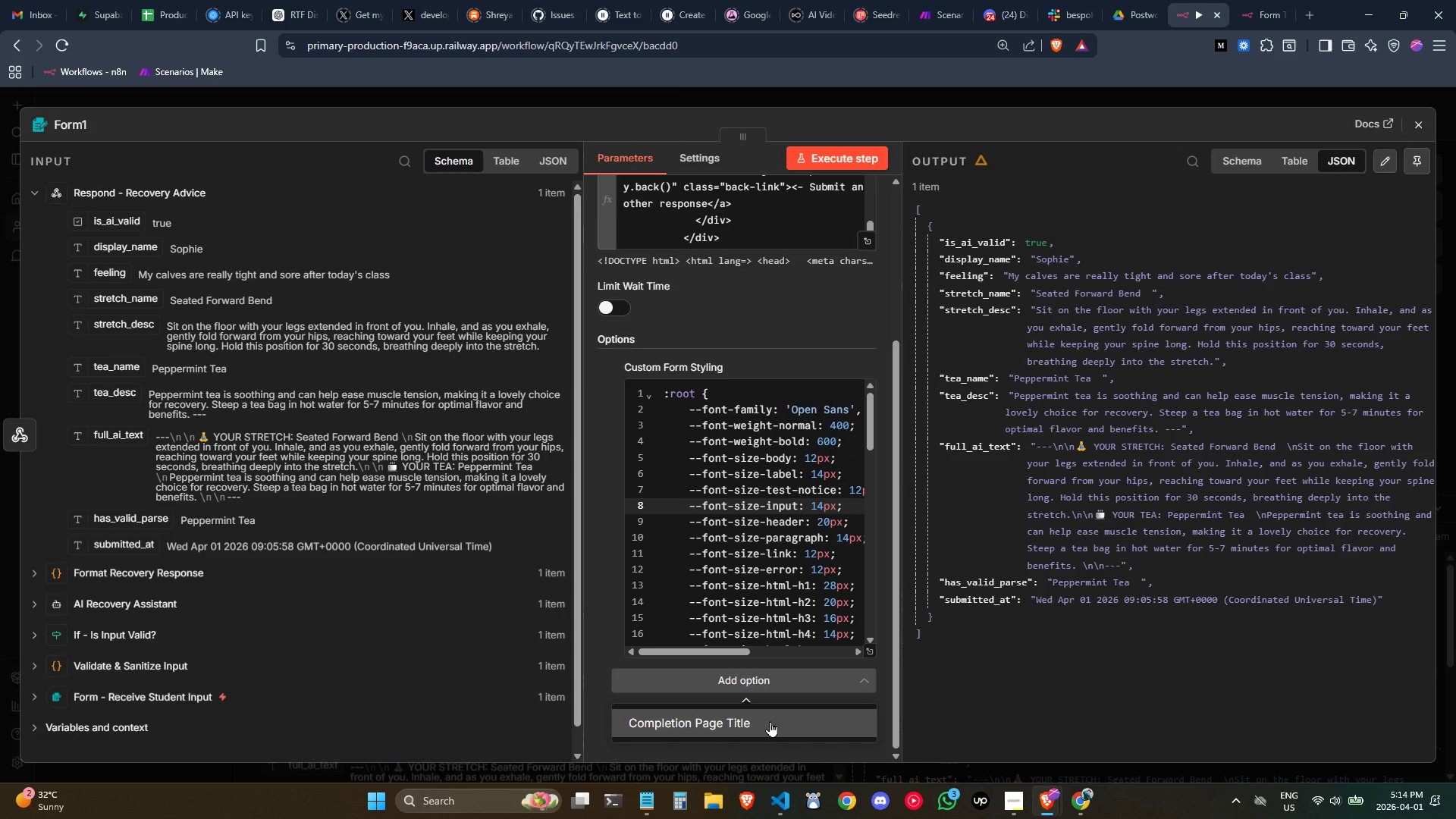 
left_click([770, 721])
 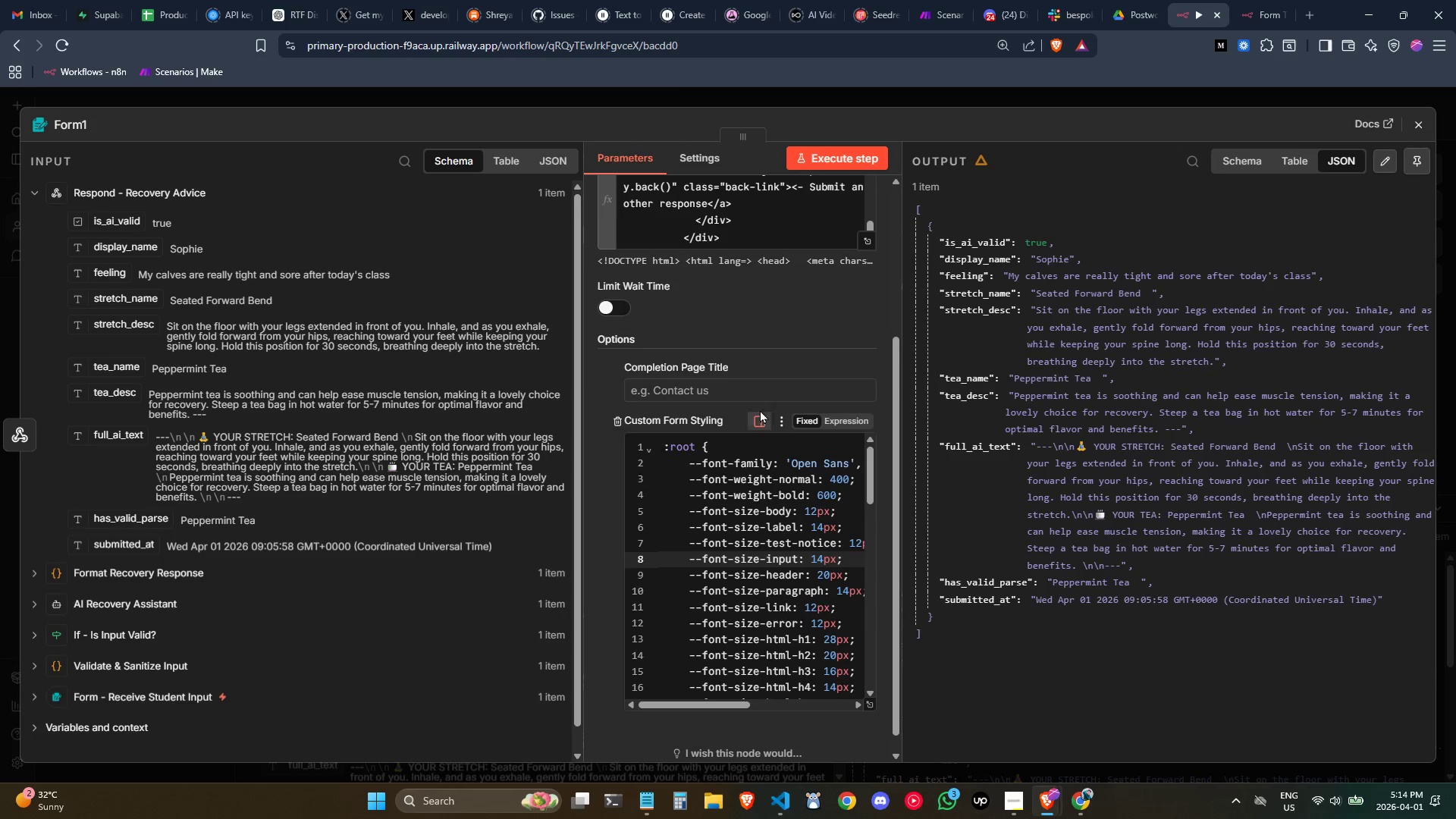 
left_click([747, 395])
 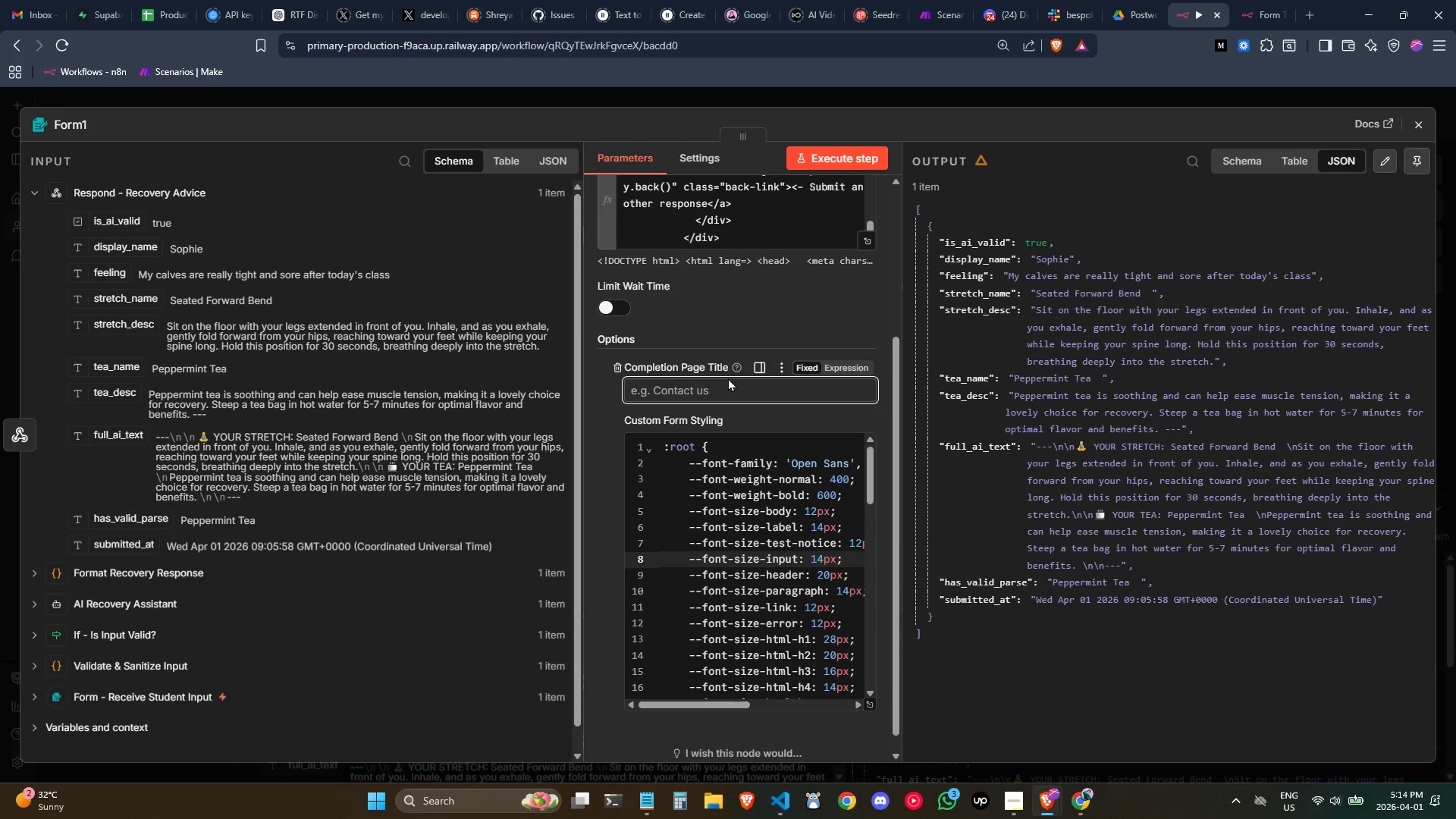 
scroll: coordinate [735, 421], scroll_direction: up, amount: 1.0
 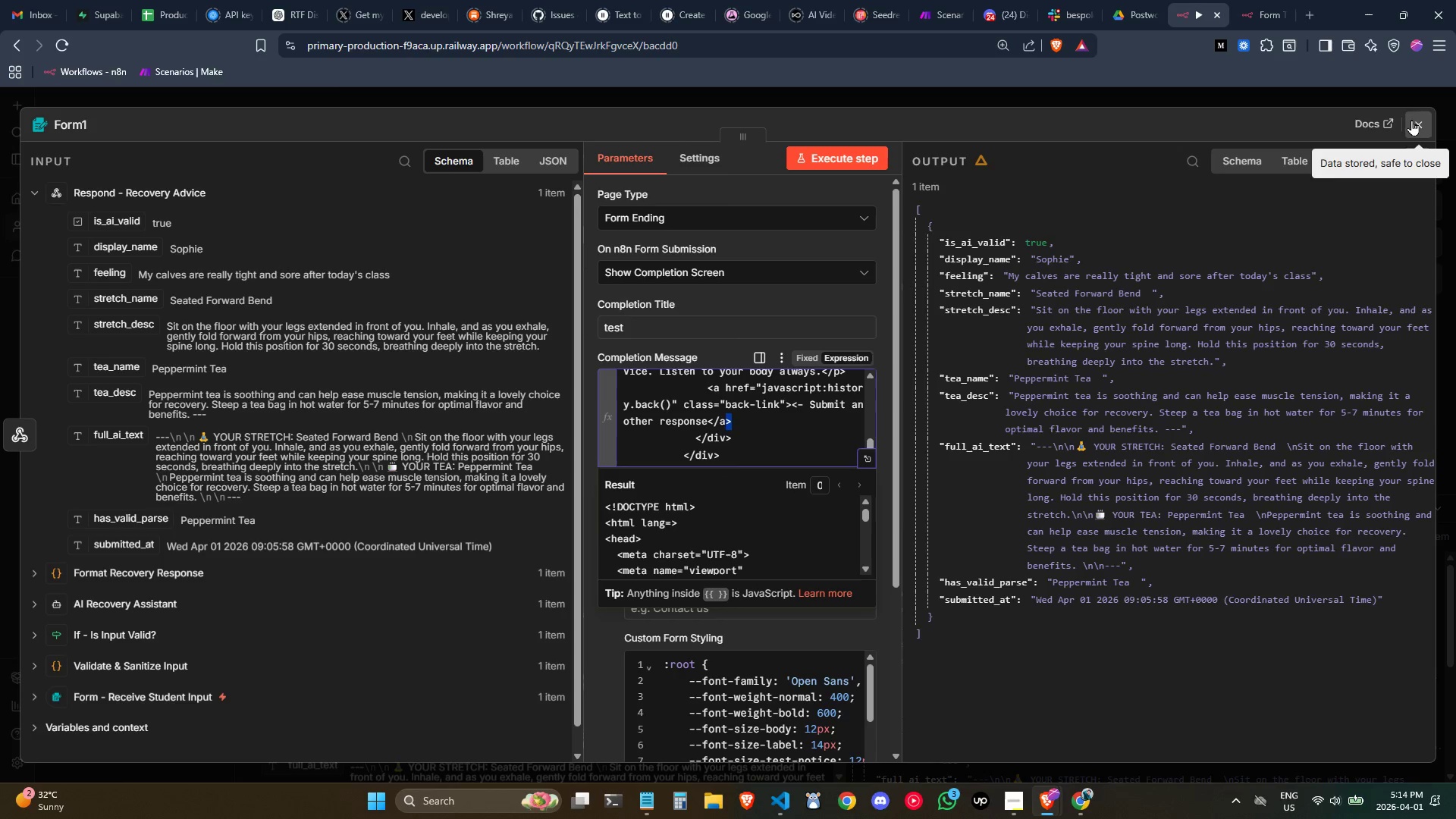 
left_click([946, 538])
 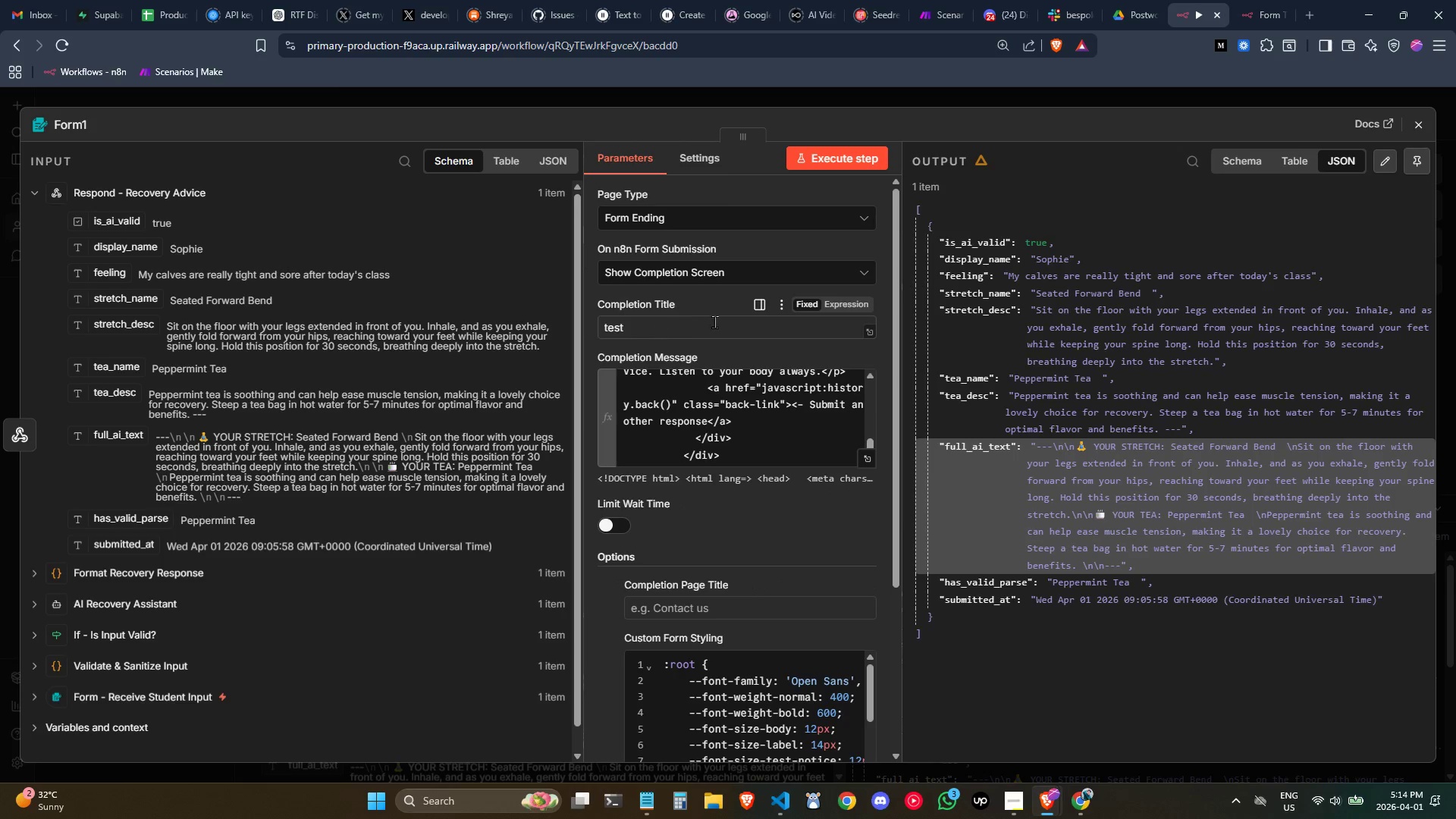 
double_click([736, 332])
 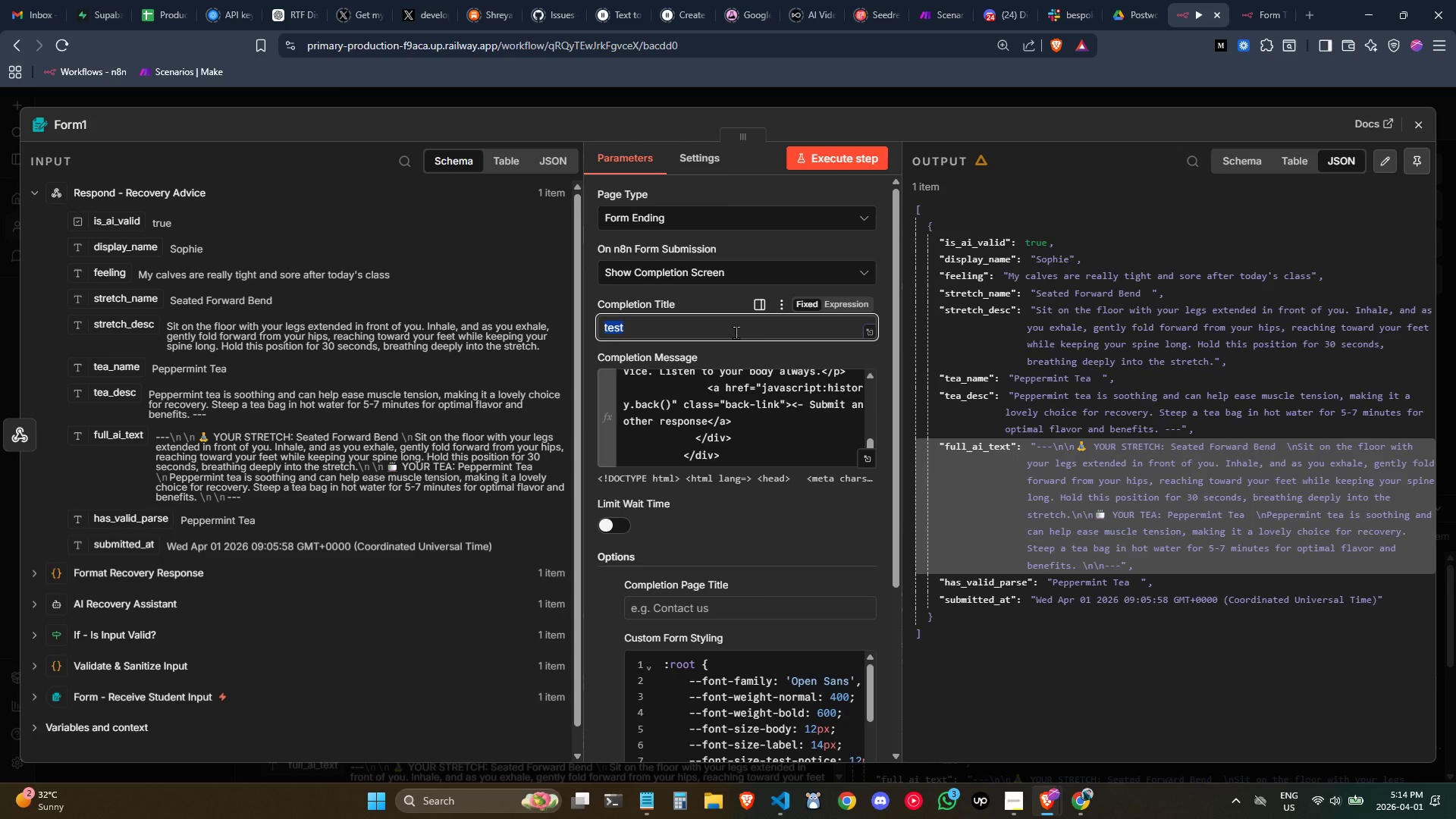 
key(Backspace)
 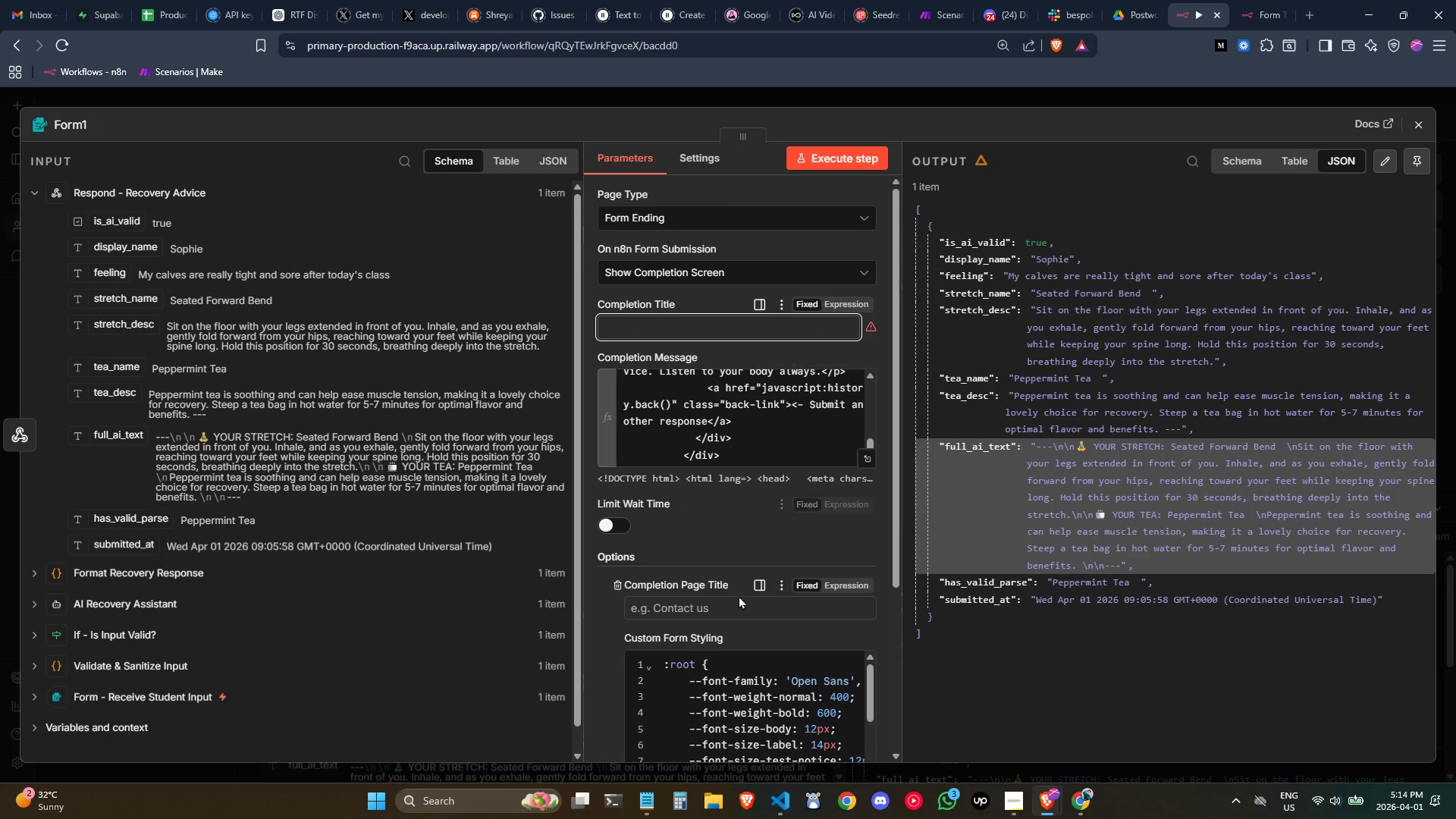 
left_click([739, 598])
 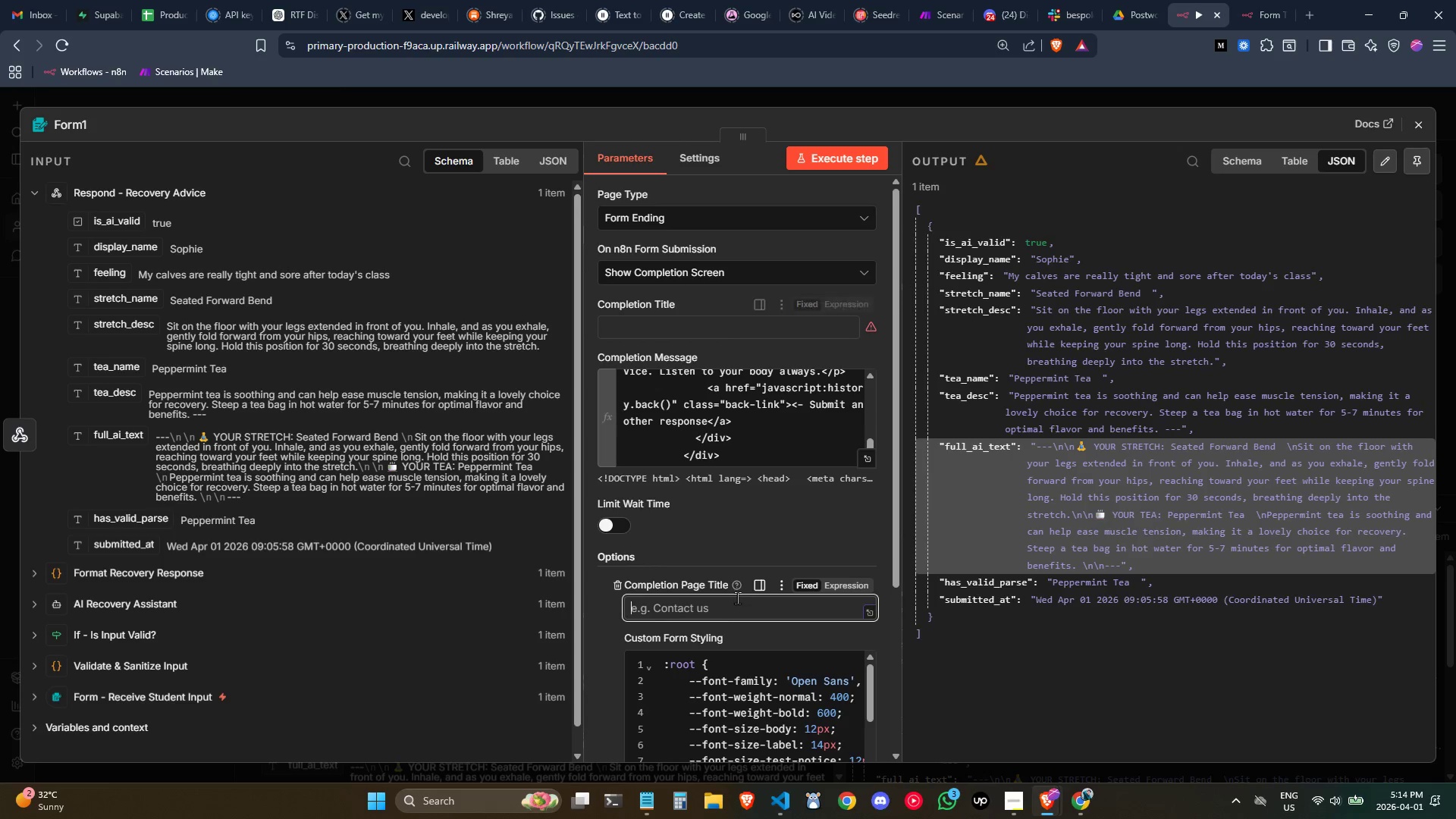 
scroll: coordinate [737, 598], scroll_direction: down, amount: 2.0
 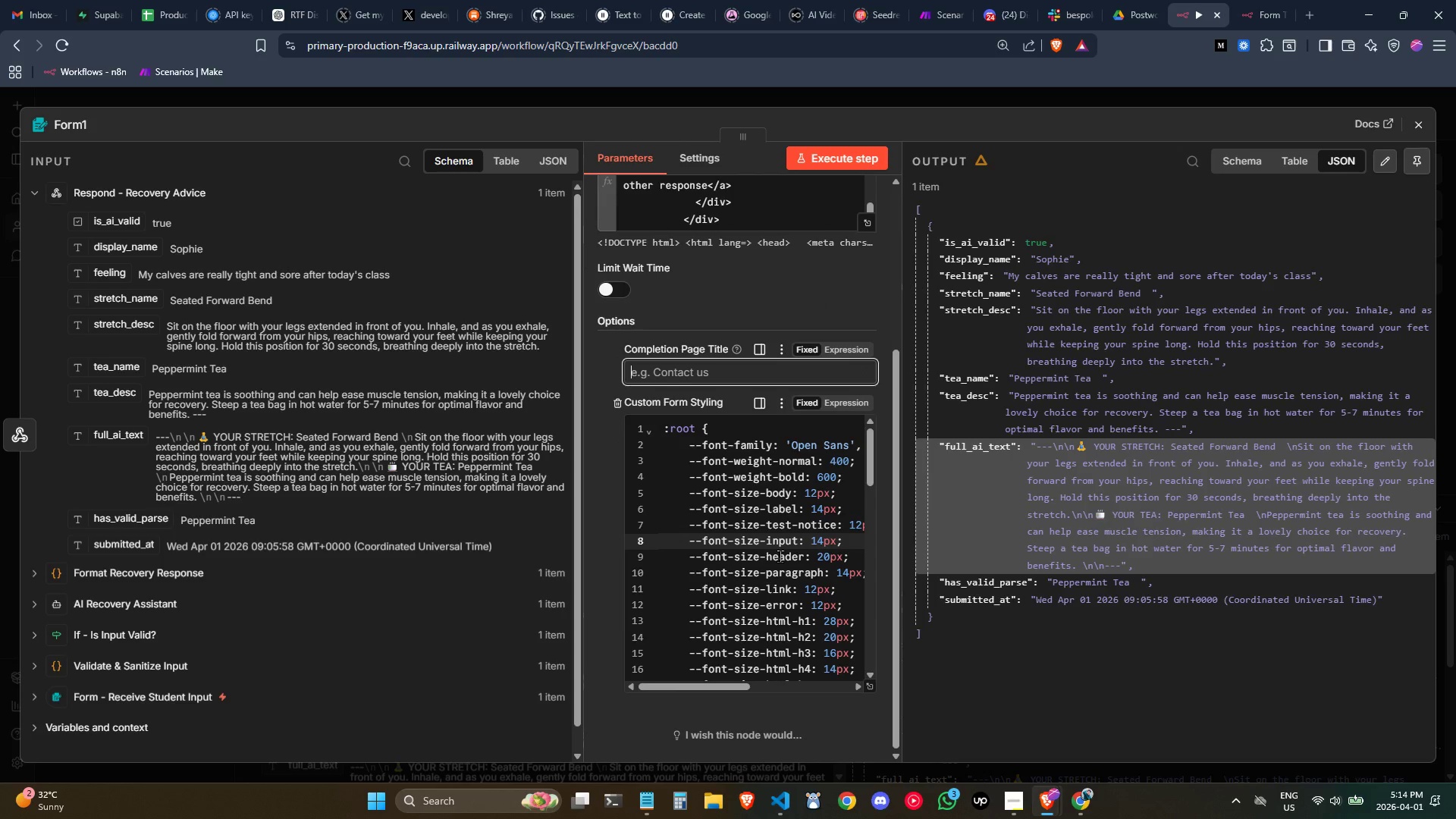 
left_click([780, 556])
 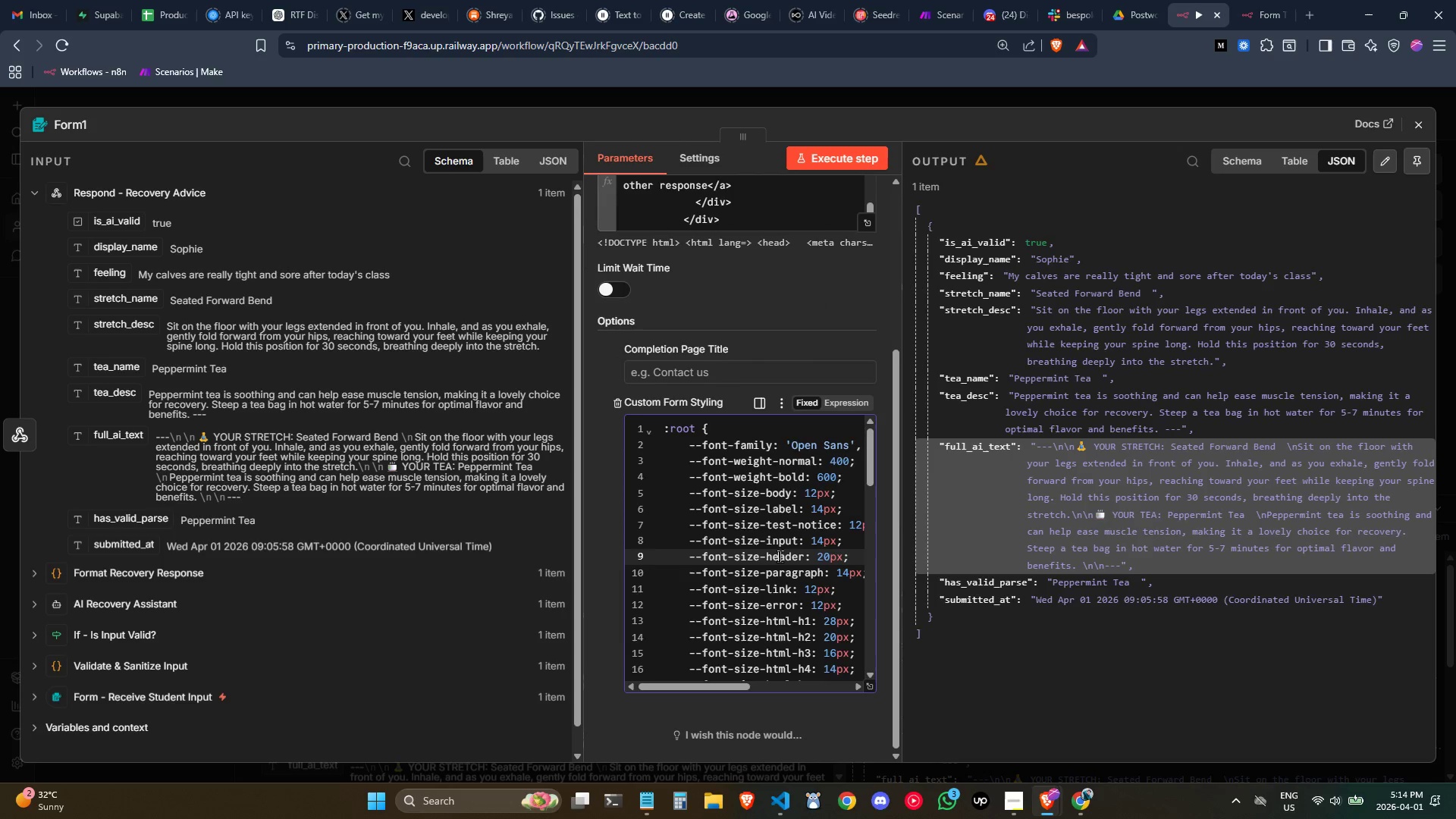 
scroll: coordinate [780, 556], scroll_direction: down, amount: 1.0
 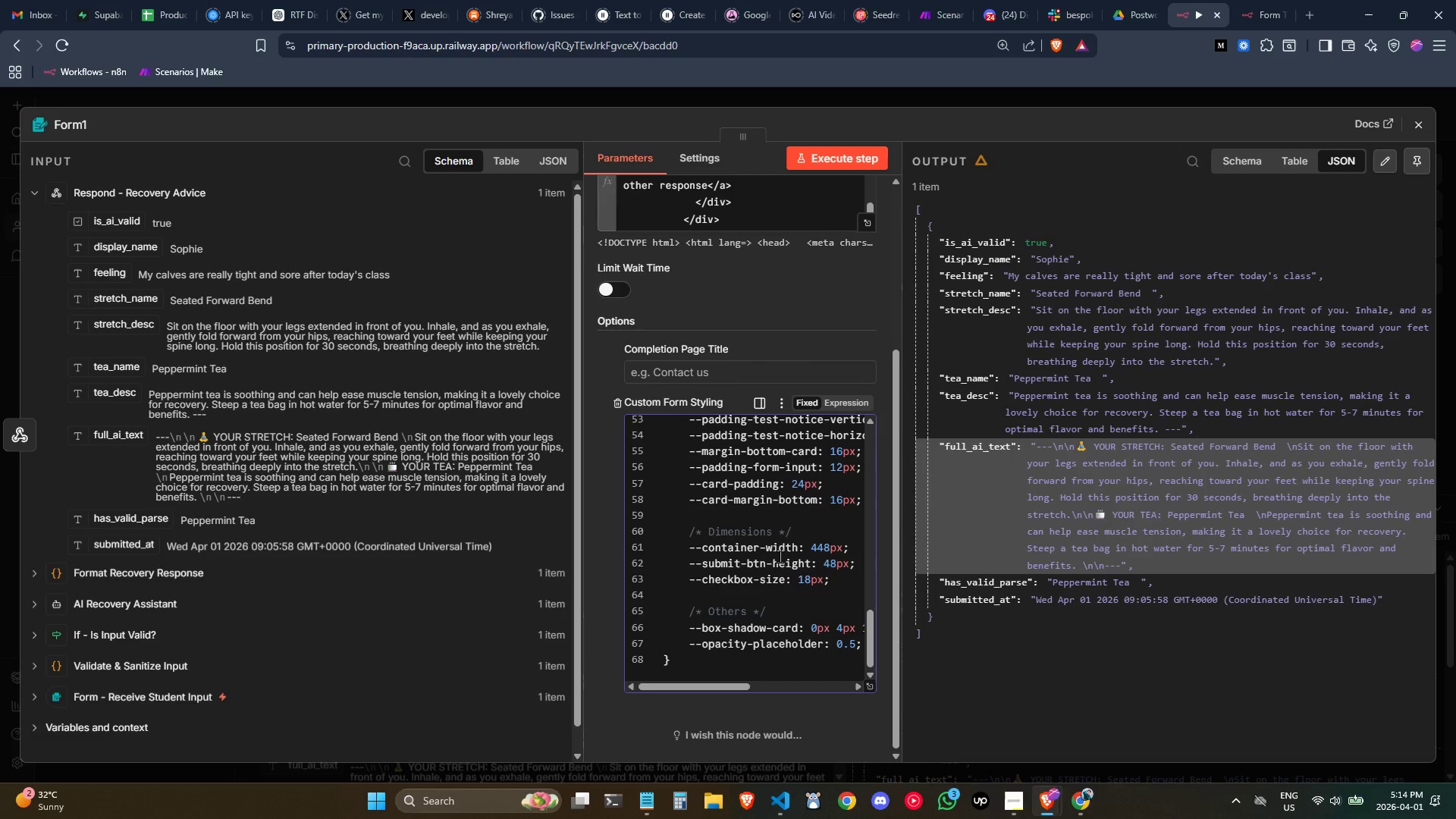 
scroll: coordinate [718, 397], scroll_direction: up, amount: 8.0
 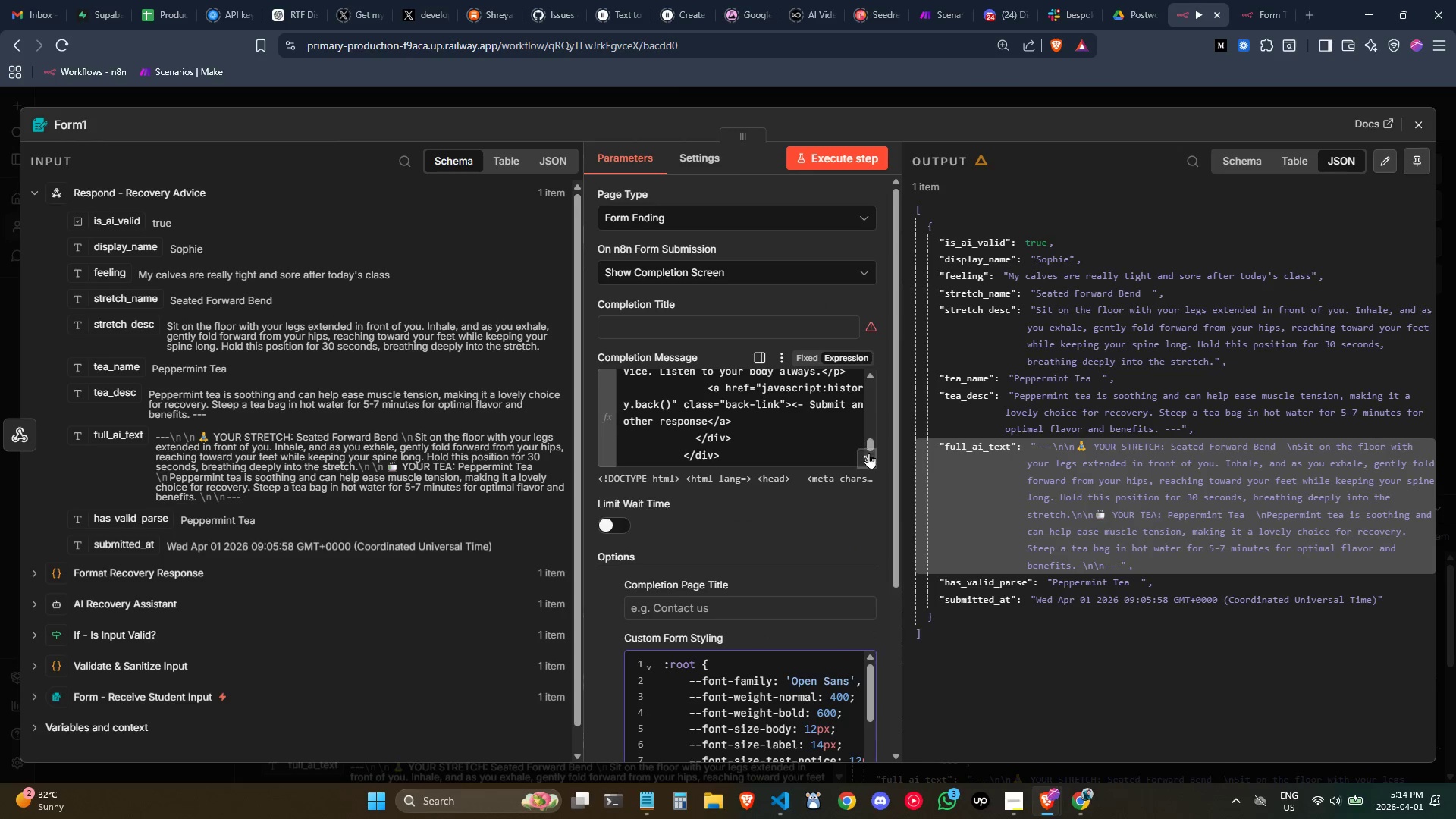 
left_click([865, 462])
 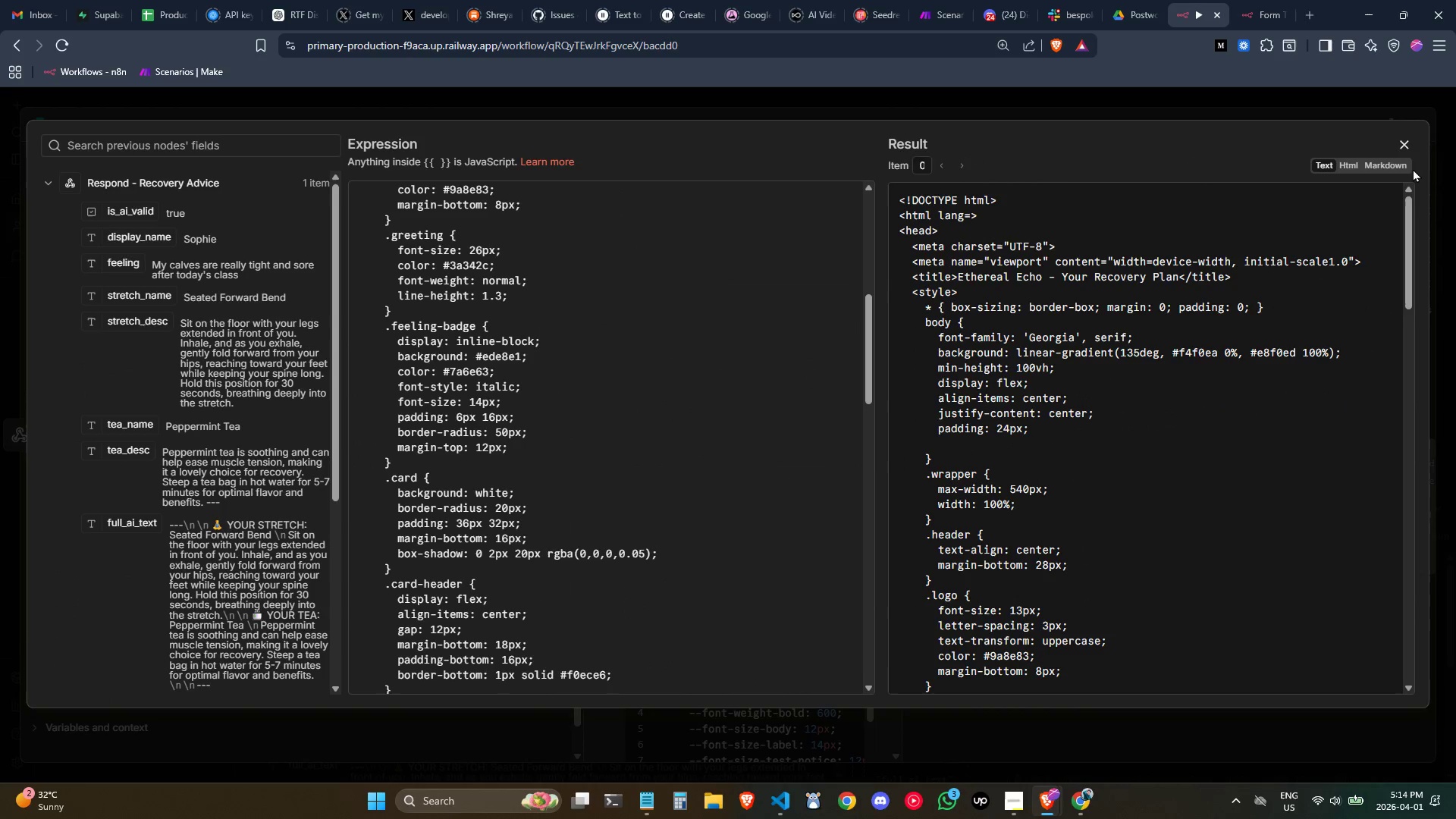 
left_click([1404, 149])
 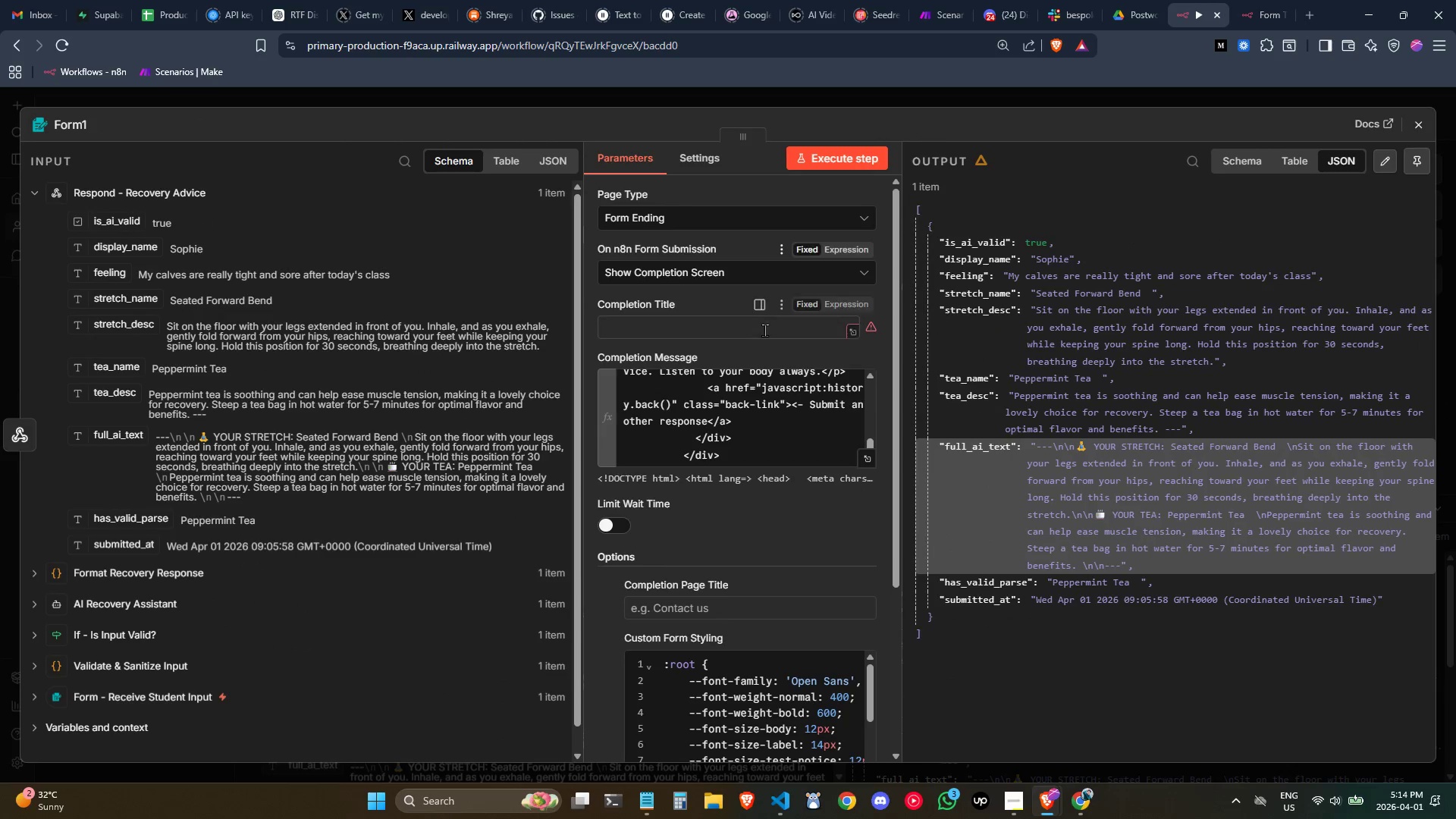 
left_click([764, 330])
 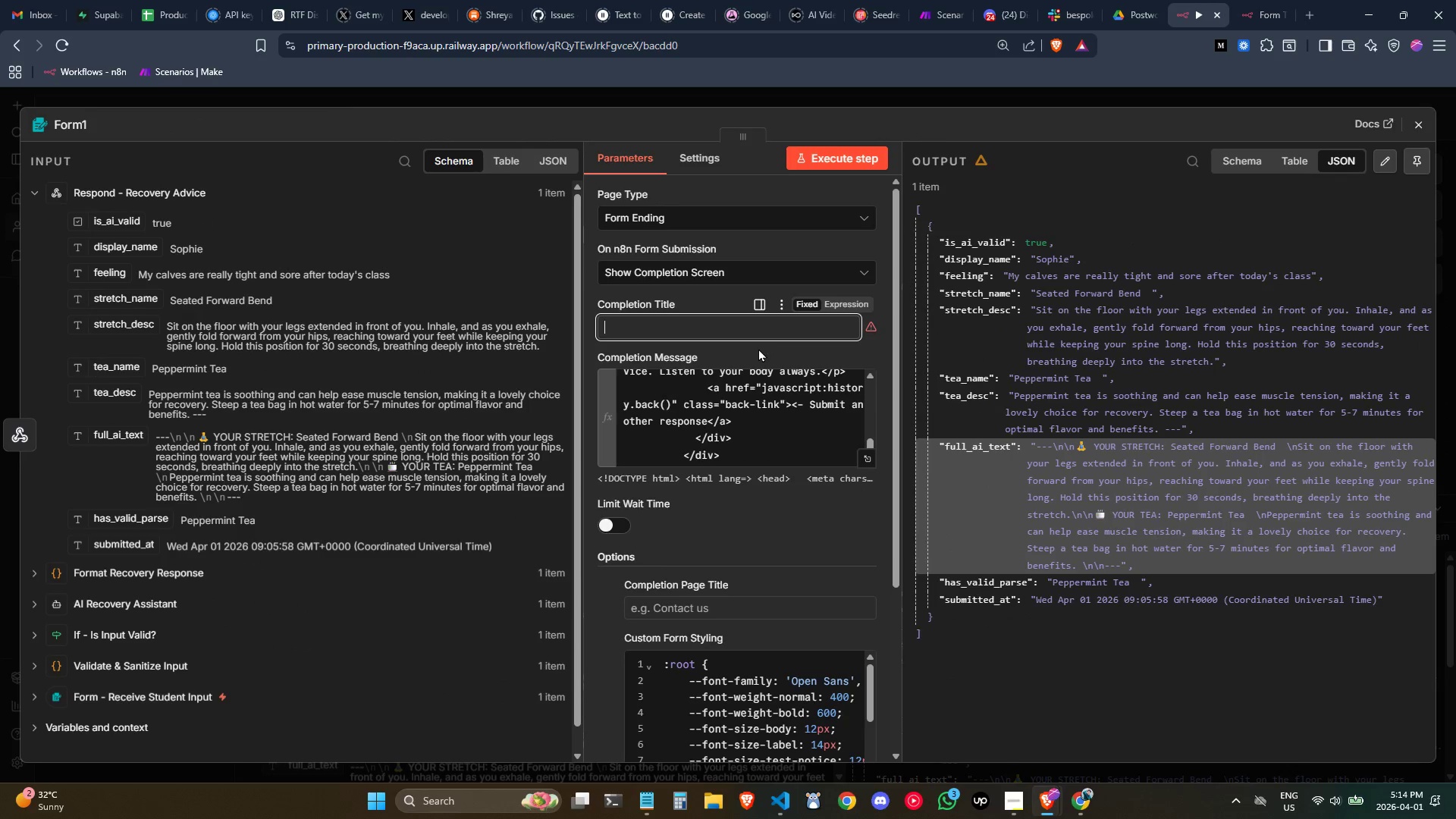 
key(A)
 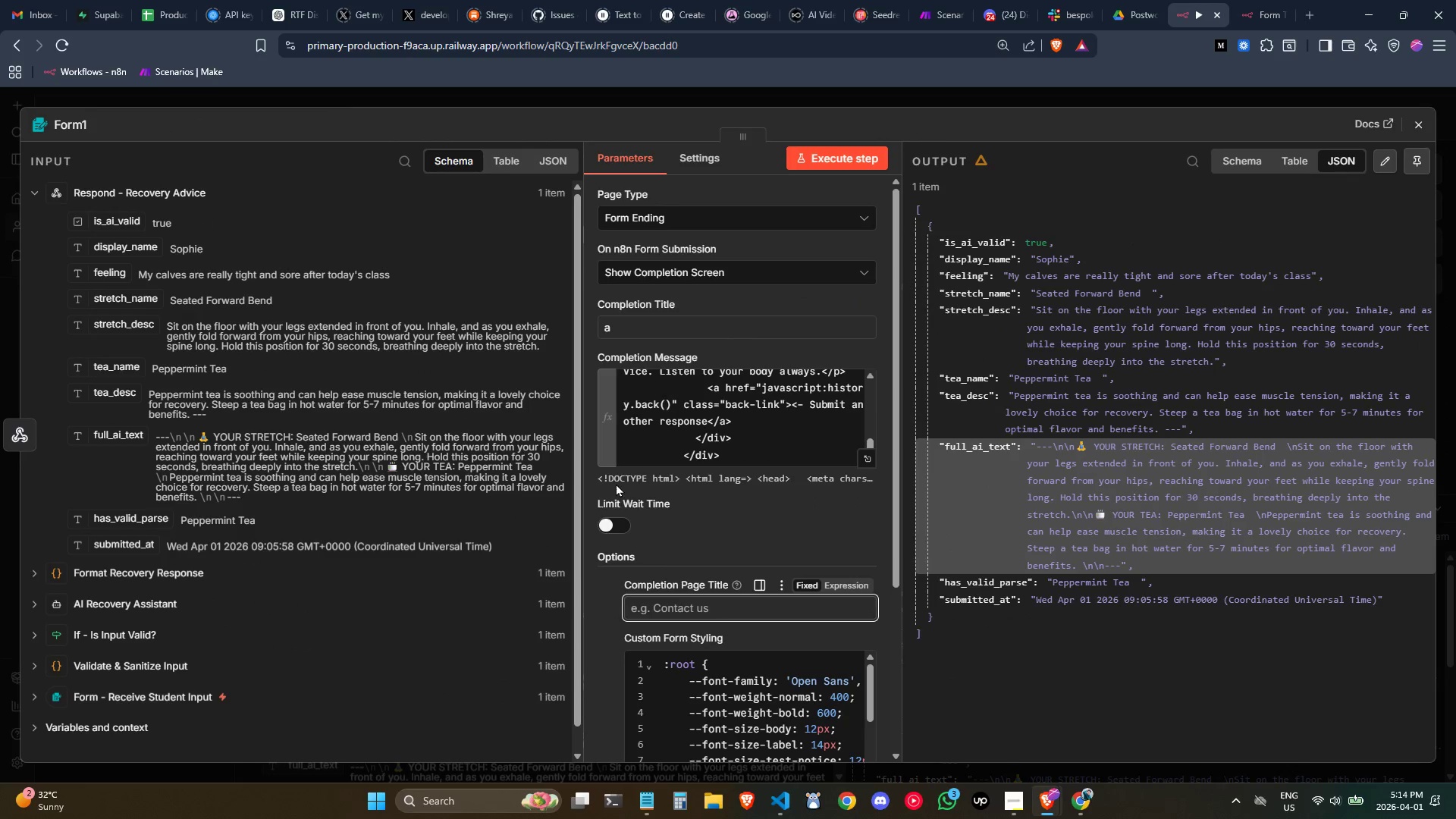 
scroll: coordinate [742, 446], scroll_direction: up, amount: 4.0
 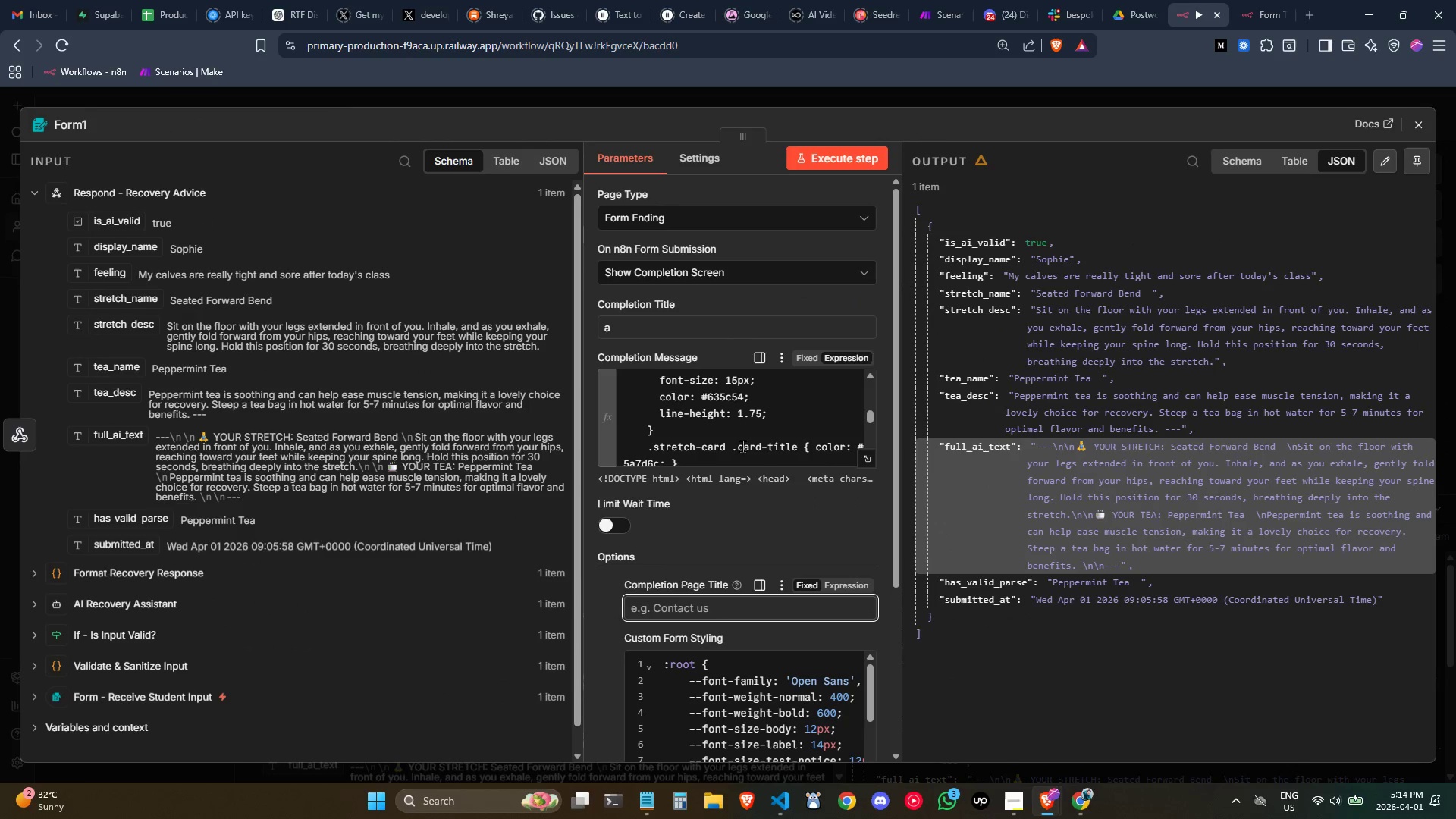 
left_click([701, 319])
 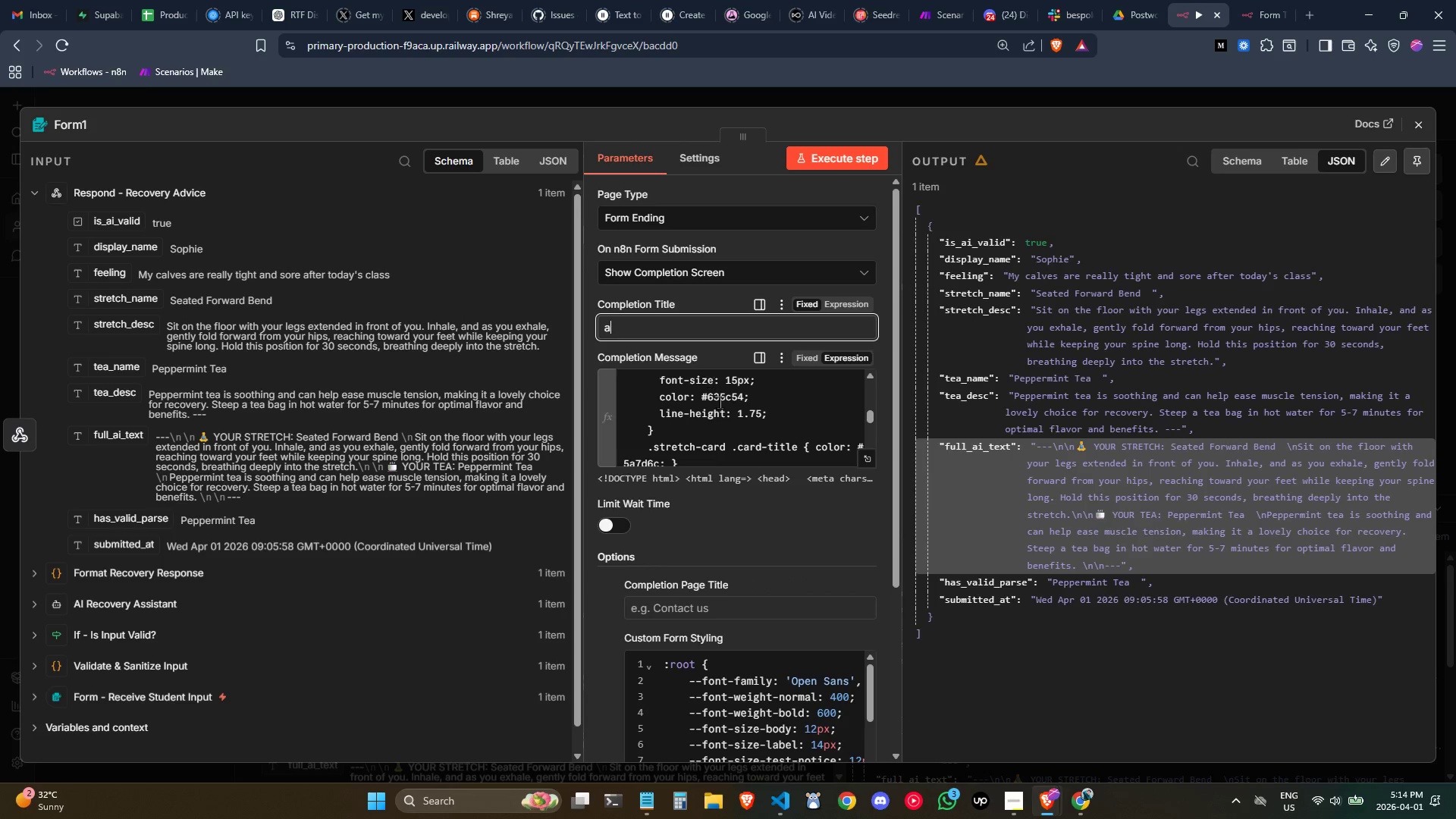 
scroll: coordinate [720, 403], scroll_direction: up, amount: 2.0
 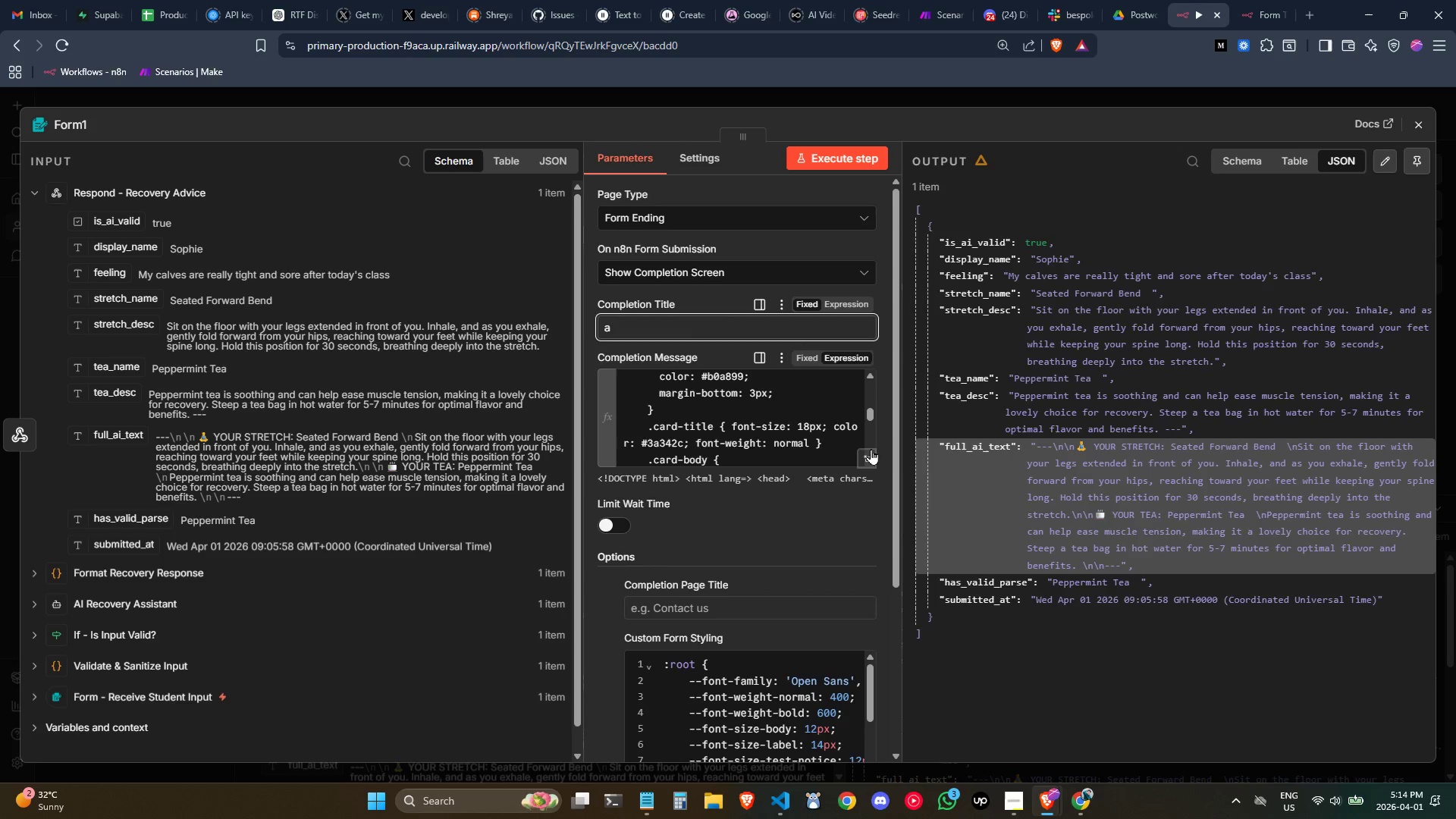 
left_click([871, 449])
 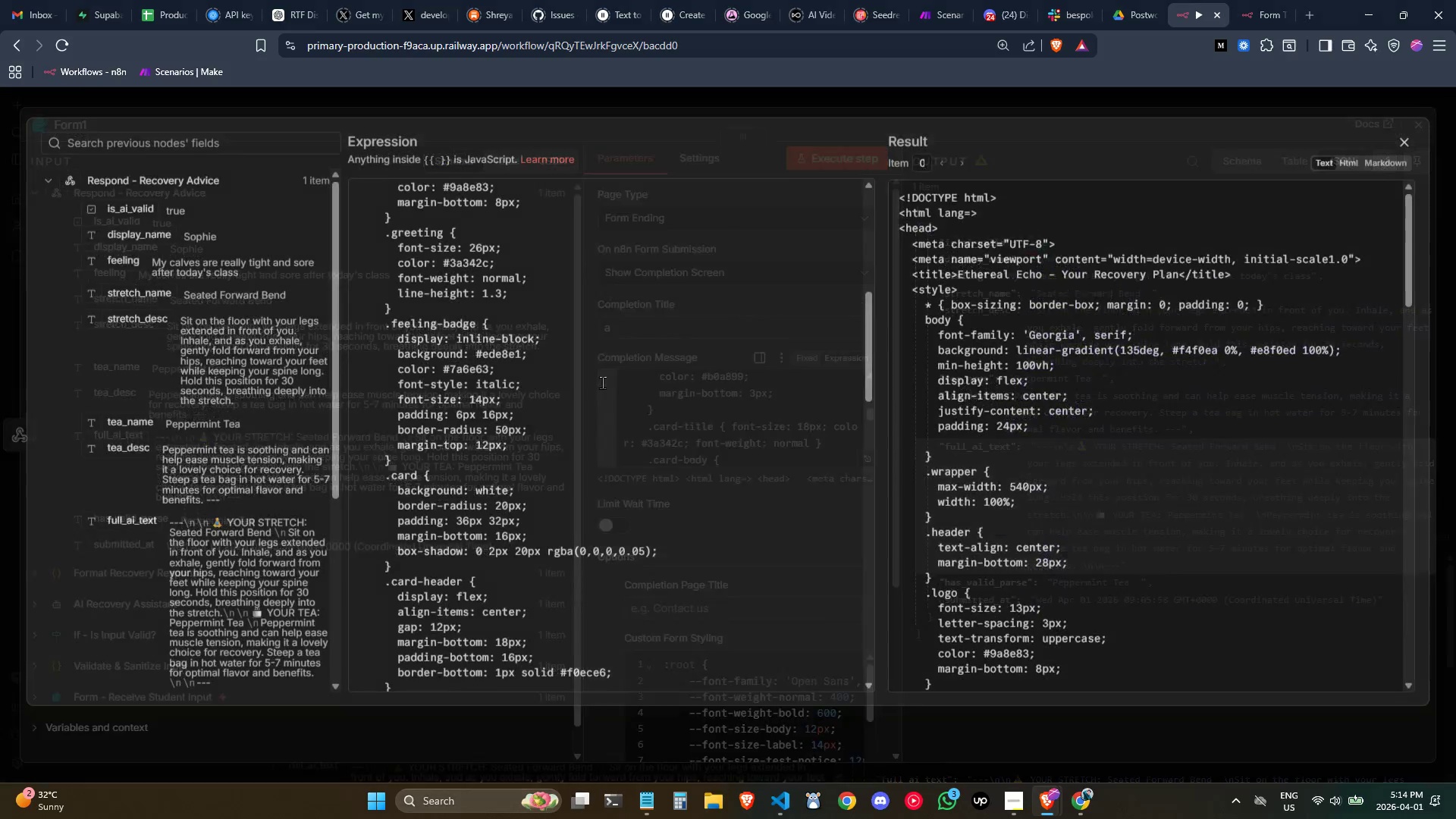 
scroll: coordinate [545, 359], scroll_direction: up, amount: 9.0
 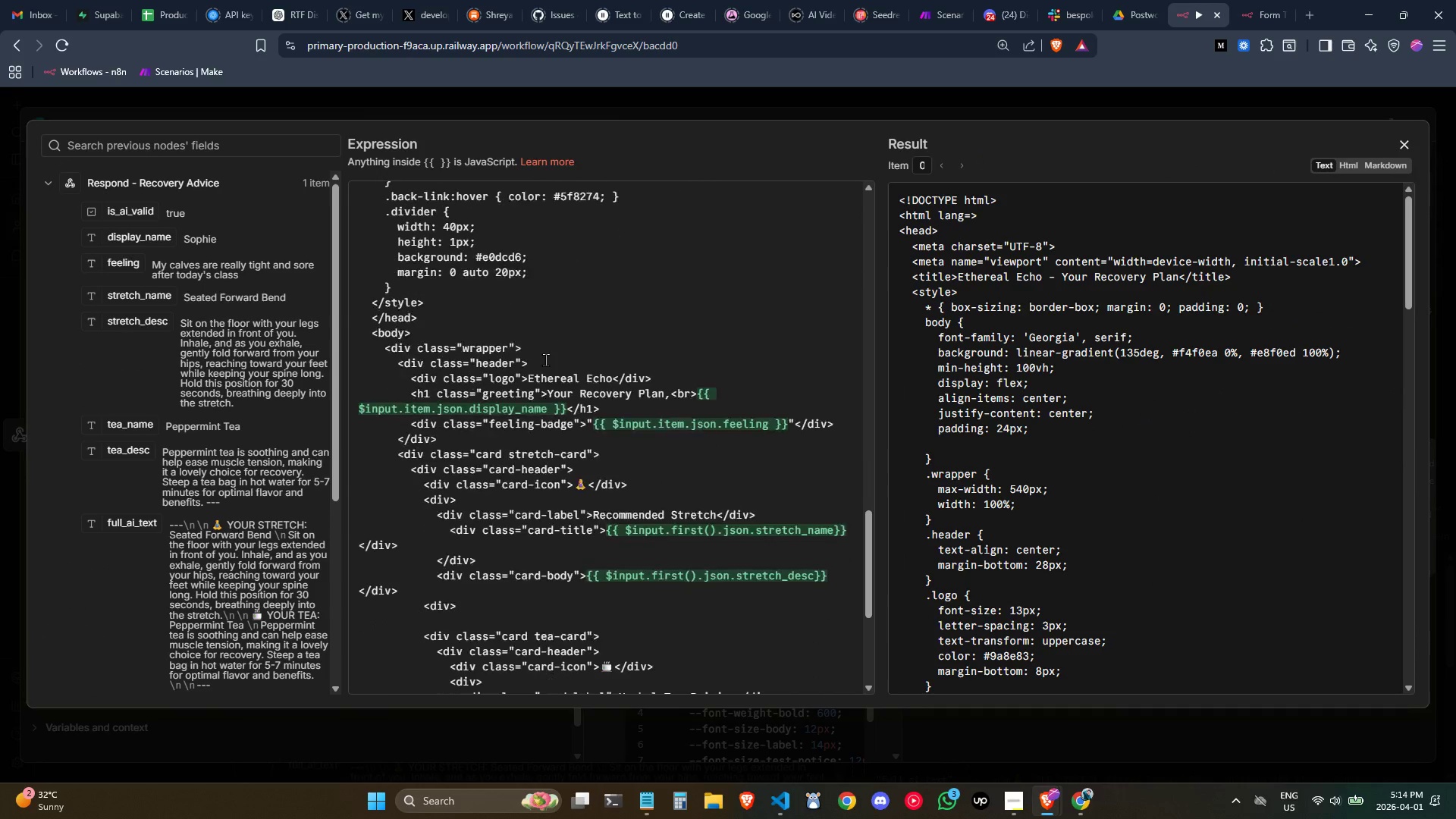 
left_click([539, 380])
 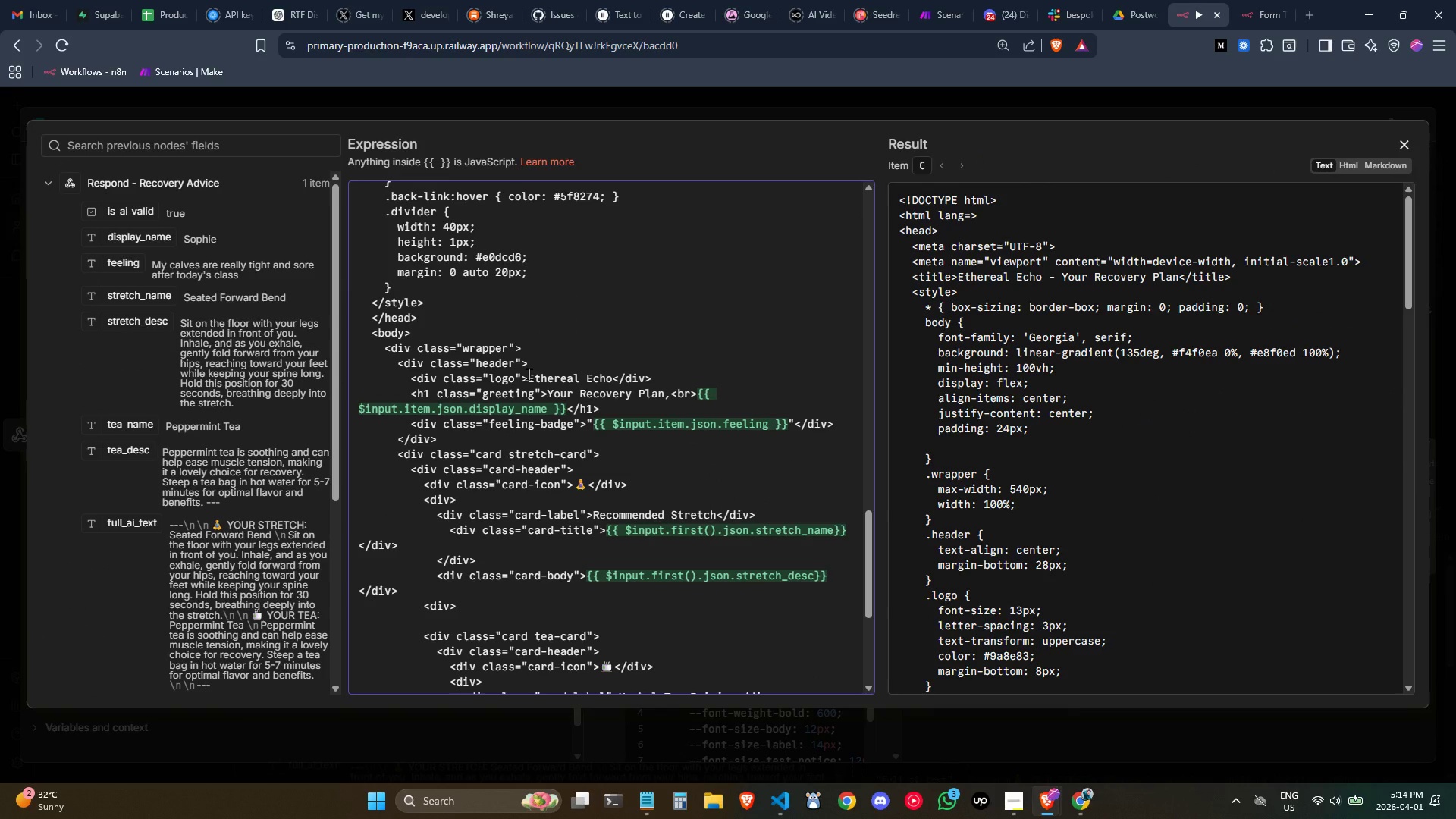 
left_click_drag(start_coordinate=[529, 374], to_coordinate=[609, 376])
 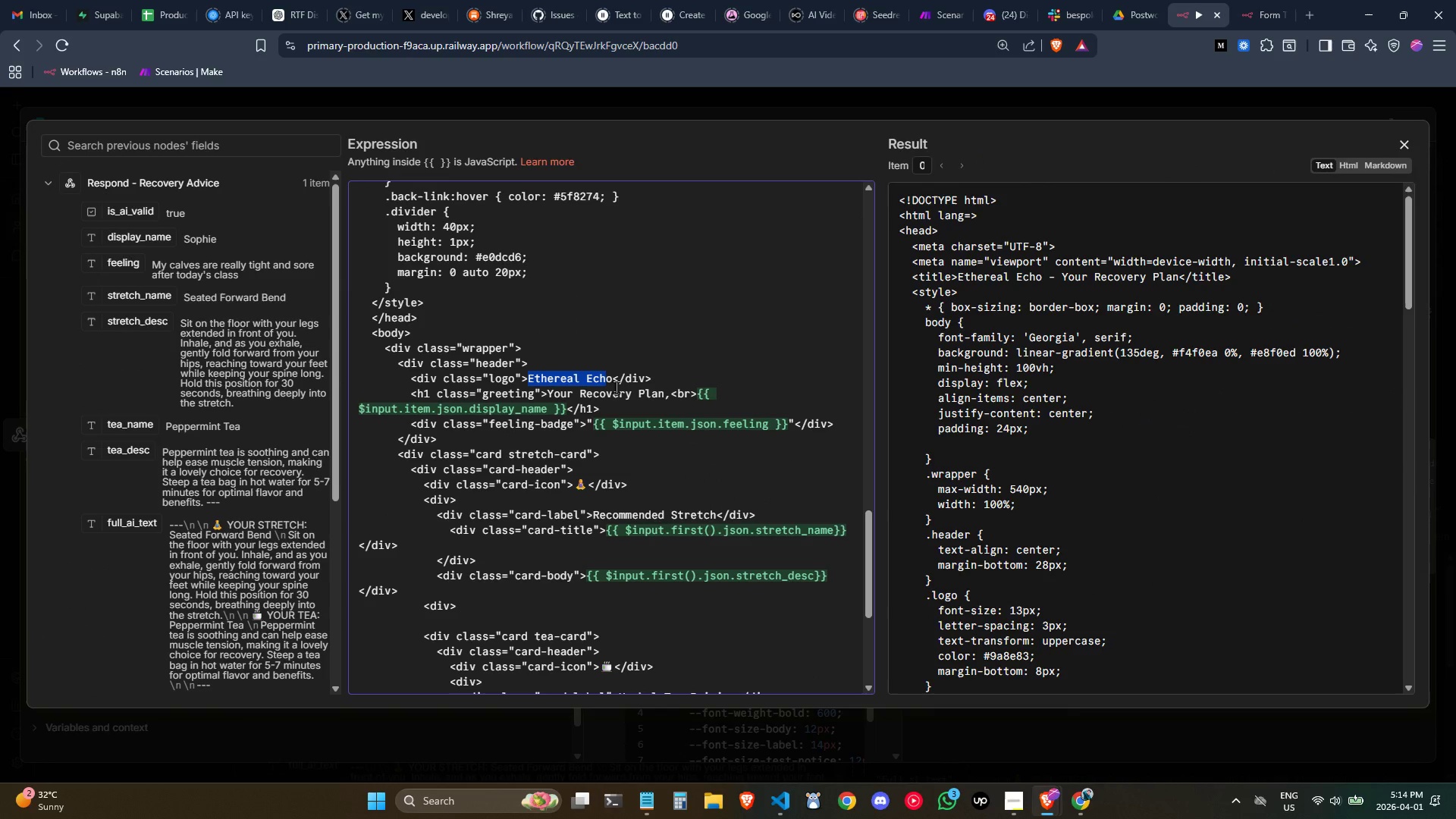 
key(Control+C)
 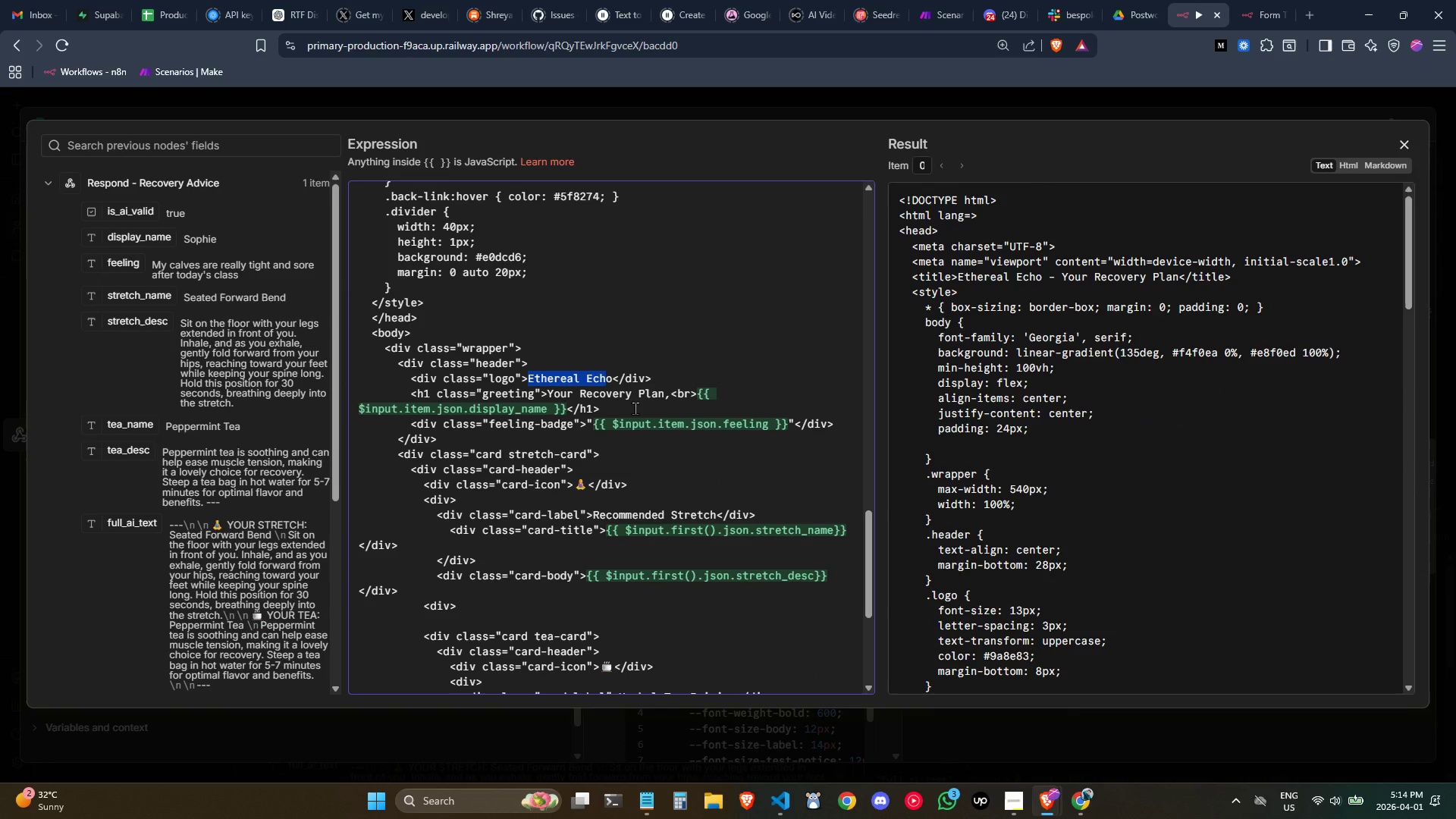 
key(Control+C)
 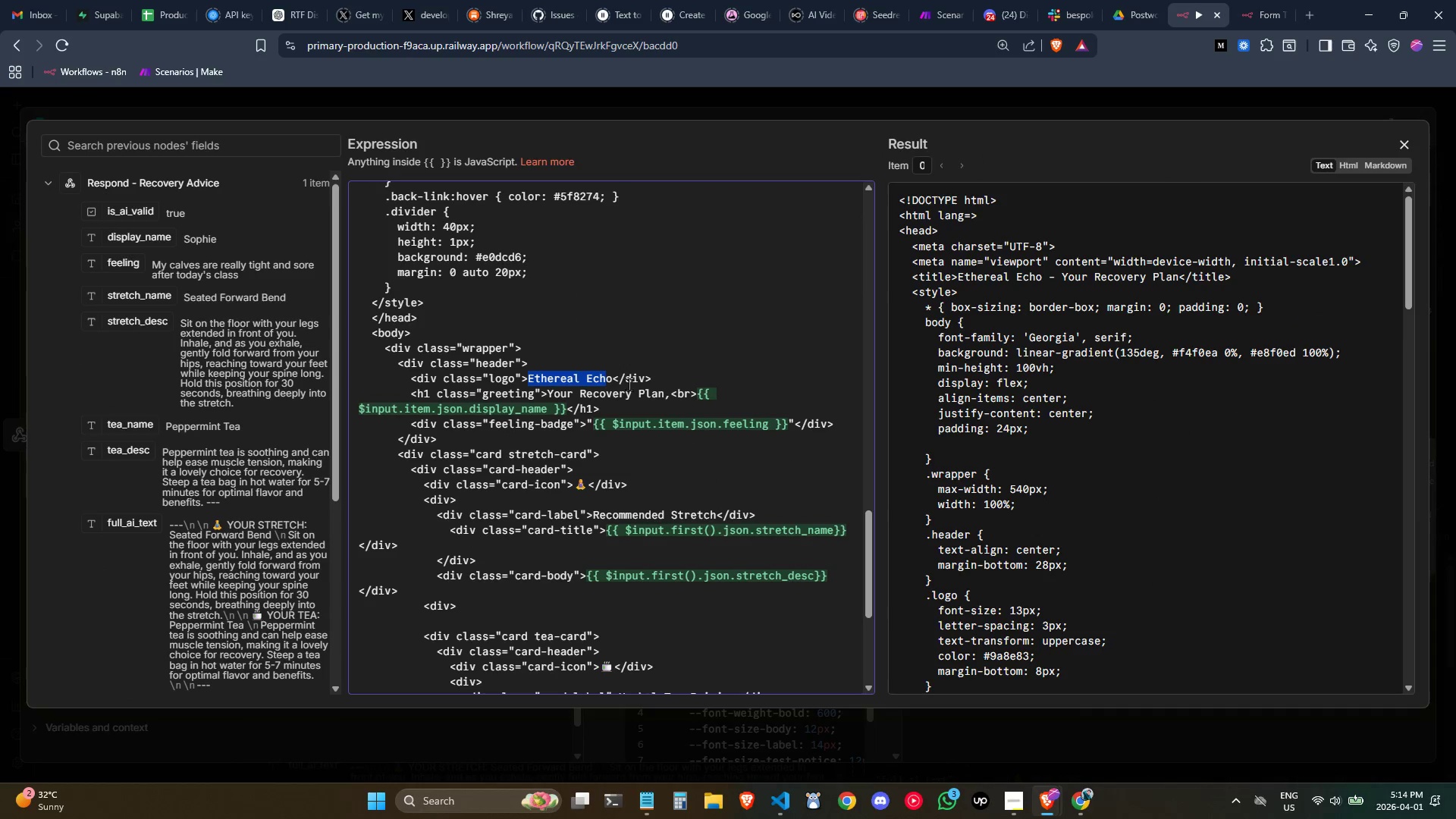 
left_click([628, 382])
 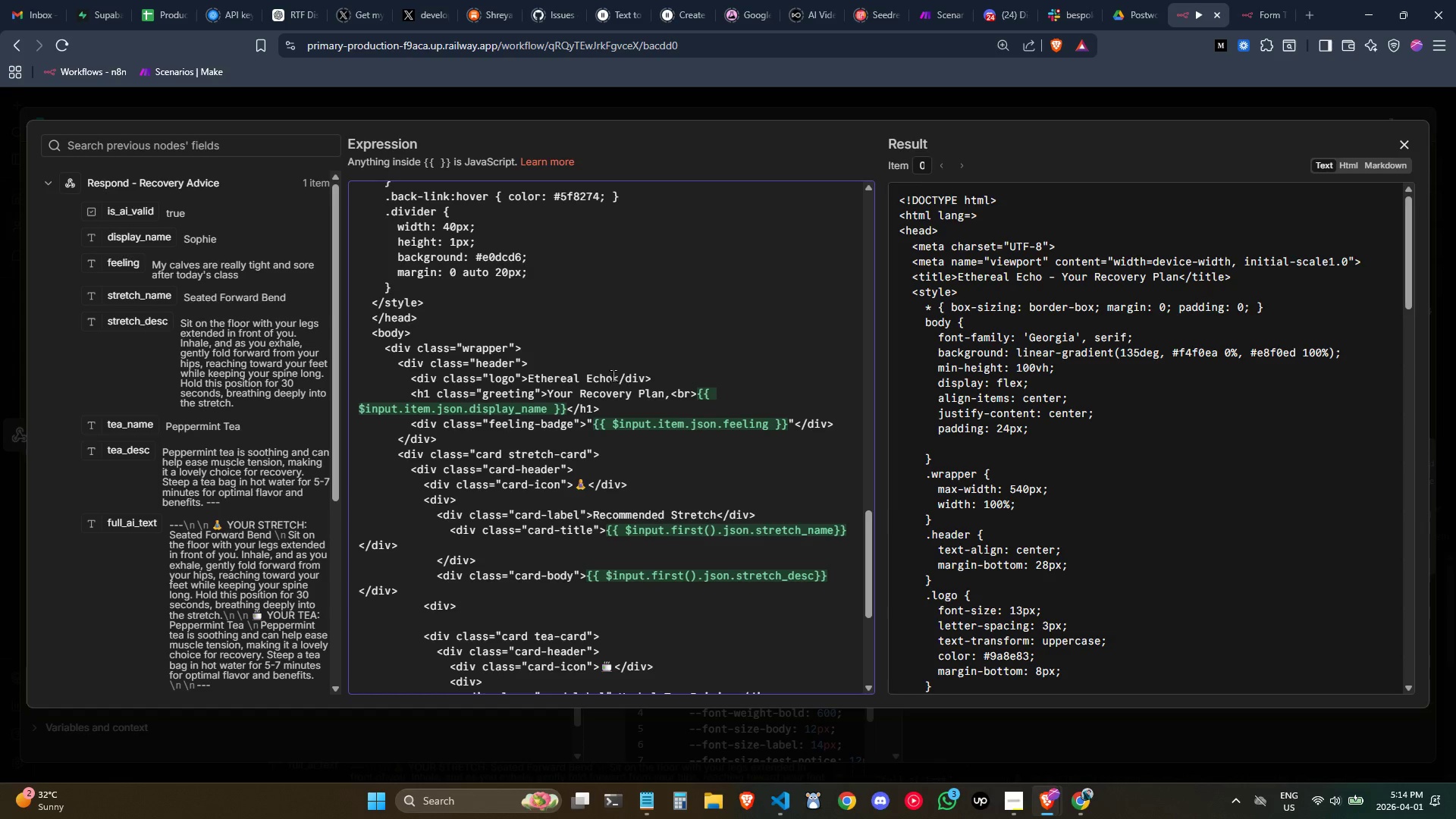 
left_click_drag(start_coordinate=[613, 375], to_coordinate=[530, 371])
 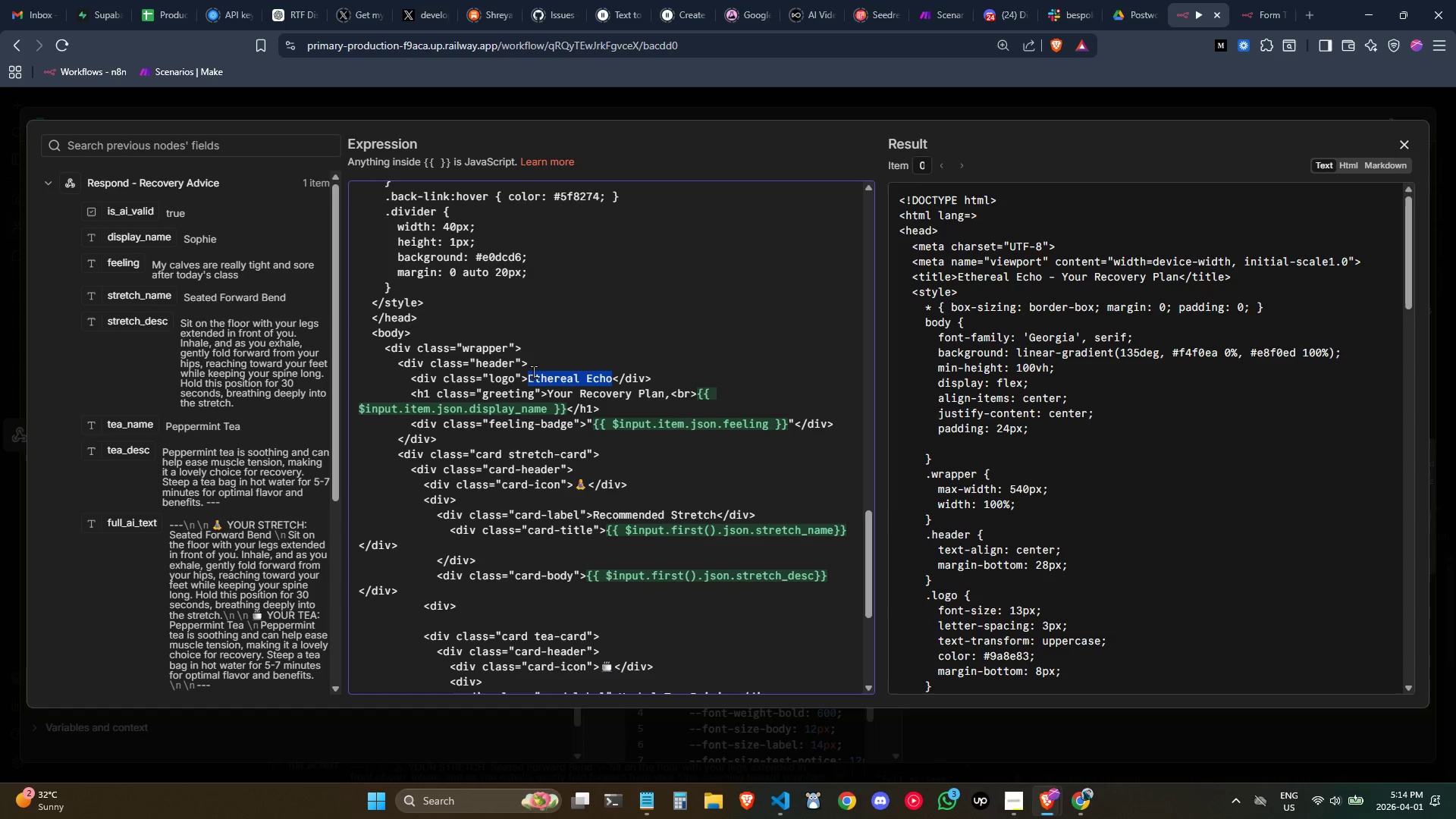 
key(Control+C)
 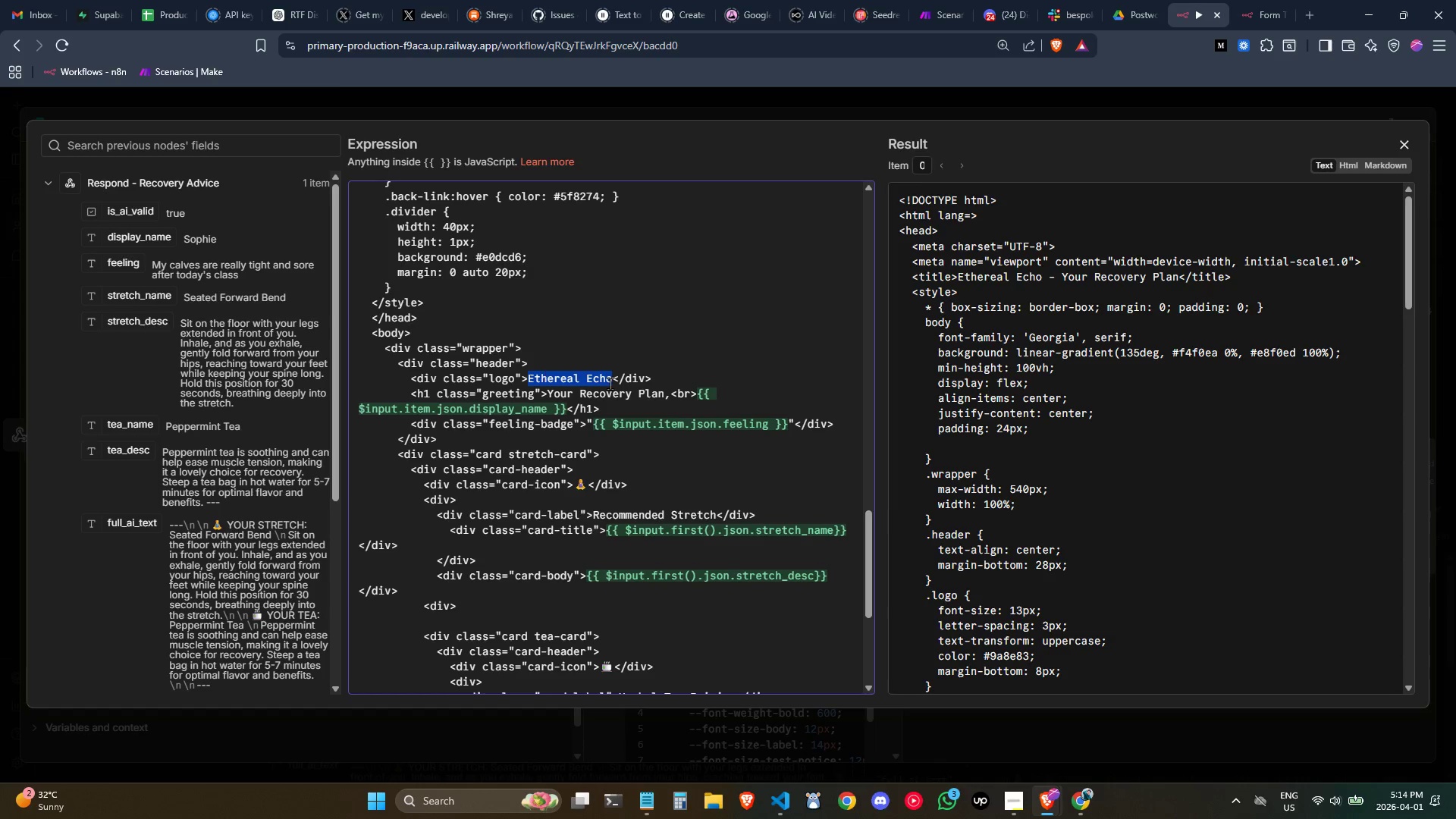 
key(Control+C)
 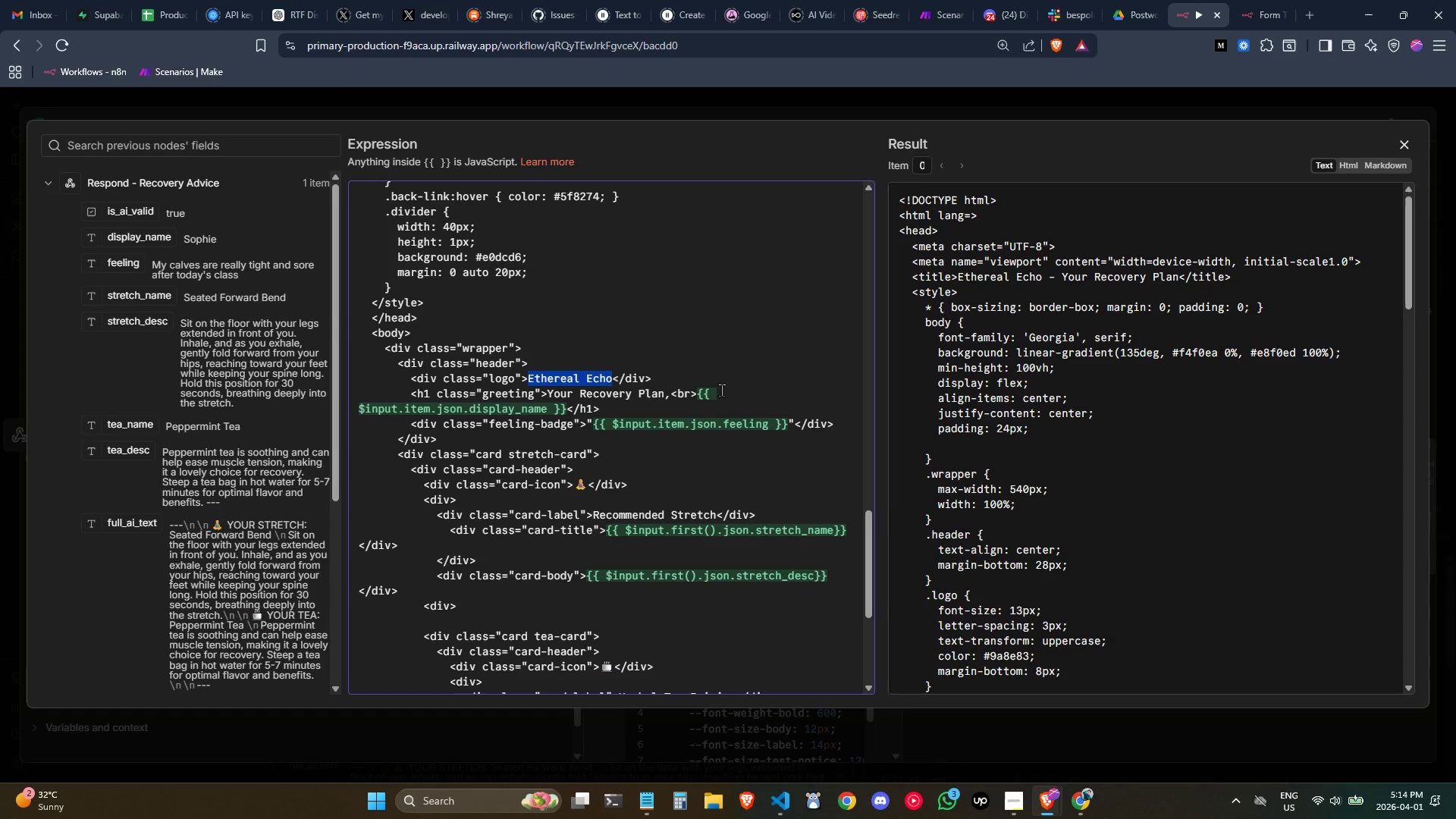 
key(Control+C)
 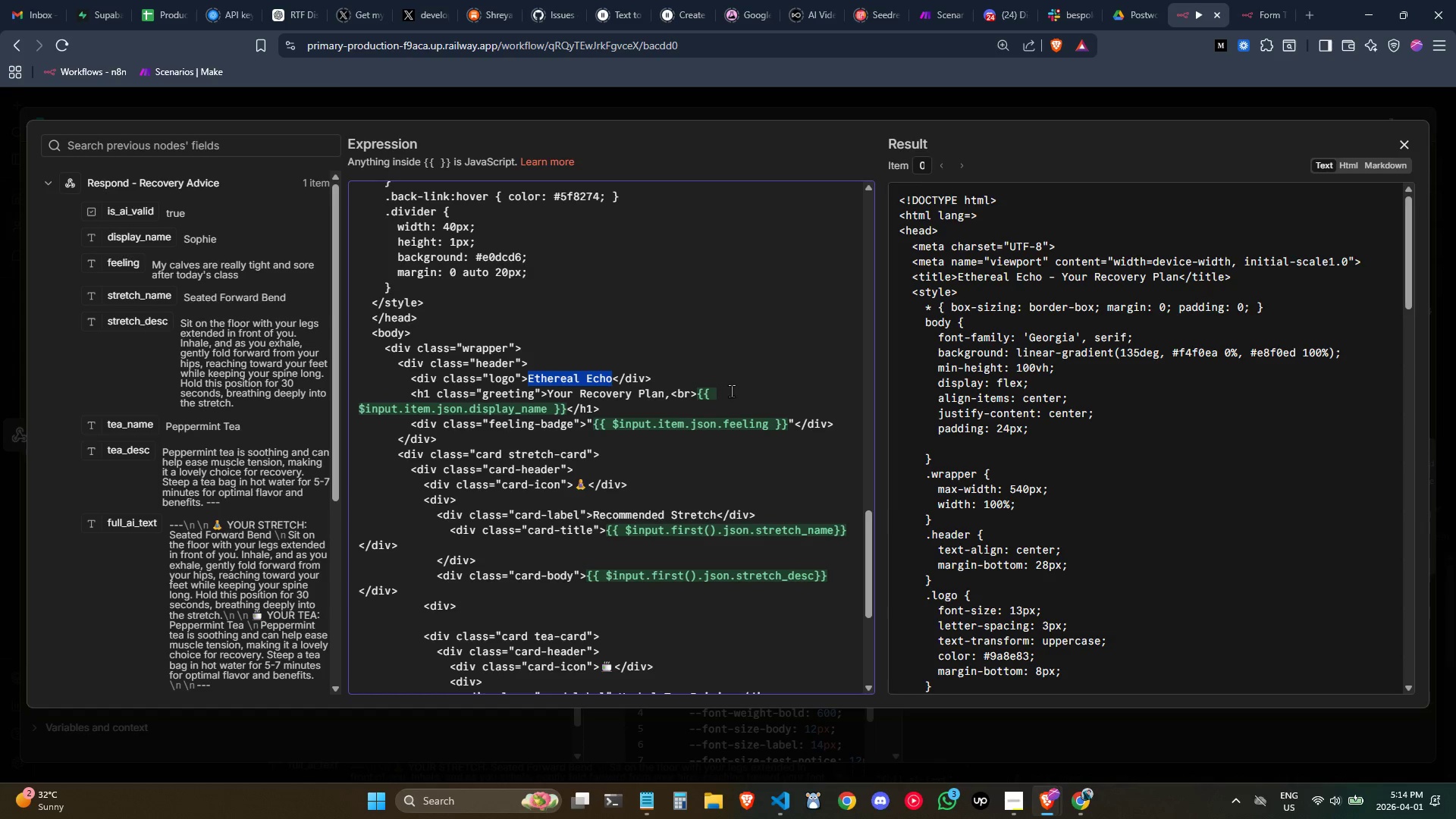 
key(Control+C)
 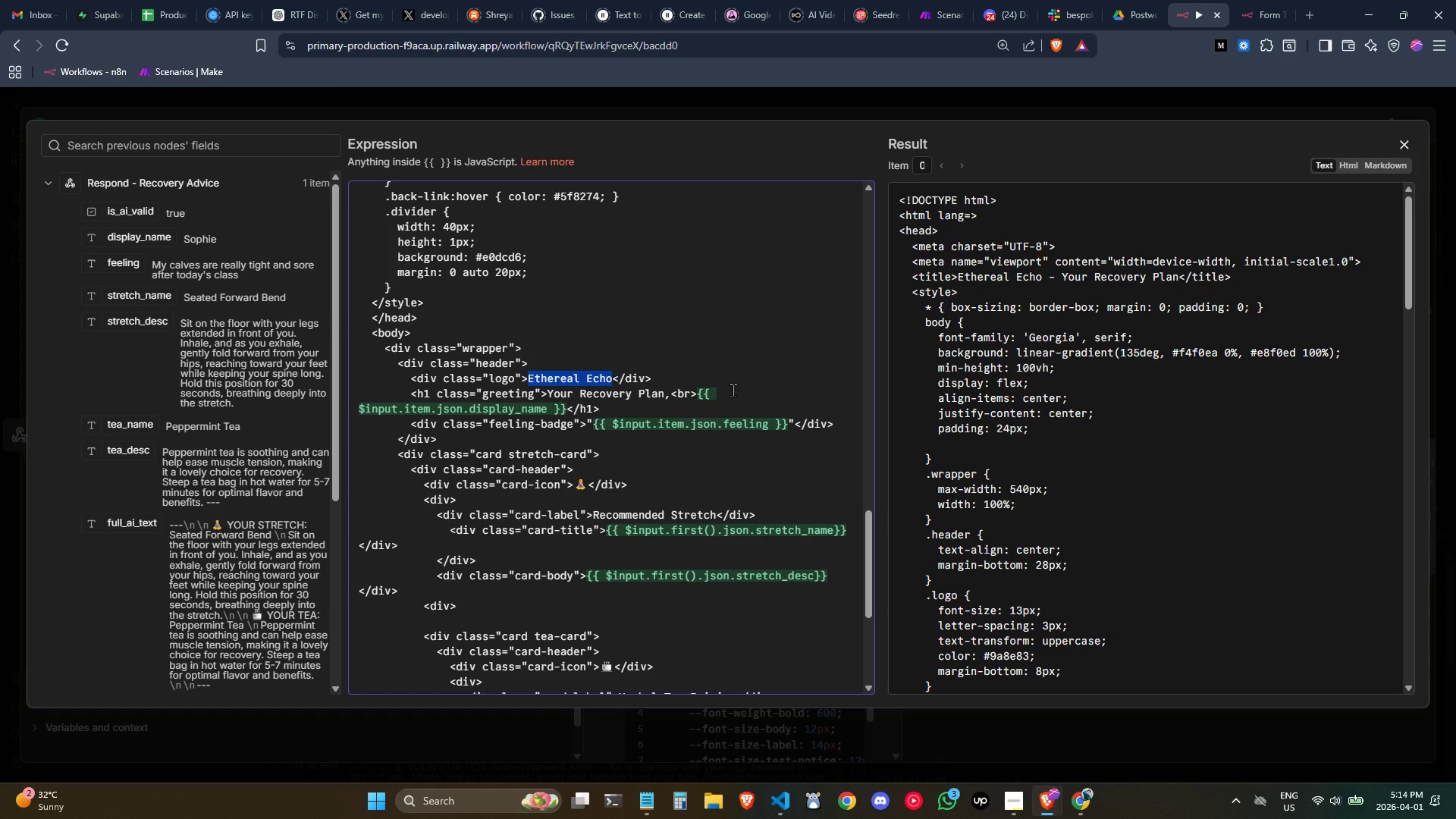 
key(Control+C)
 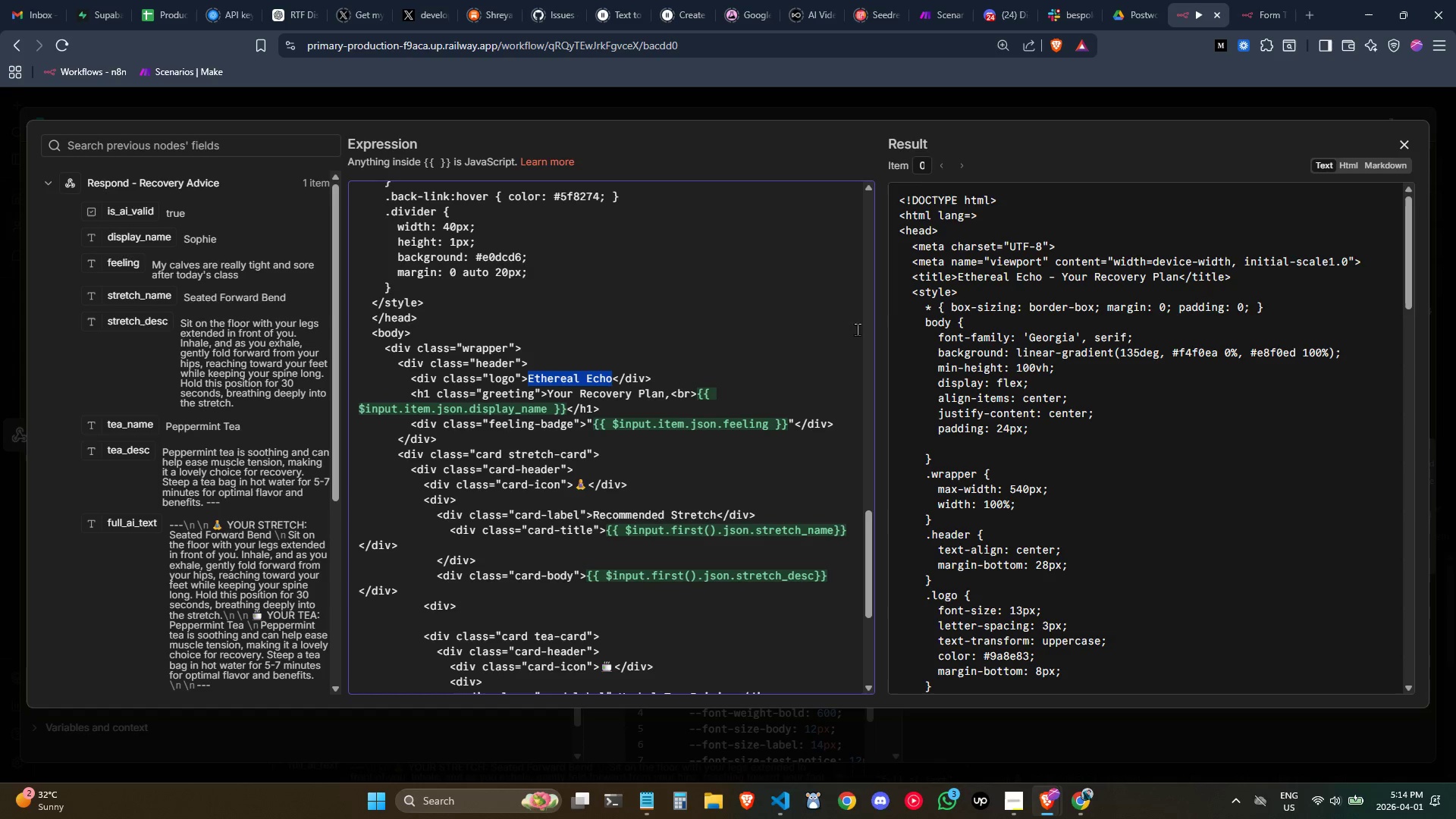 
key(Control+C)
 